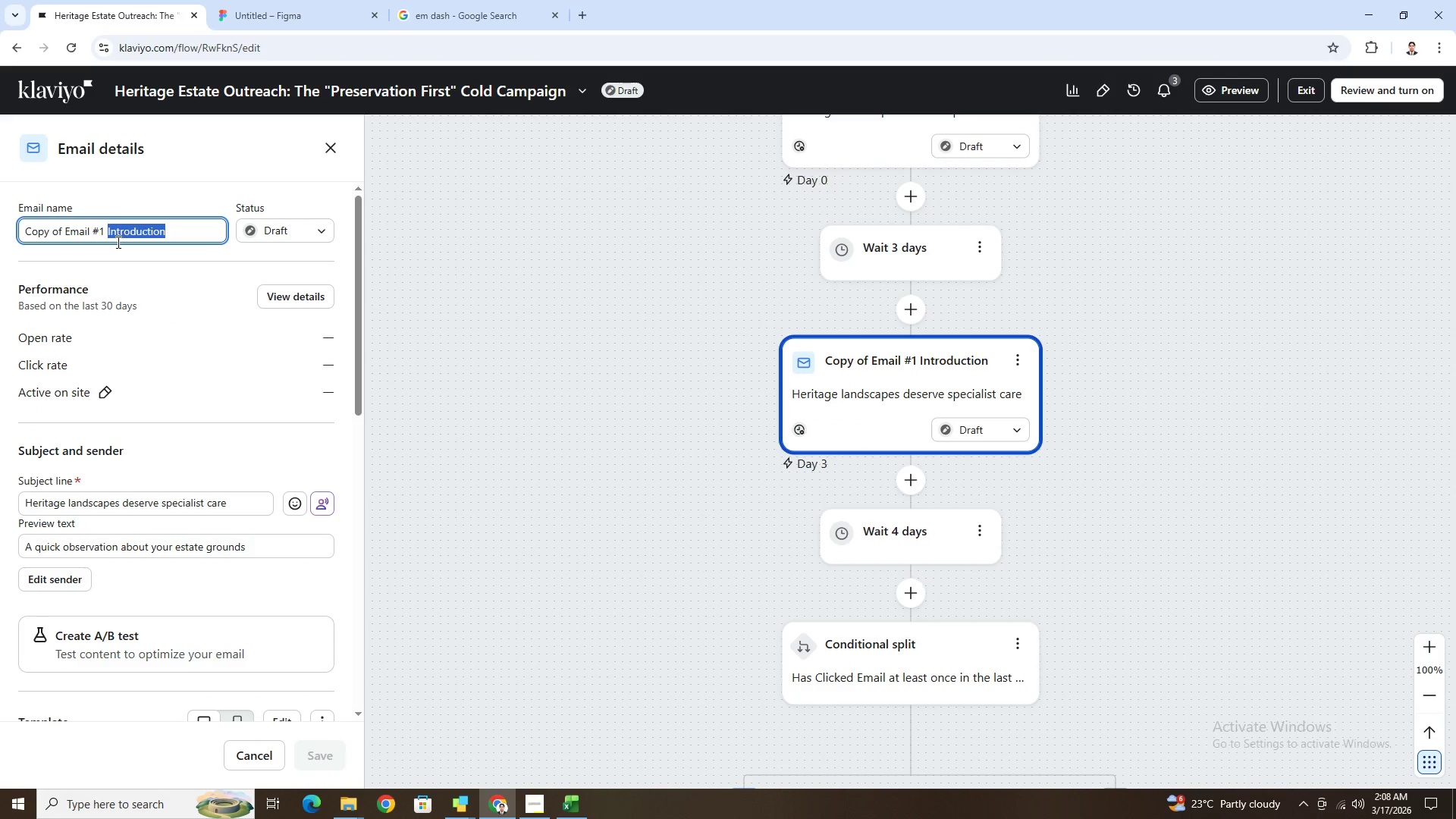 
triple_click([117, 242])
 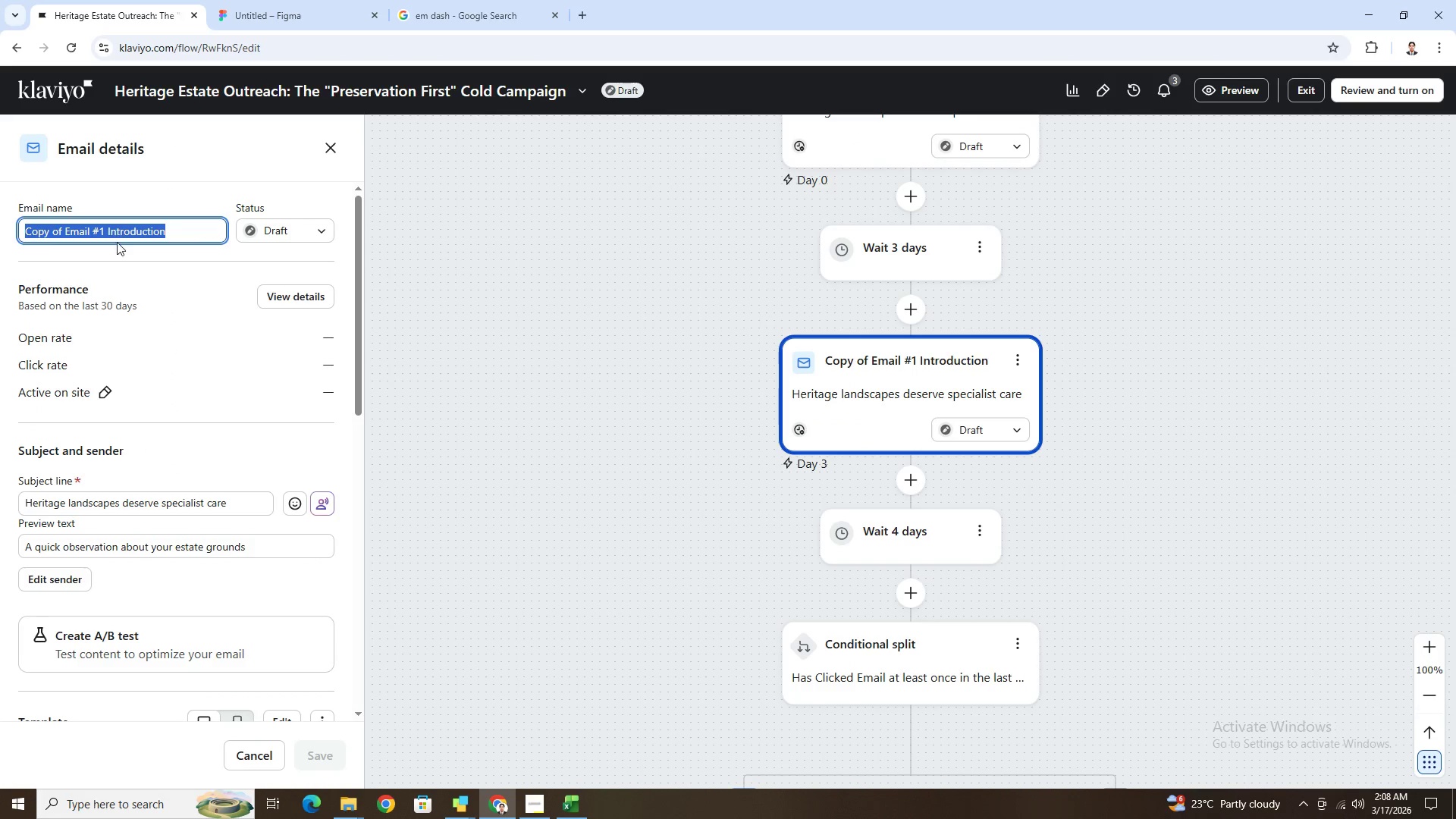 
key(Control+V)
 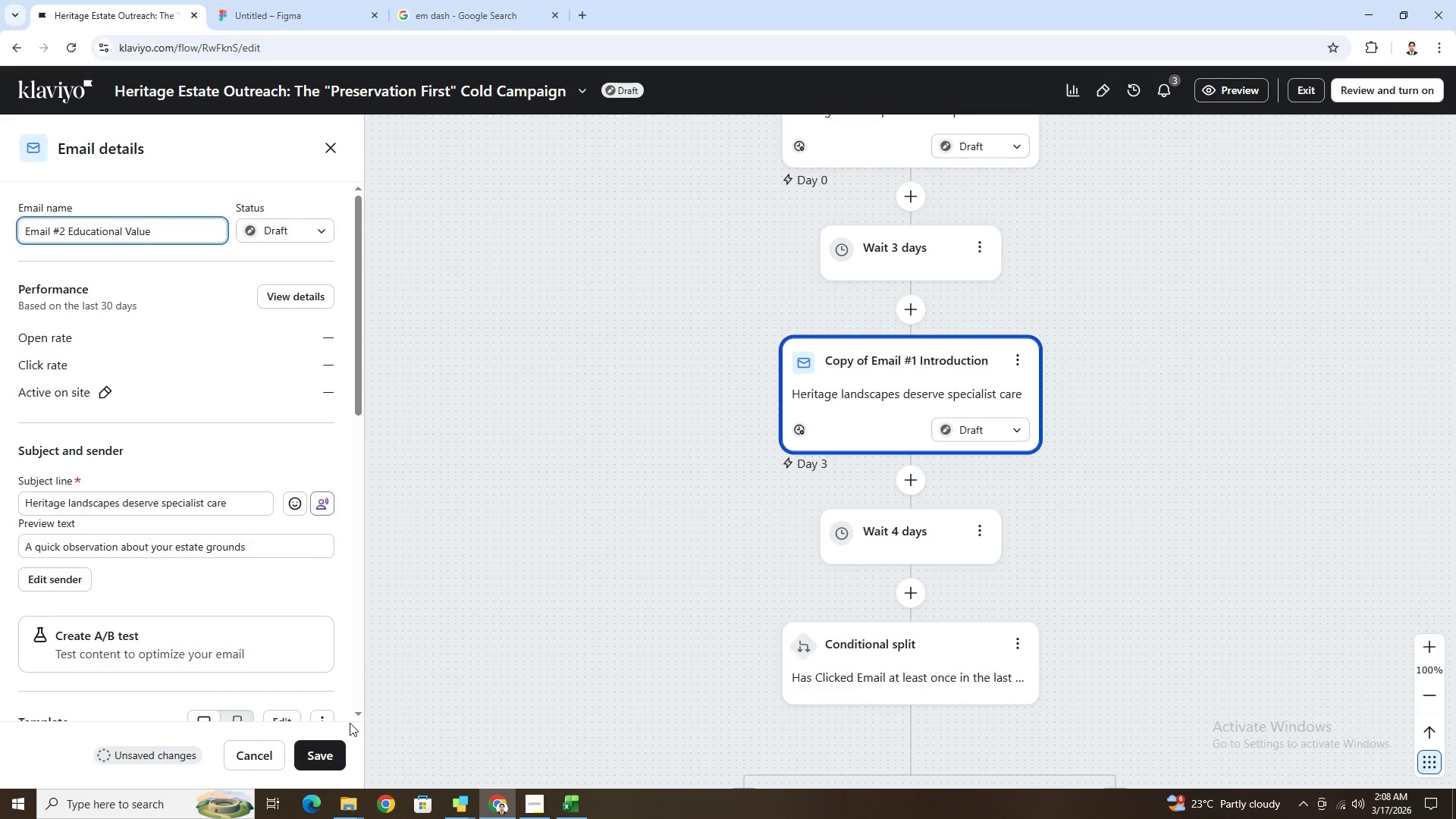 
left_click([341, 745])
 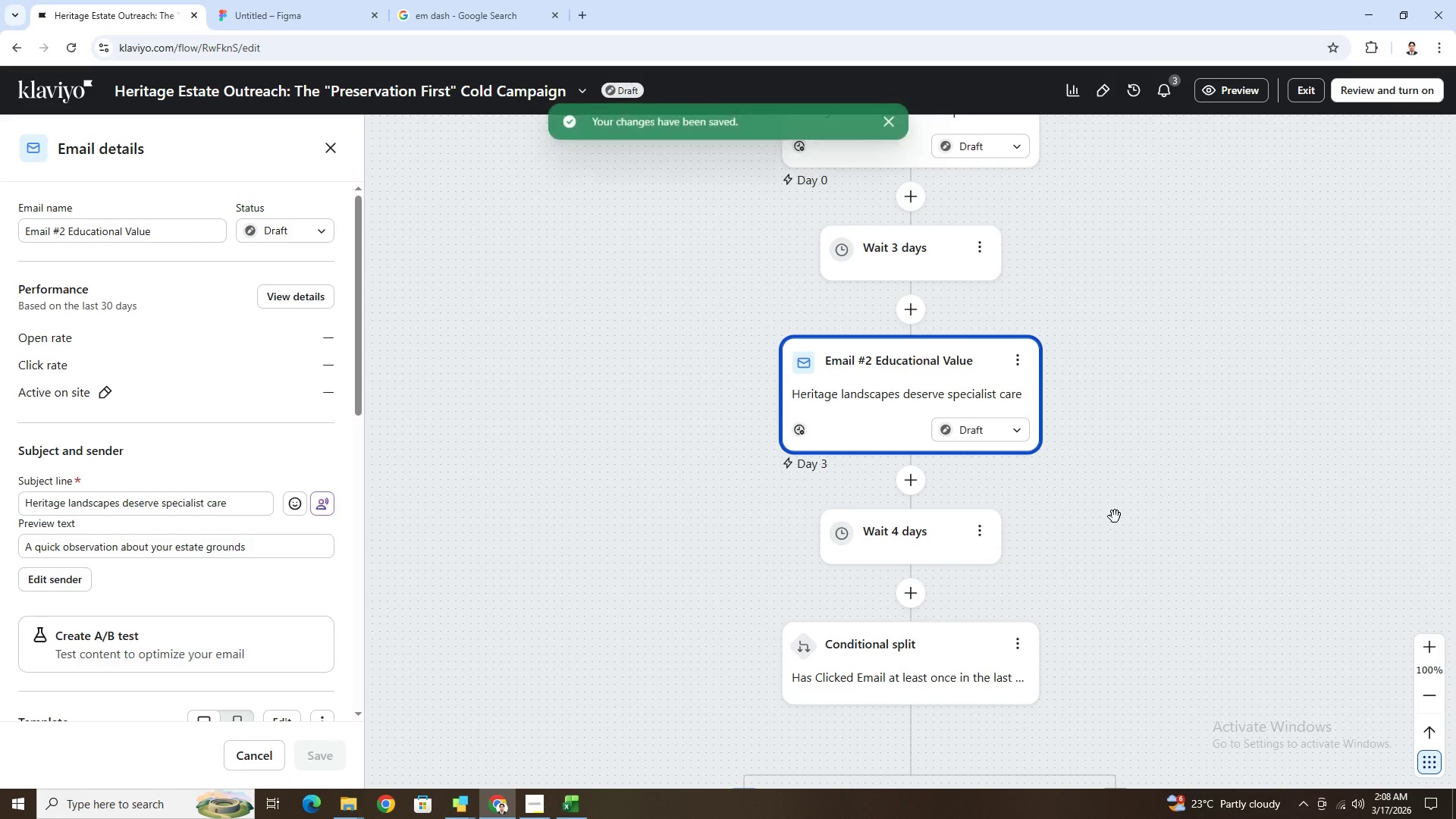 
scroll: coordinate [1181, 478], scroll_direction: up, amount: 3.0
 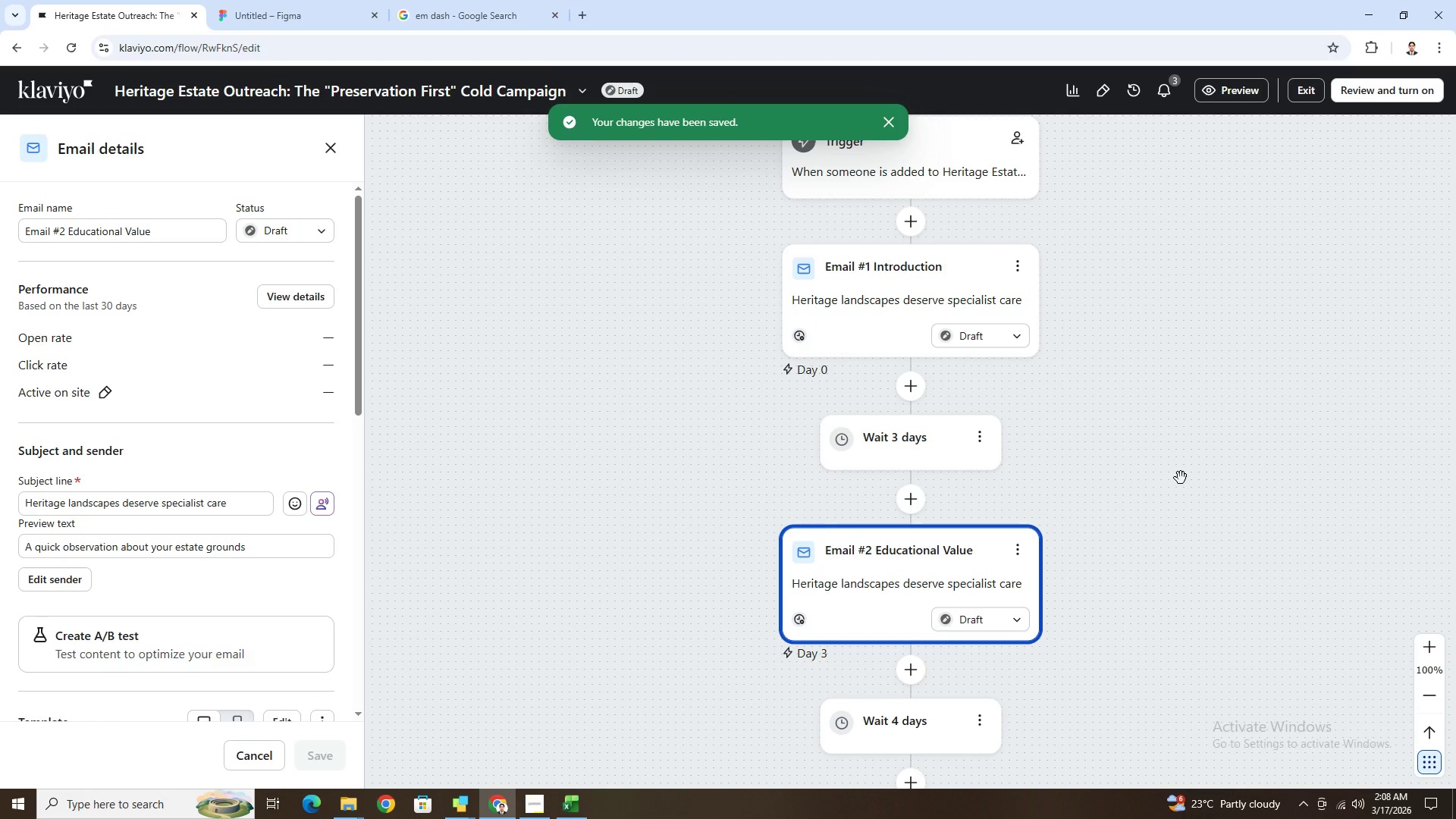 
scroll: coordinate [1181, 478], scroll_direction: down, amount: 2.0
 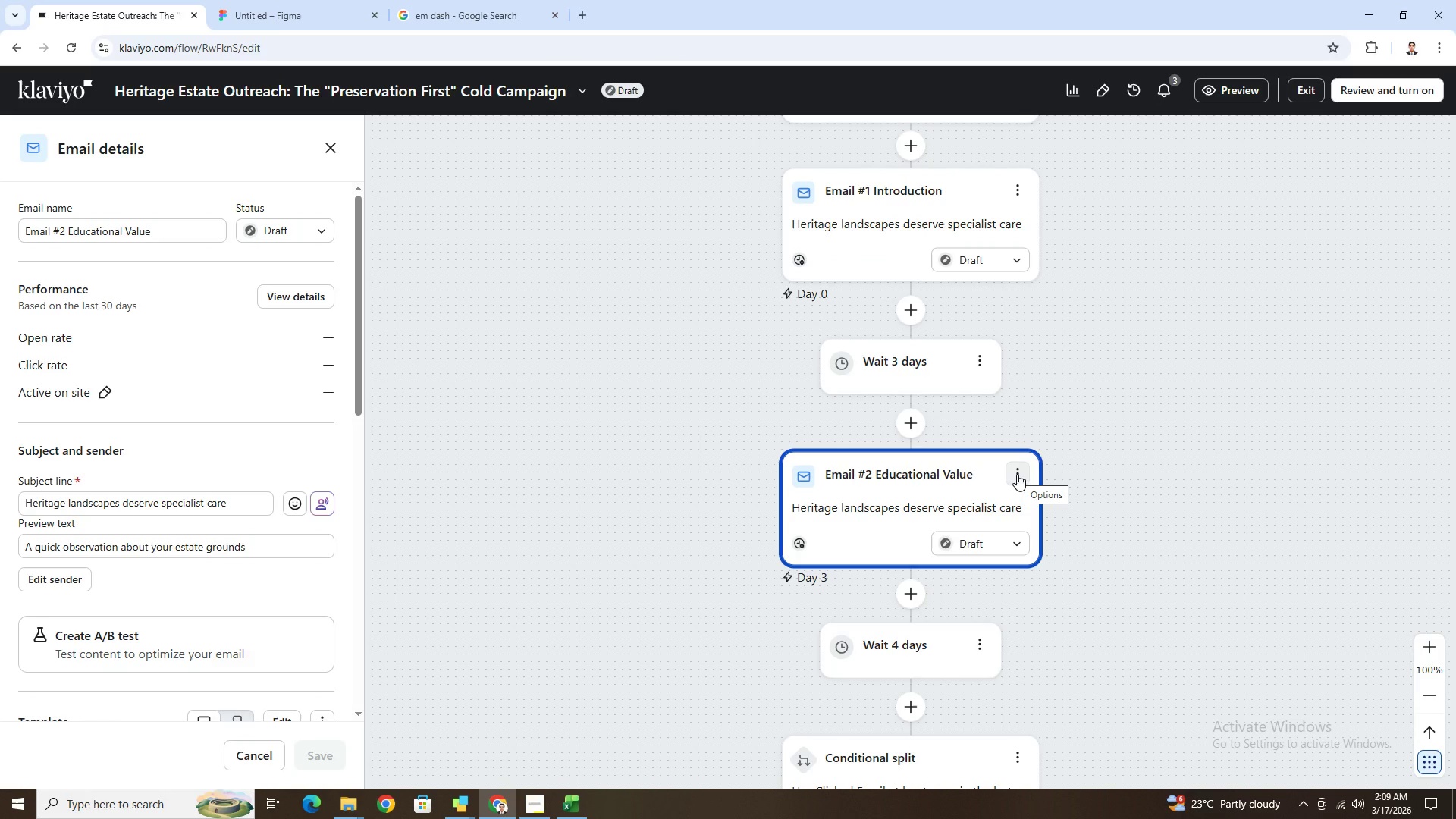 
wait(5.55)
 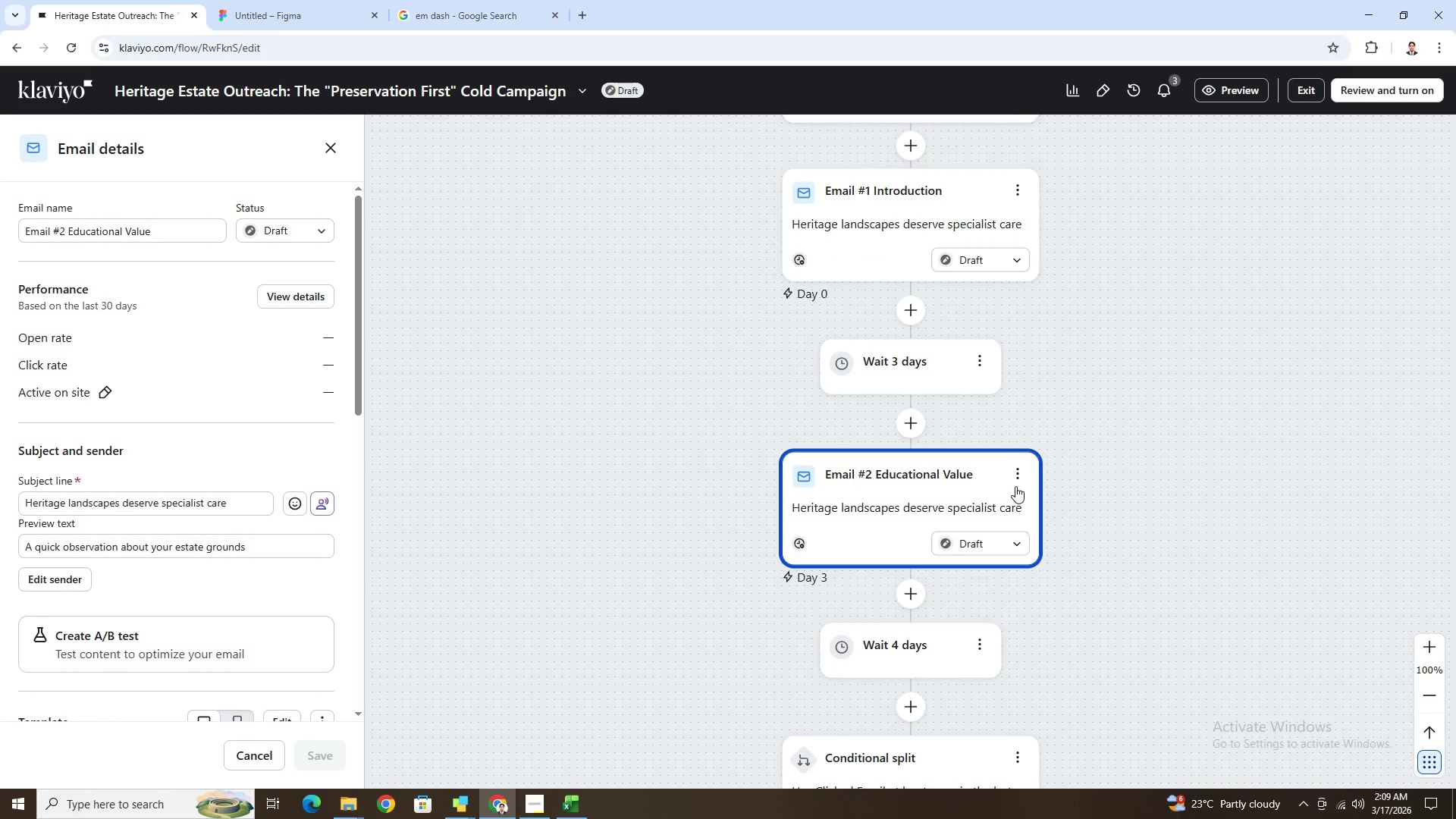 
left_click([1018, 474])
 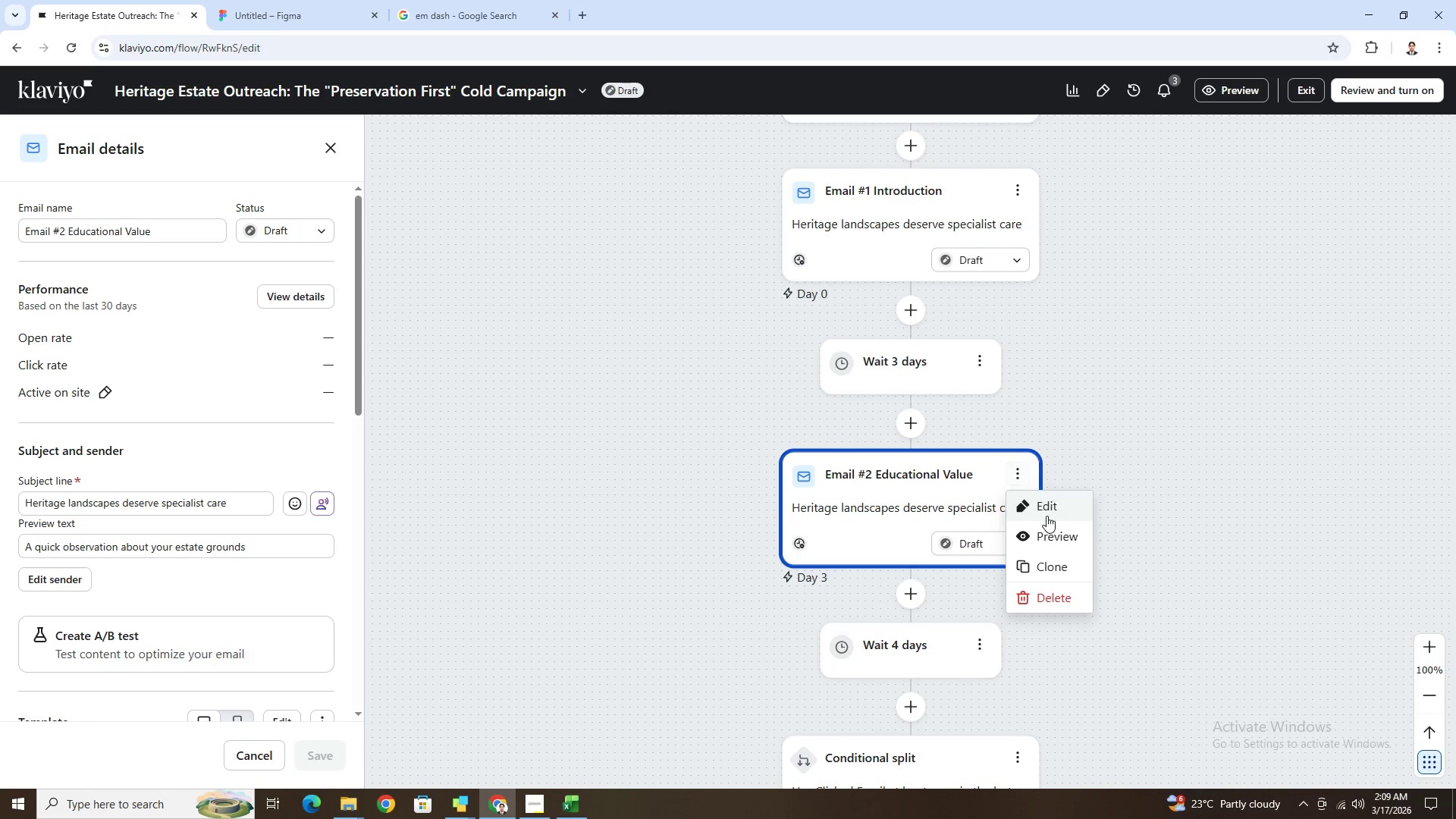 
left_click([1046, 516])
 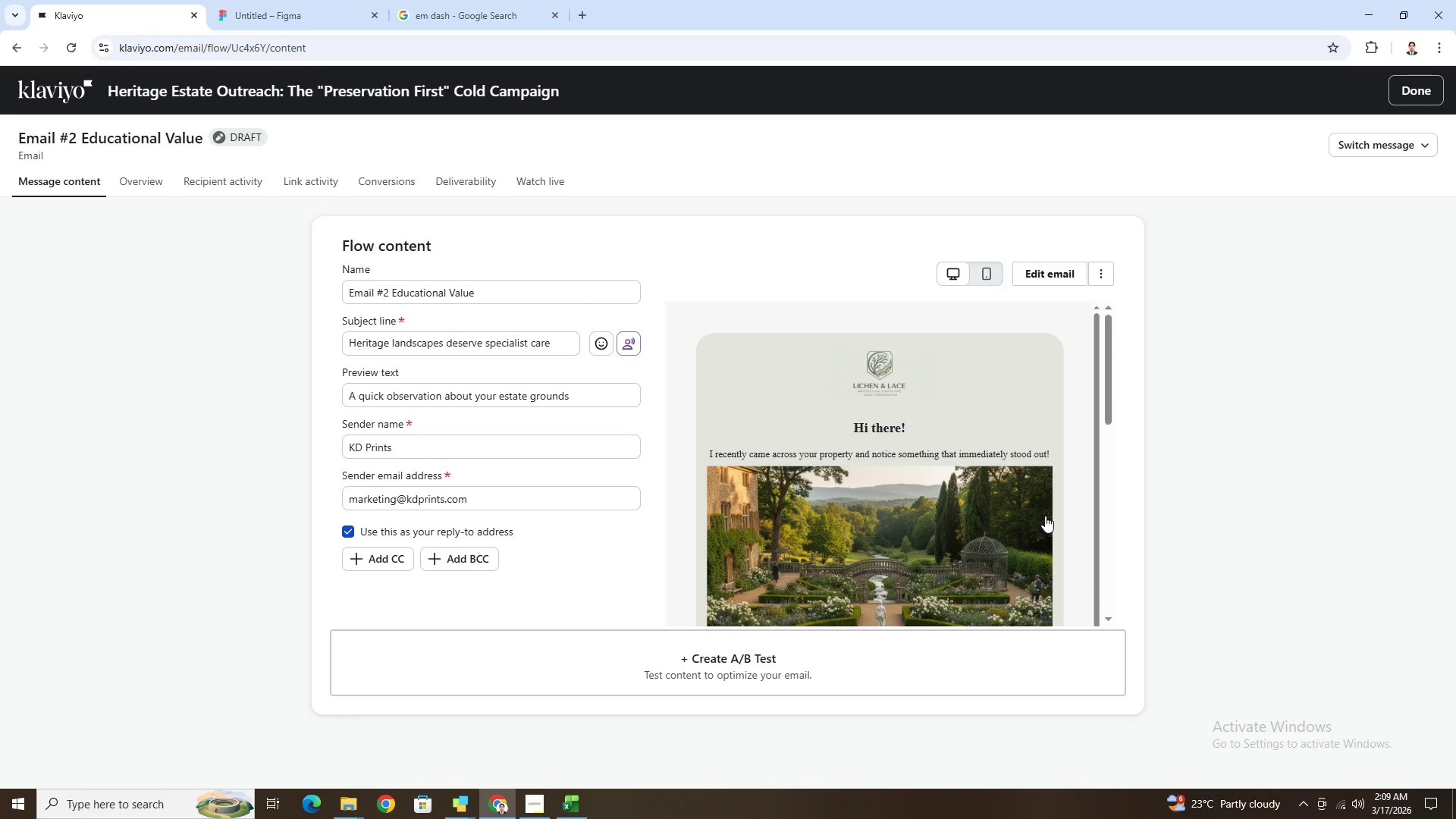 
wait(38.55)
 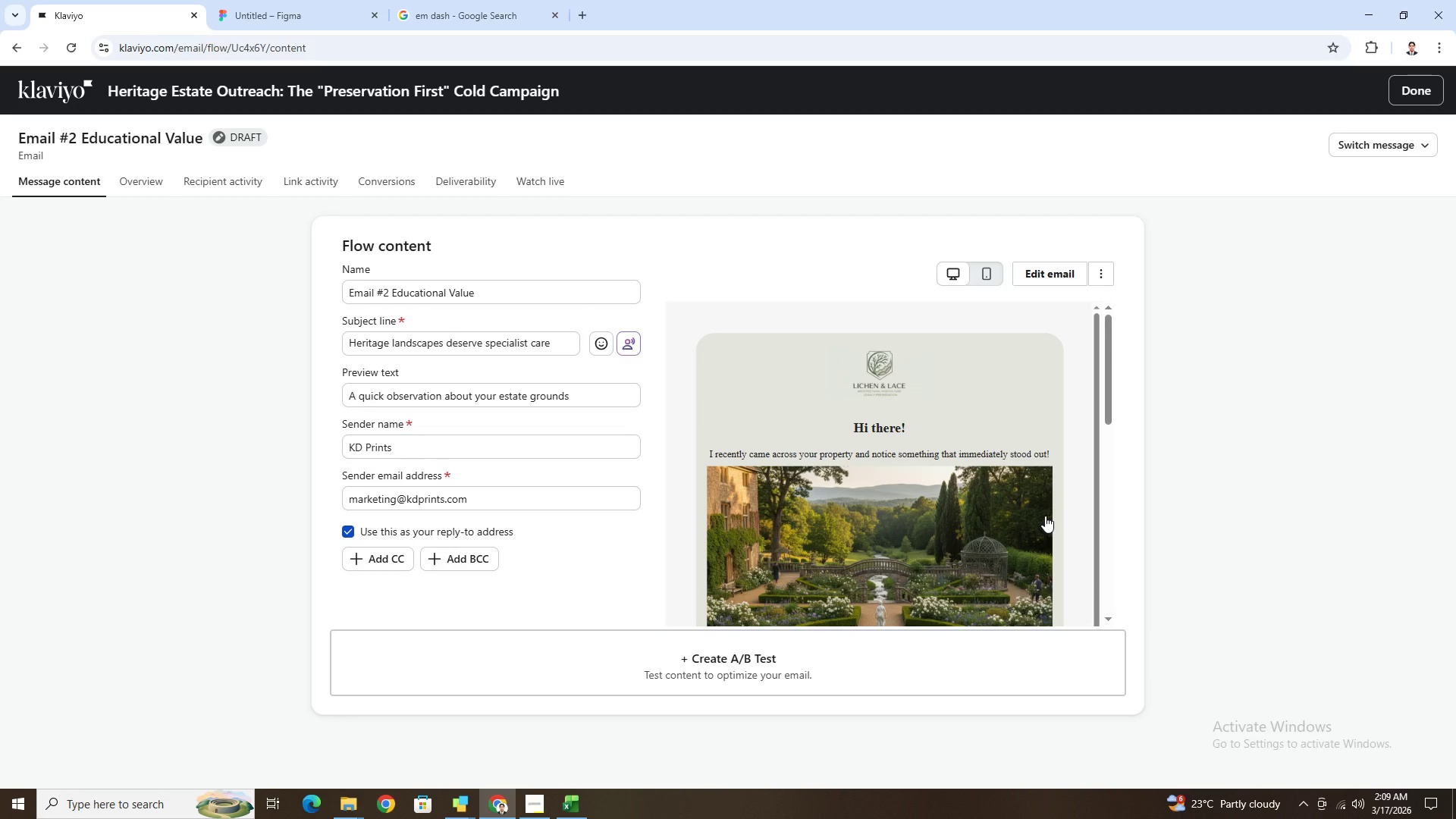 
scroll: coordinate [980, 496], scroll_direction: down, amount: 5.0
 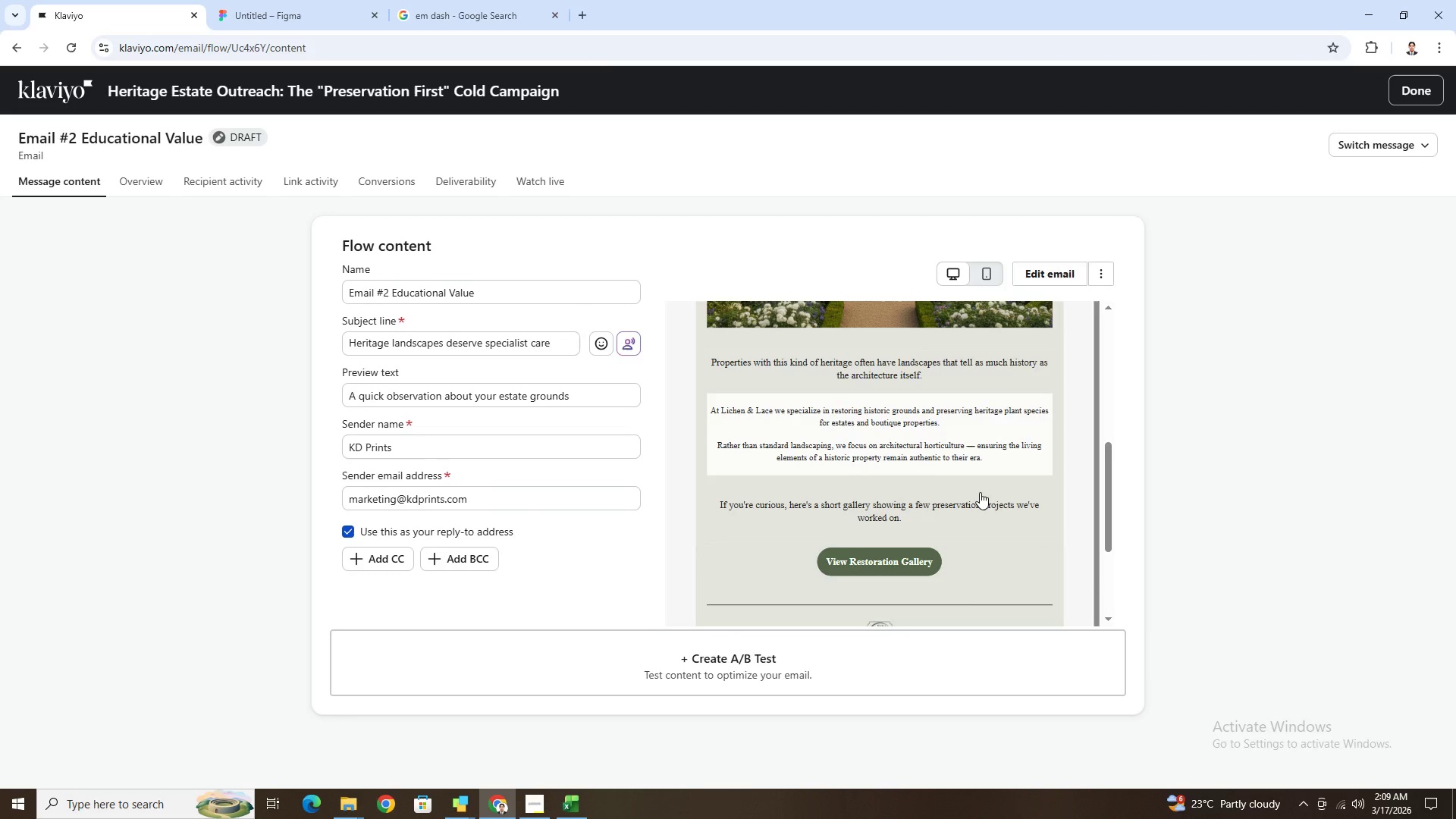 
scroll: coordinate [980, 492], scroll_direction: up, amount: 5.0
 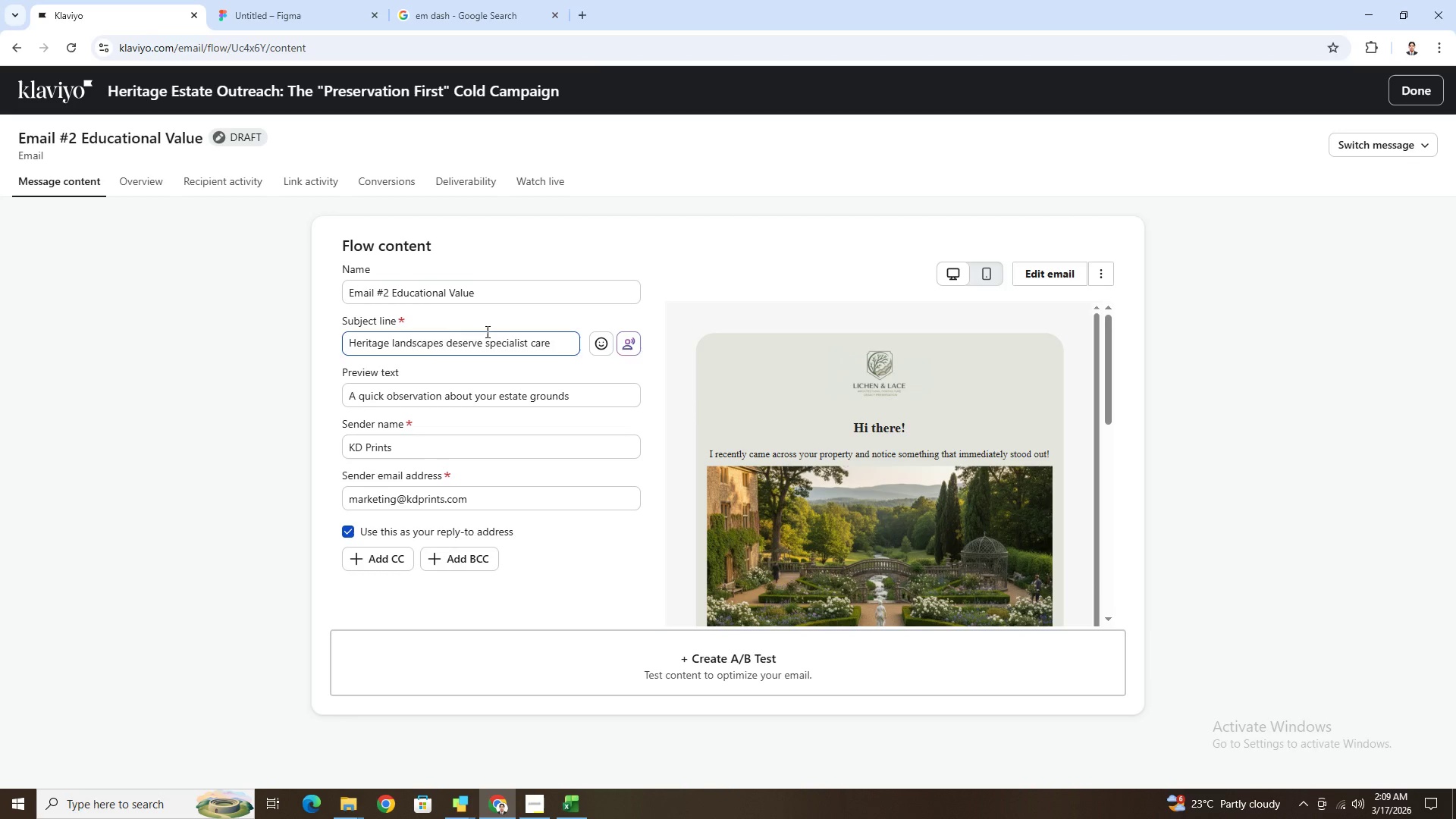 
double_click([463, 344])
 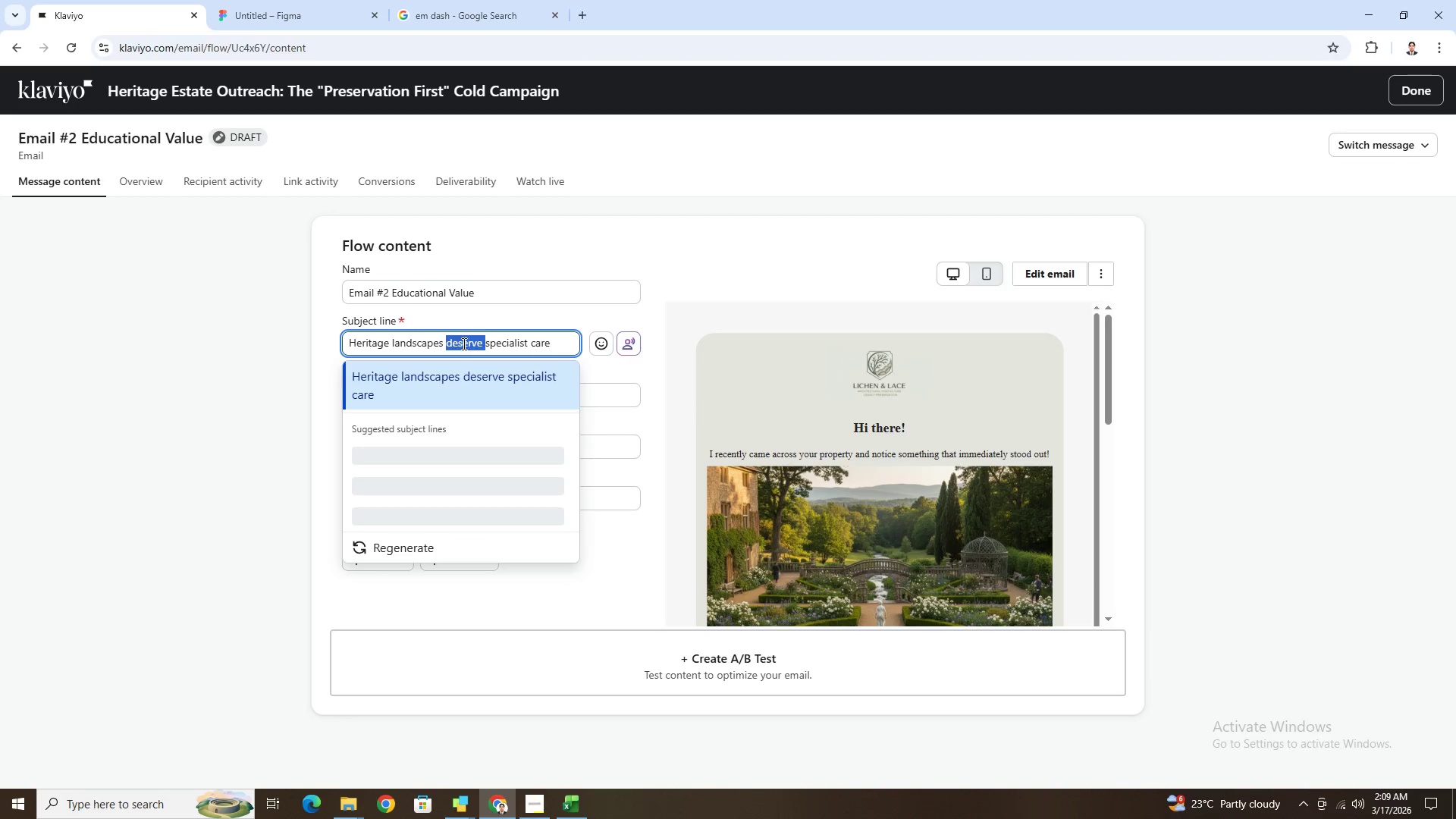 
triple_click([463, 344])
 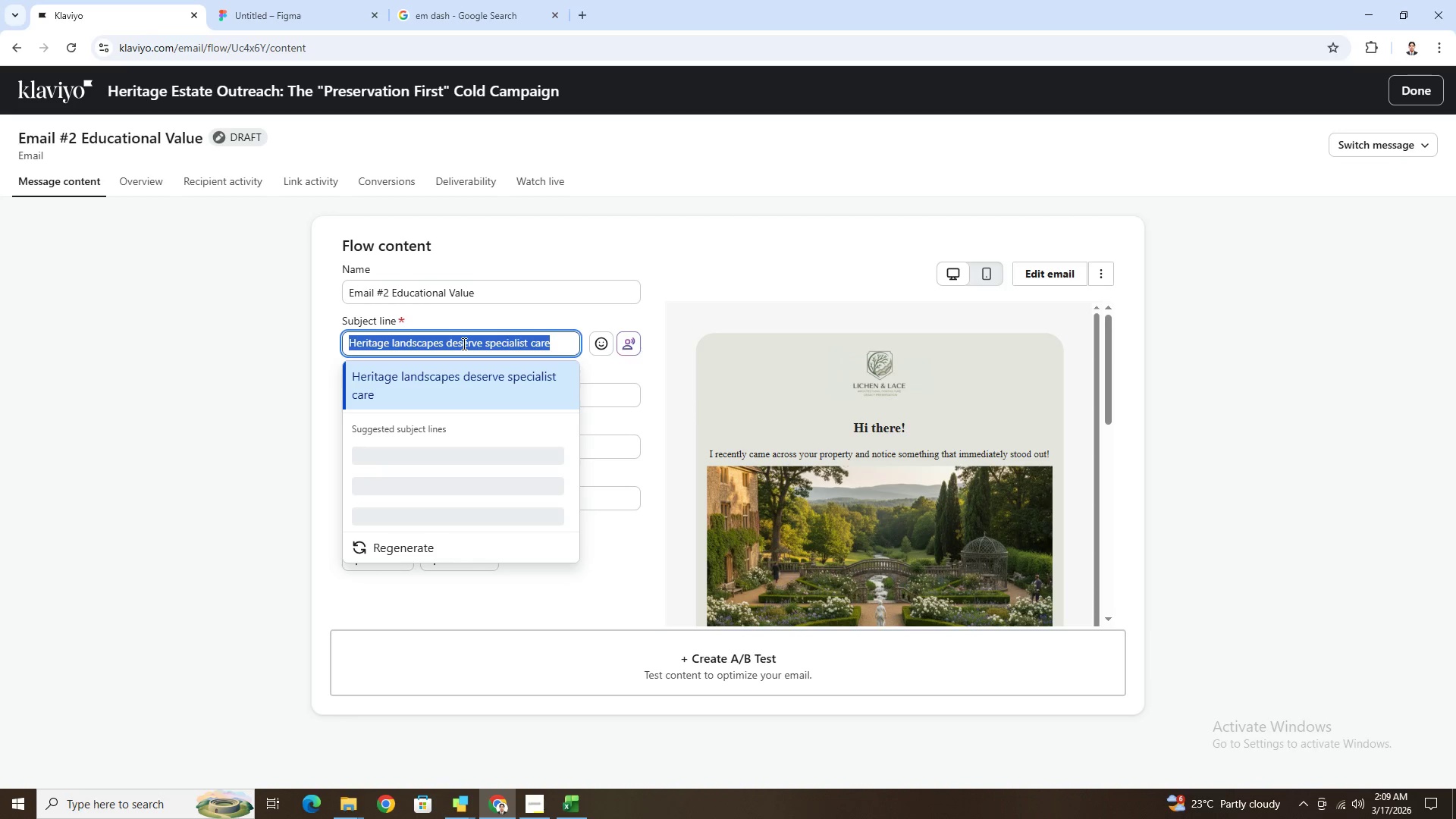 
wait(9.3)
 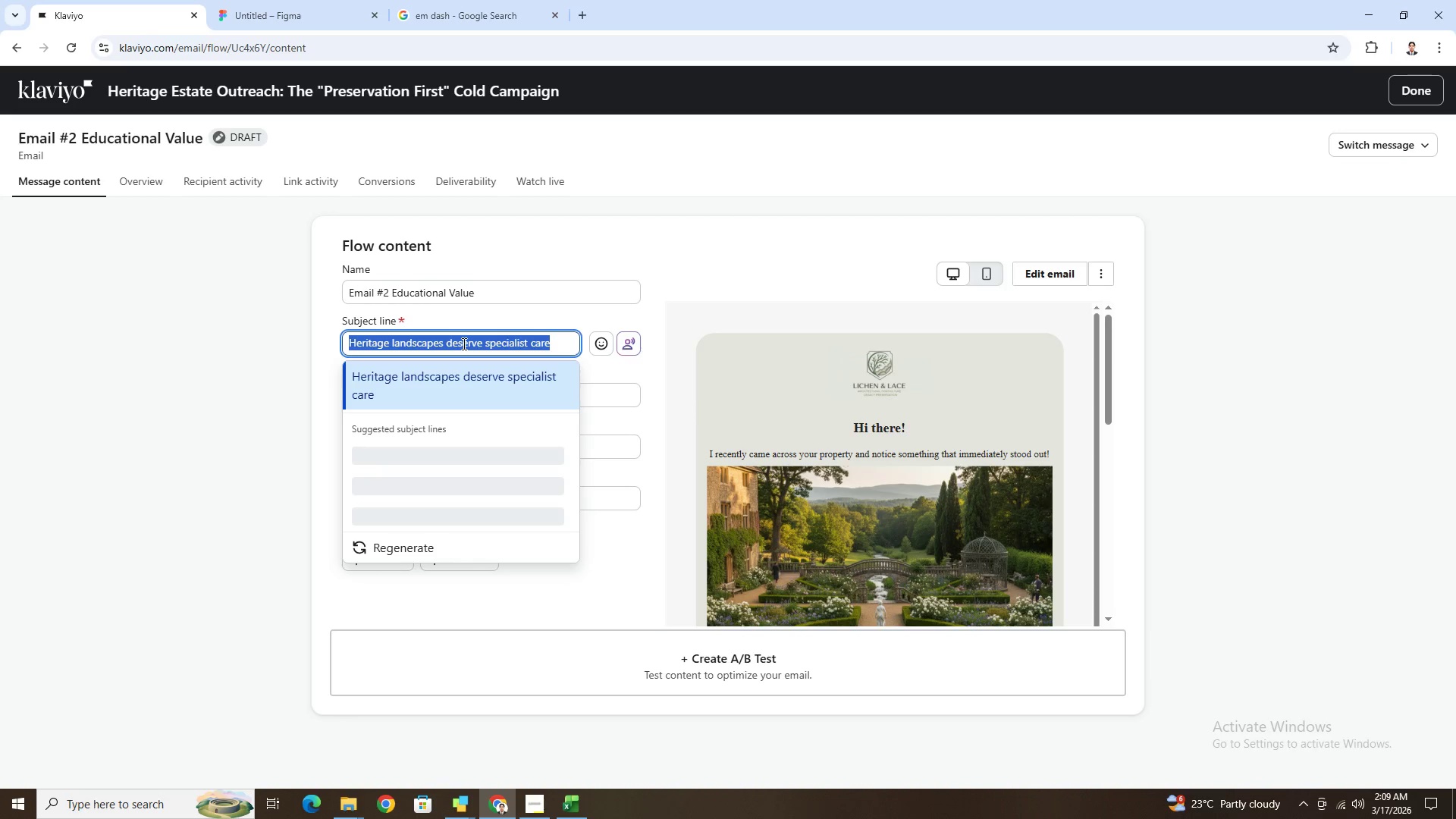 
type(3 things most historic gardens lose over time)
 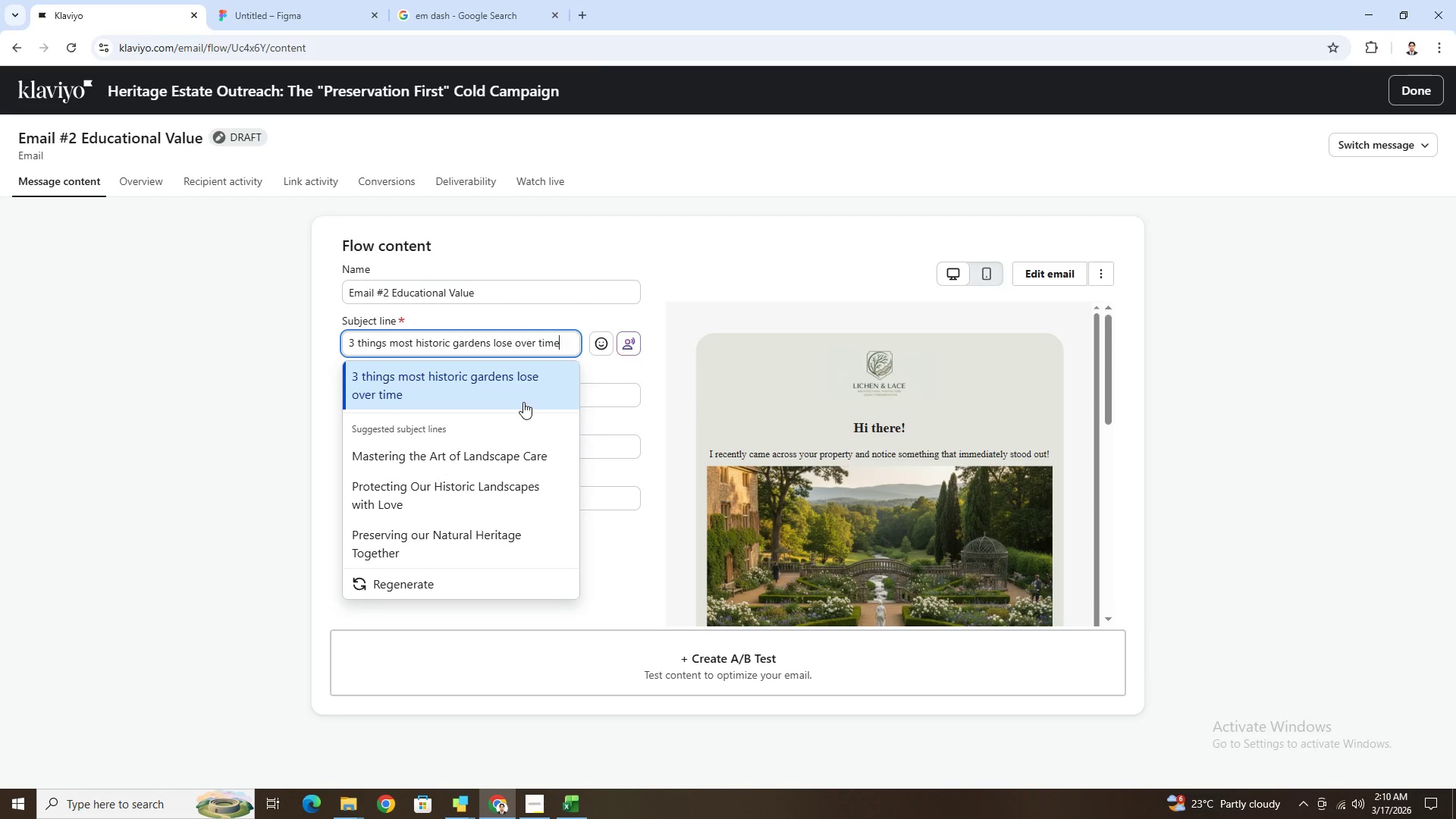 
left_click([523, 402])
 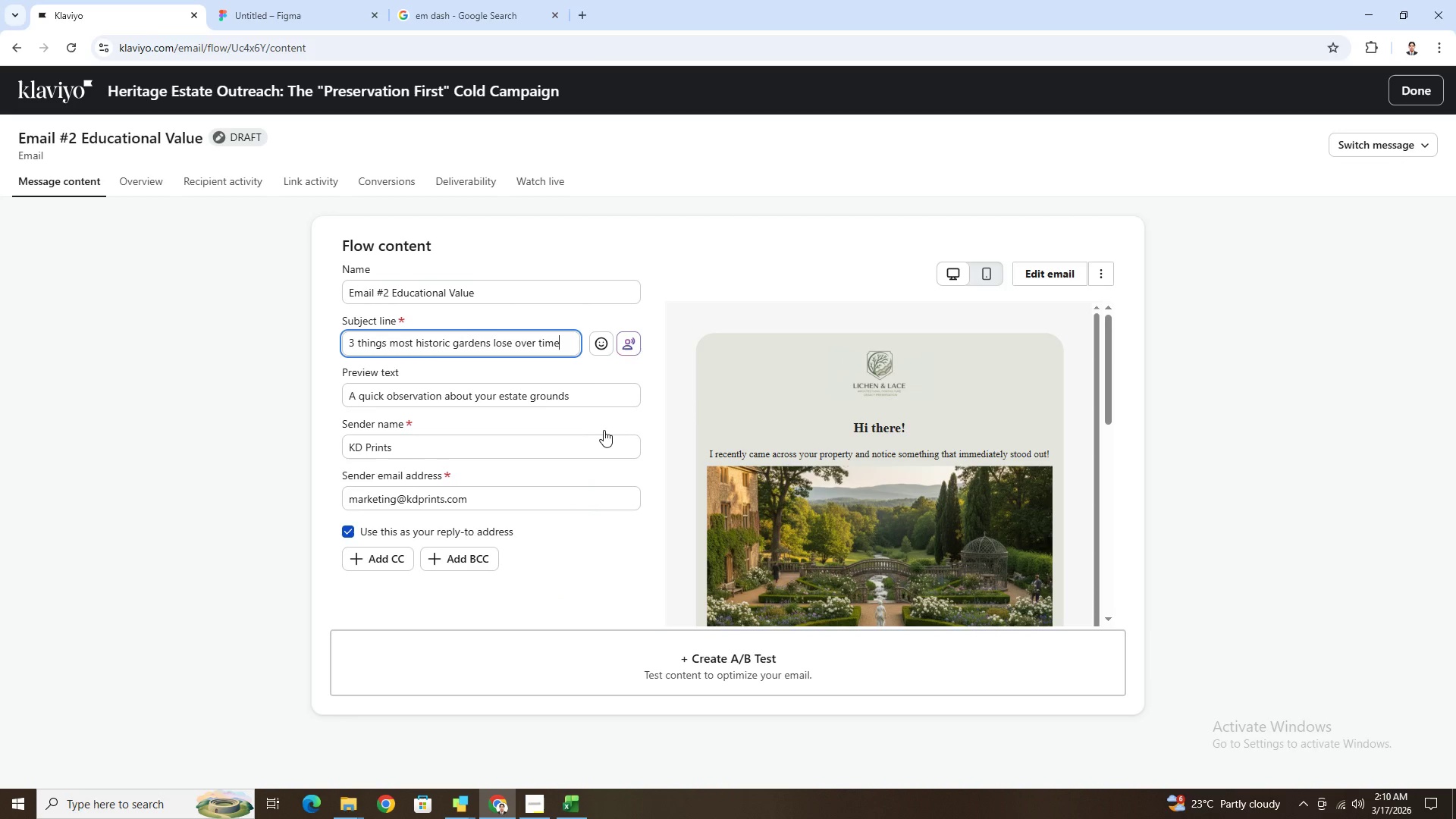 
left_click([614, 417])
 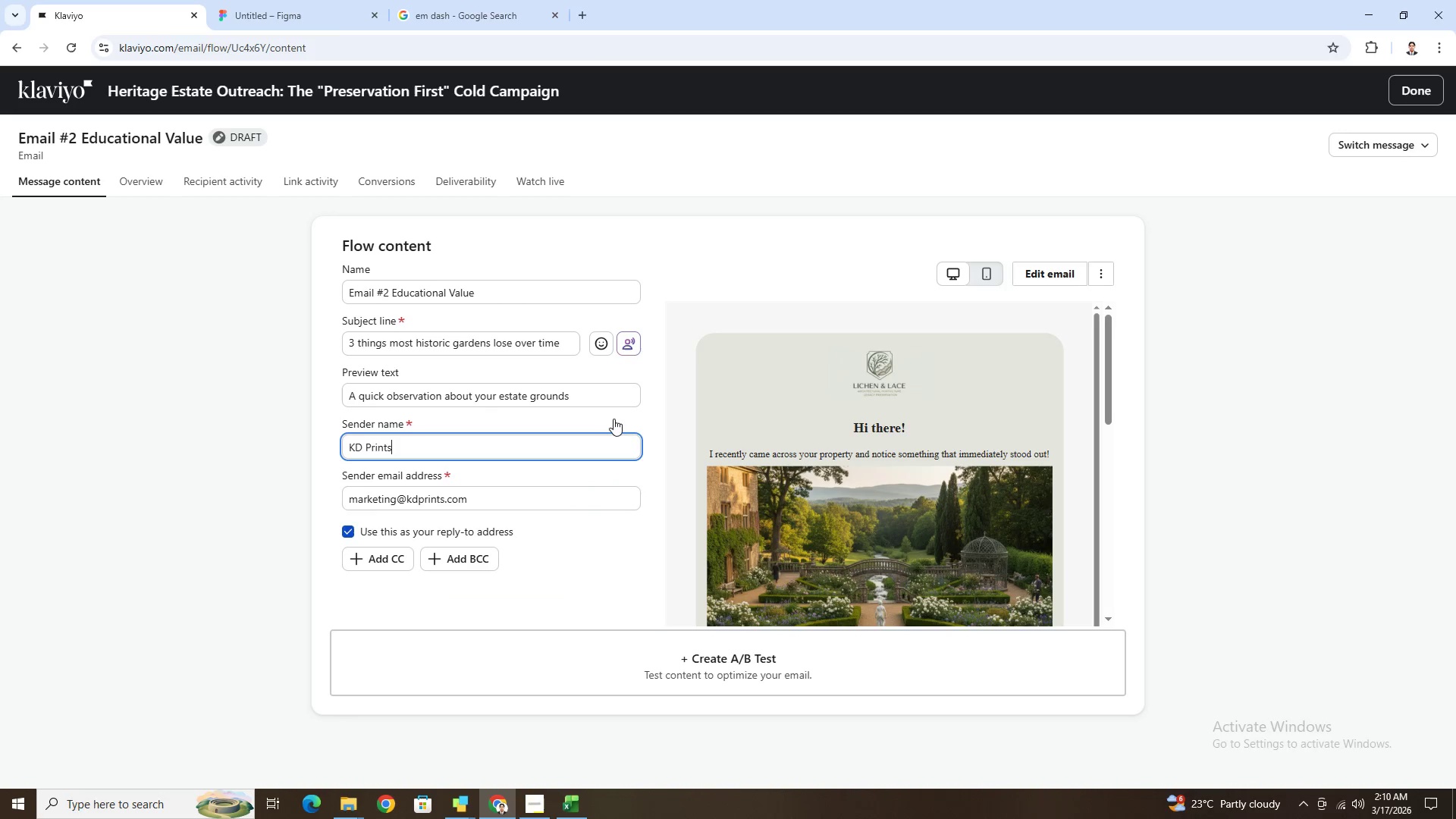 
double_click([604, 400])
 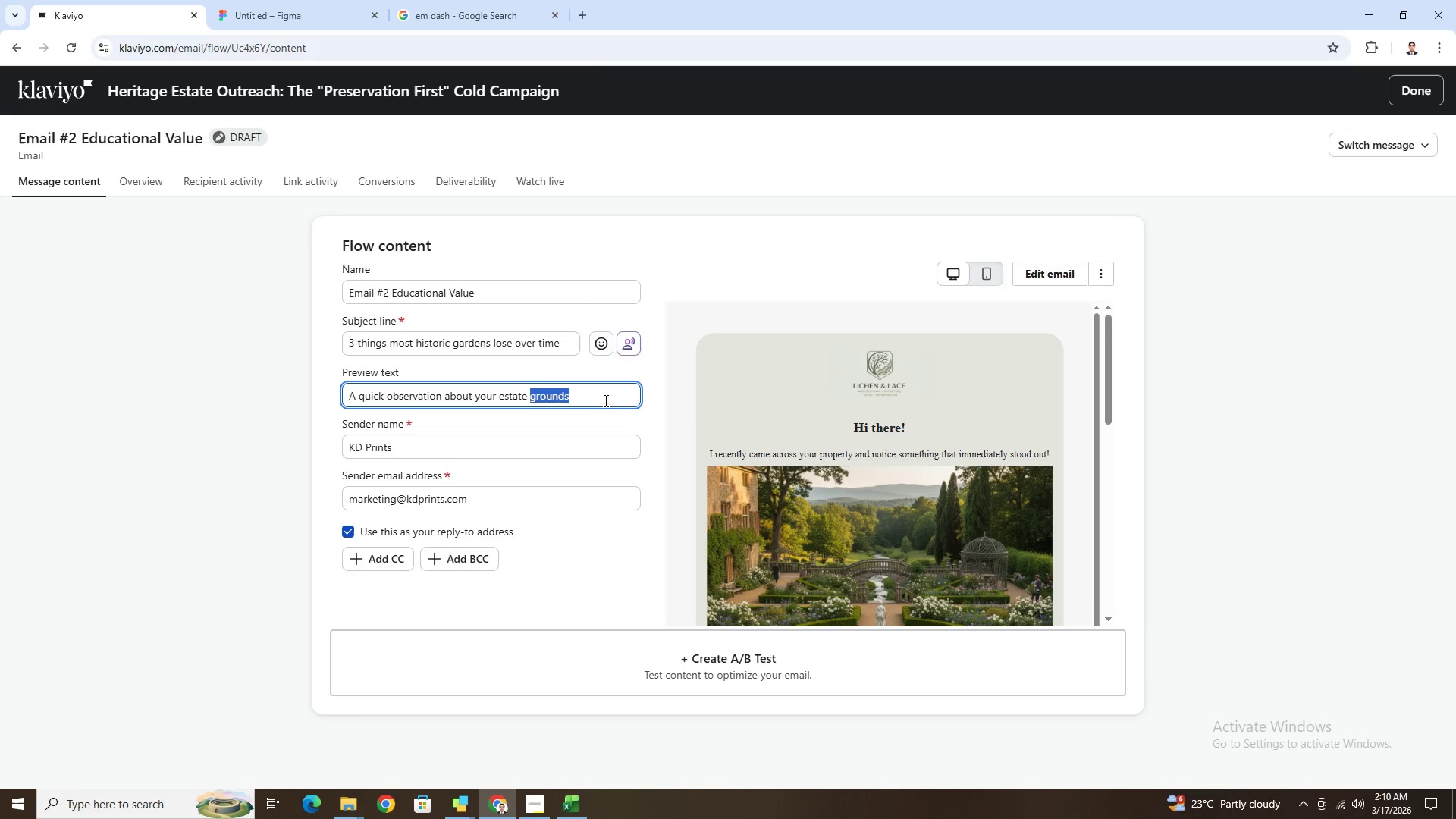 
triple_click([604, 400])
 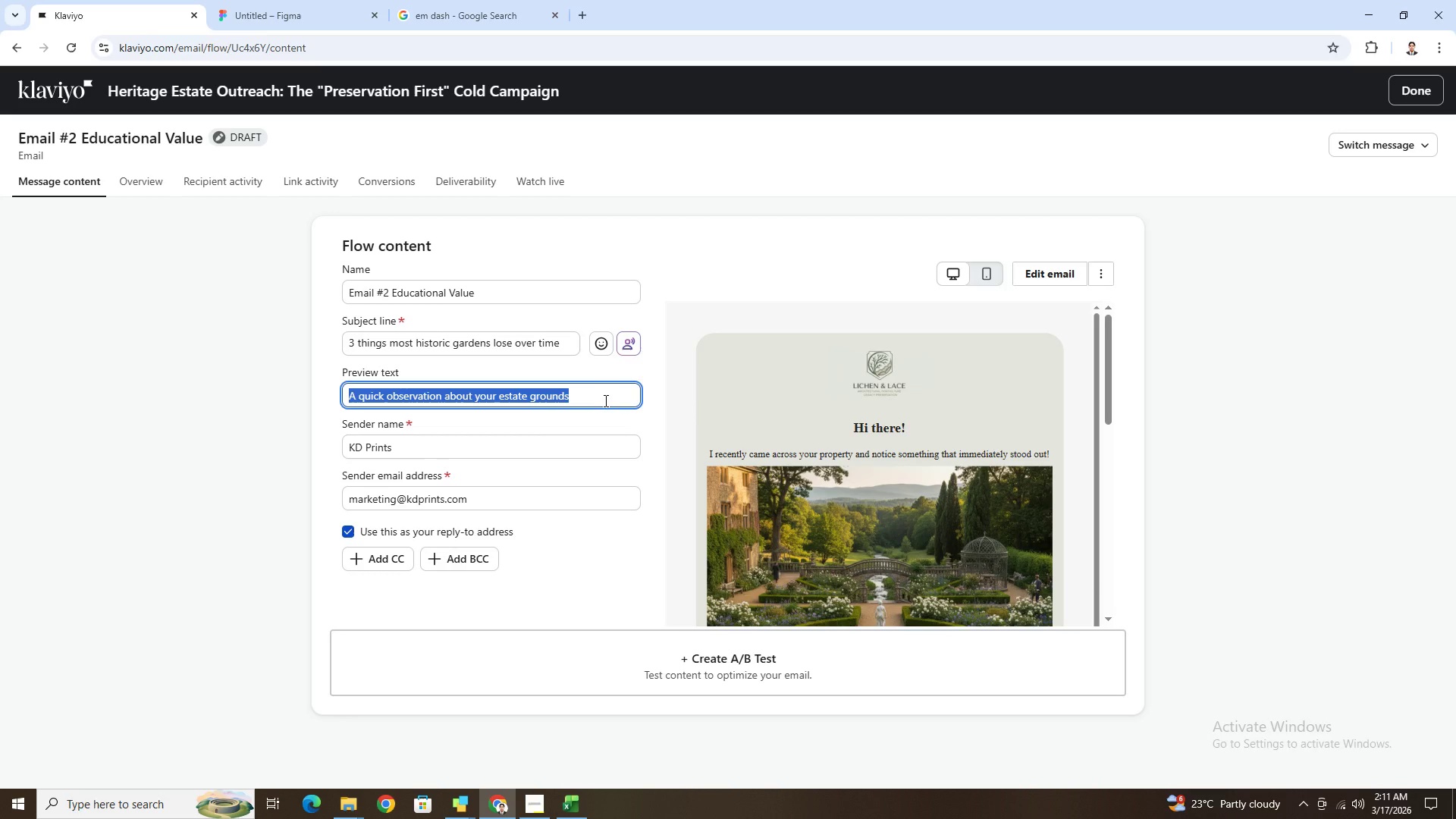 
wait(61.91)
 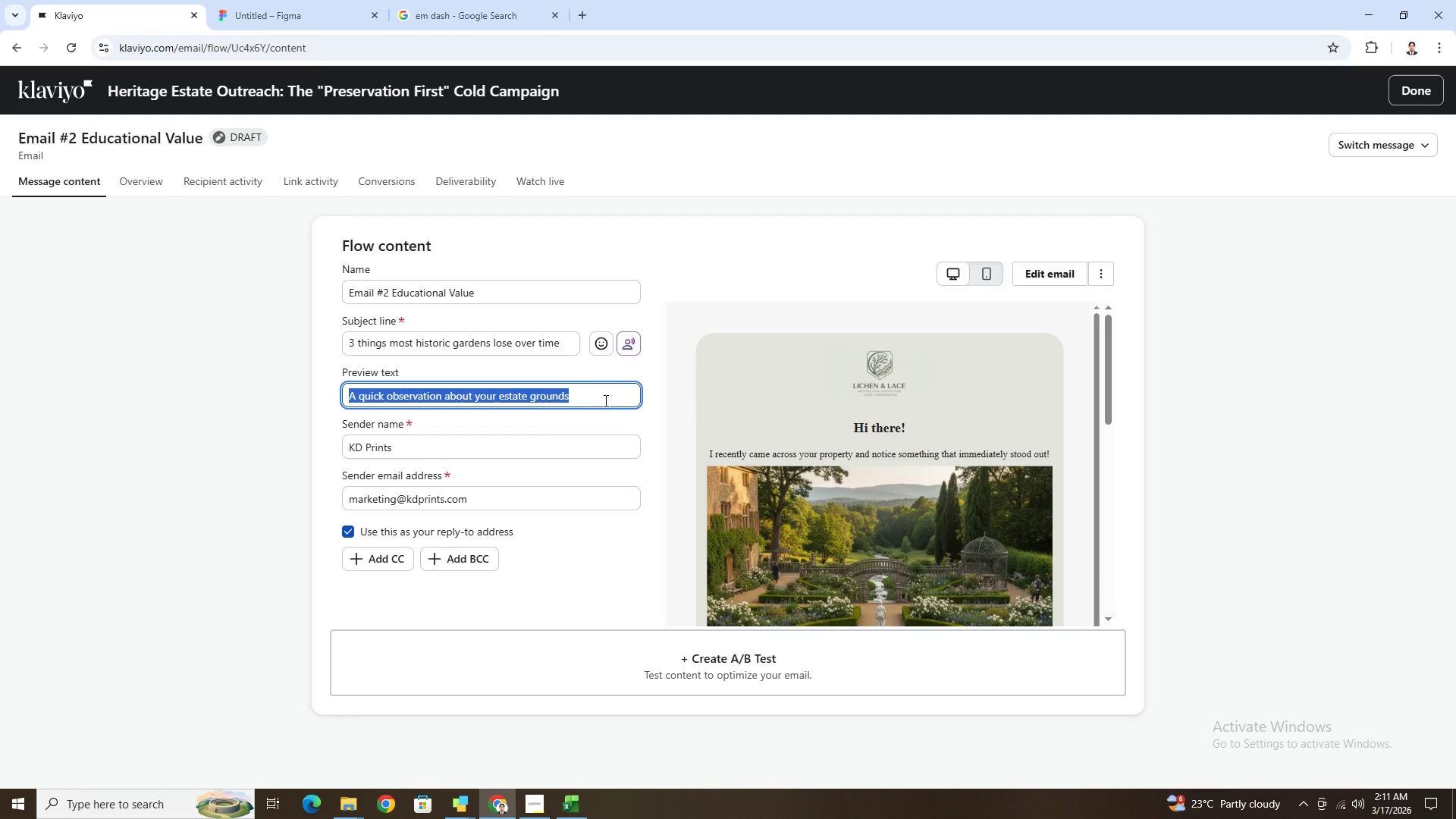 
scroll: coordinate [646, 460], scroll_direction: up, amount: 2.0
 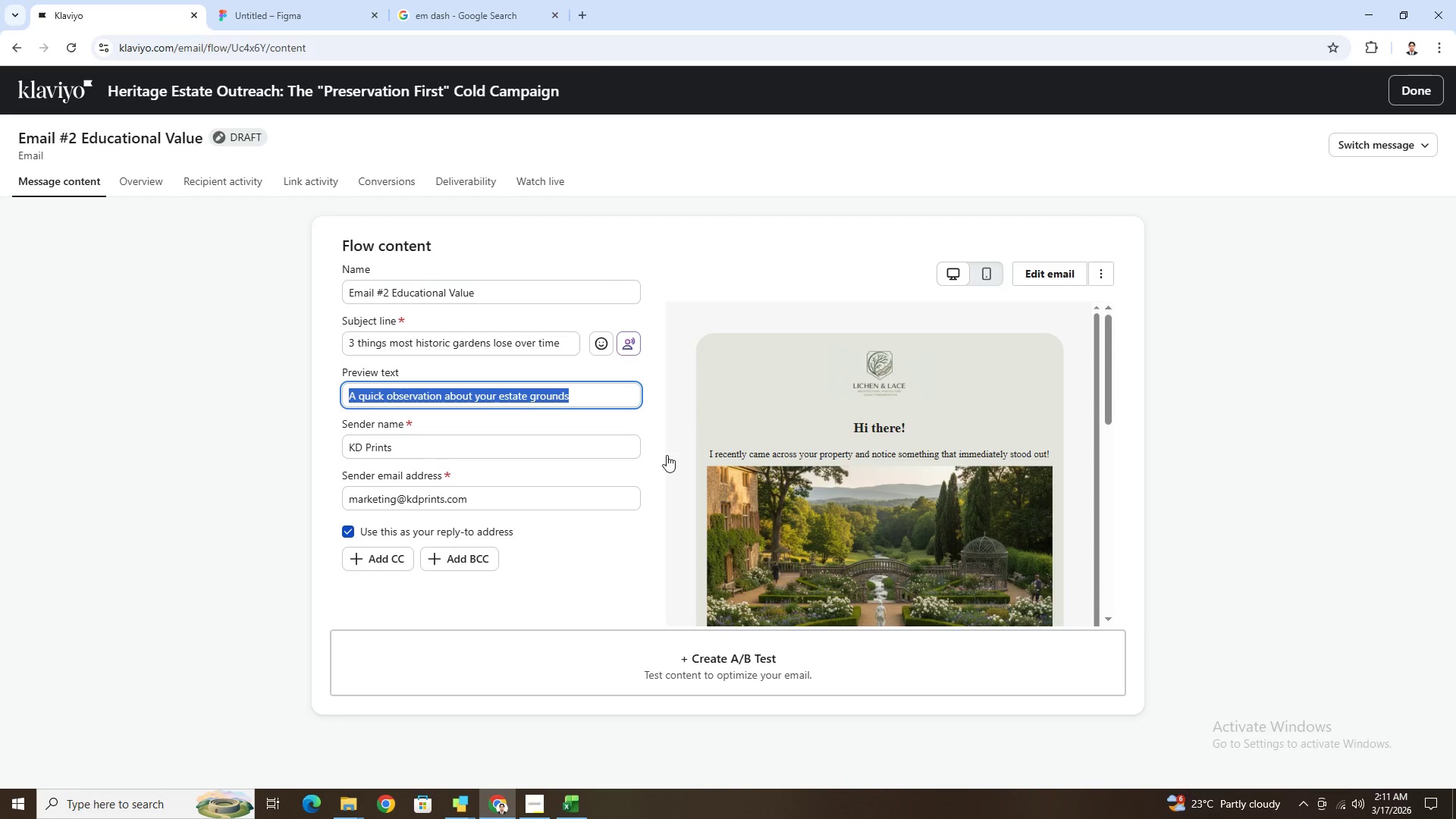 
scroll: coordinate [668, 454], scroll_direction: down, amount: 2.0
 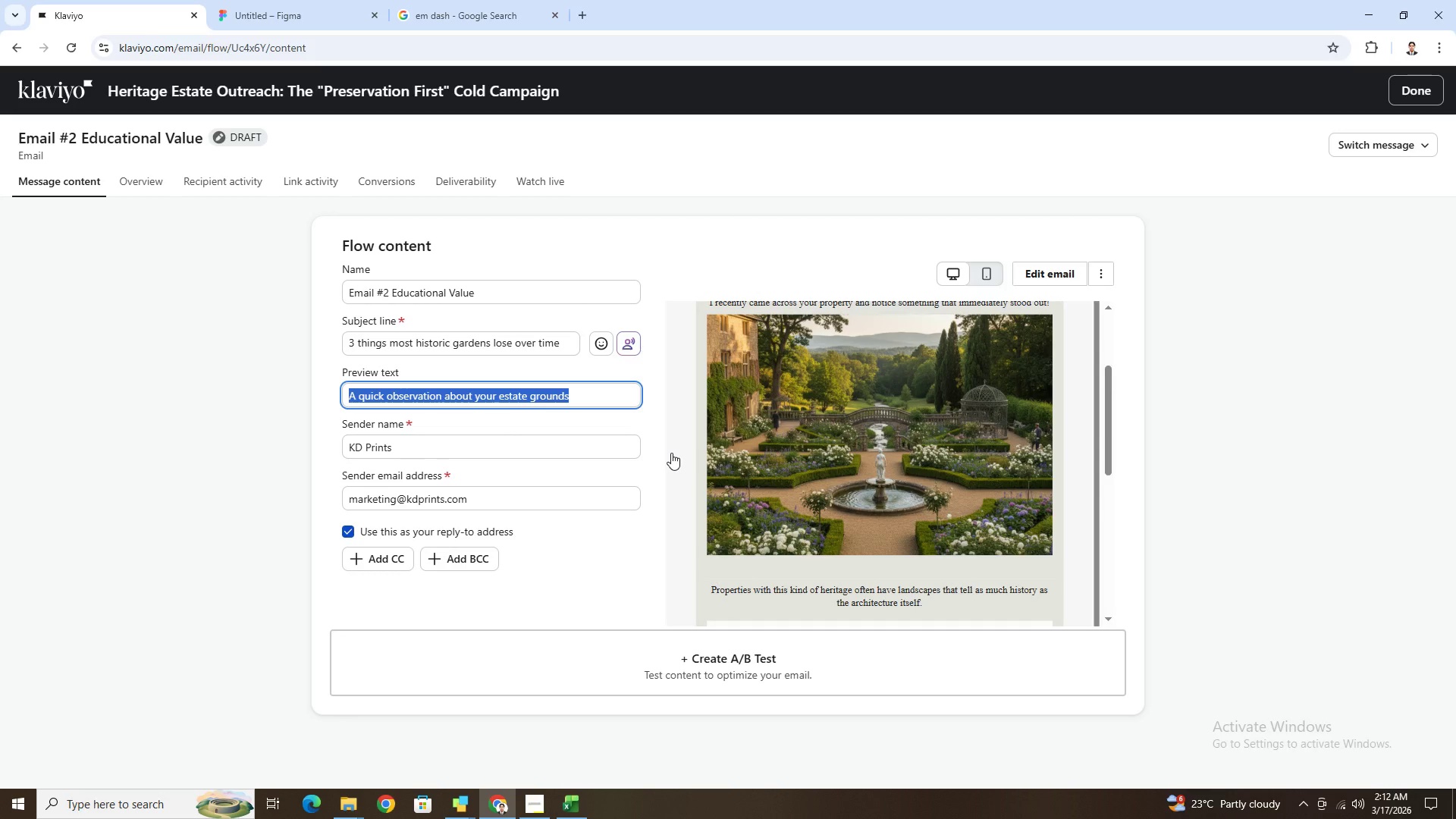 
wait(71.84)
 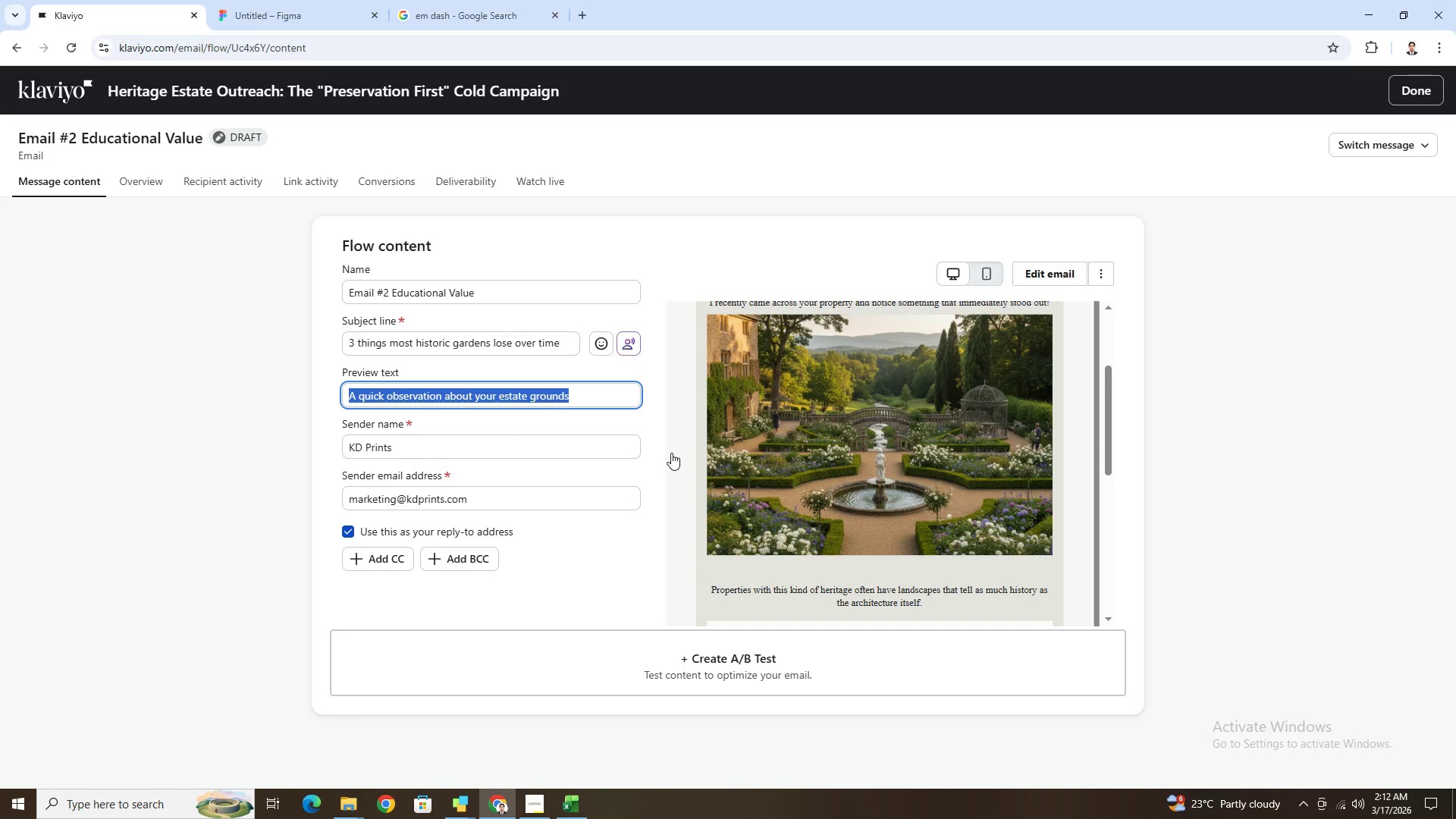 
left_click([495, 397])
 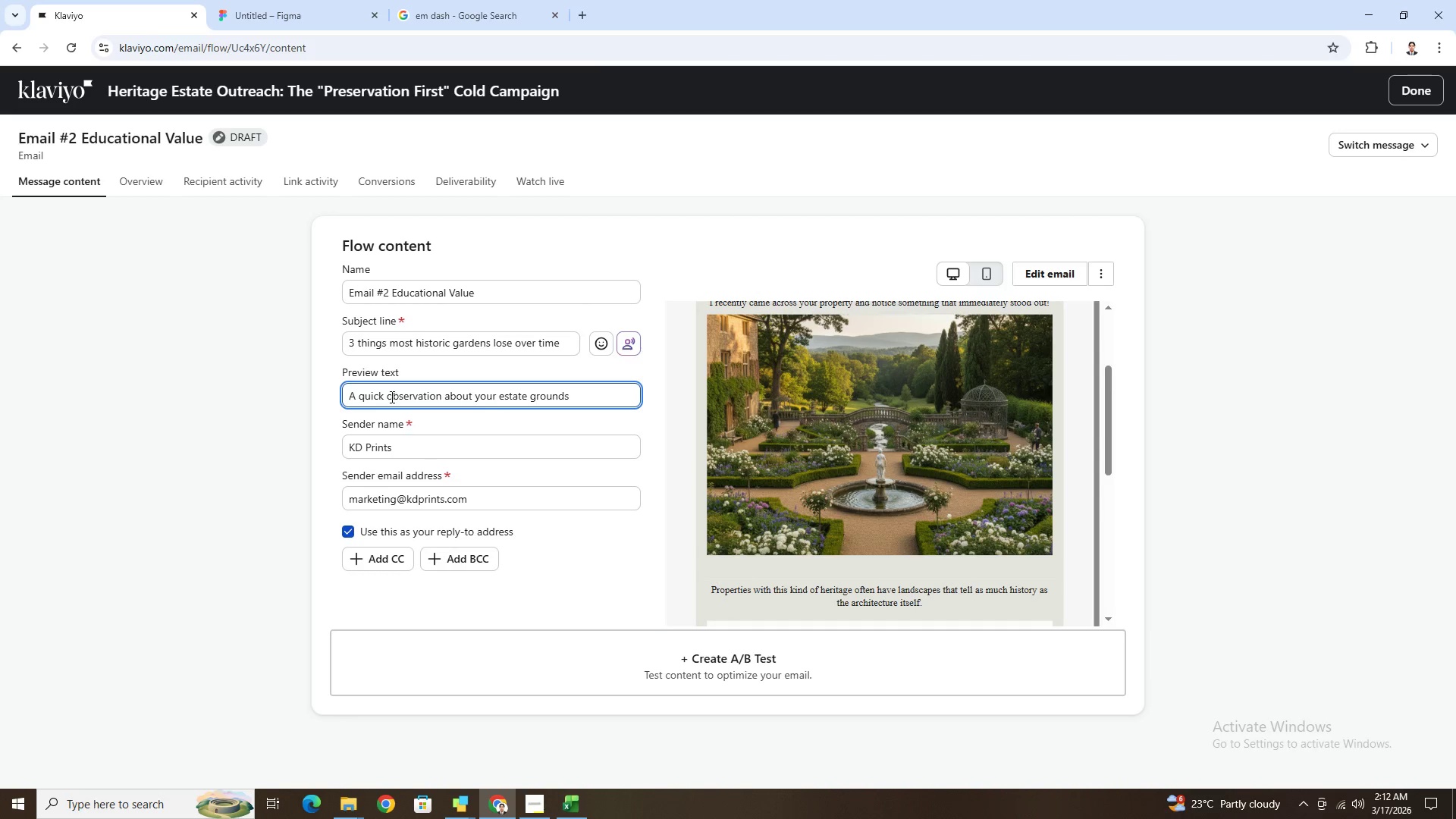 
left_click_drag(start_coordinate=[389, 396], to_coordinate=[594, 400])
 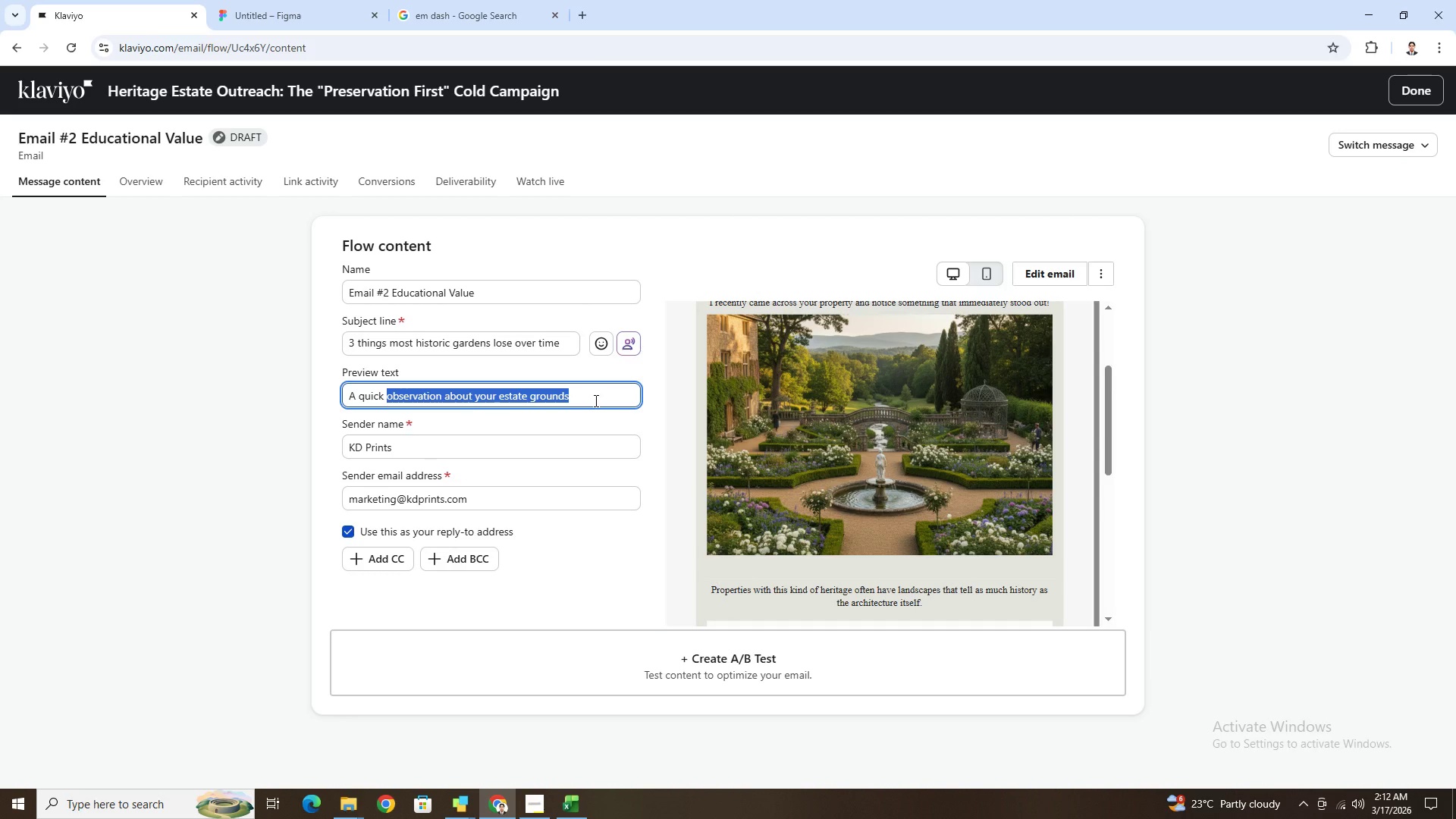 
type(insight we often share with estate managers)
 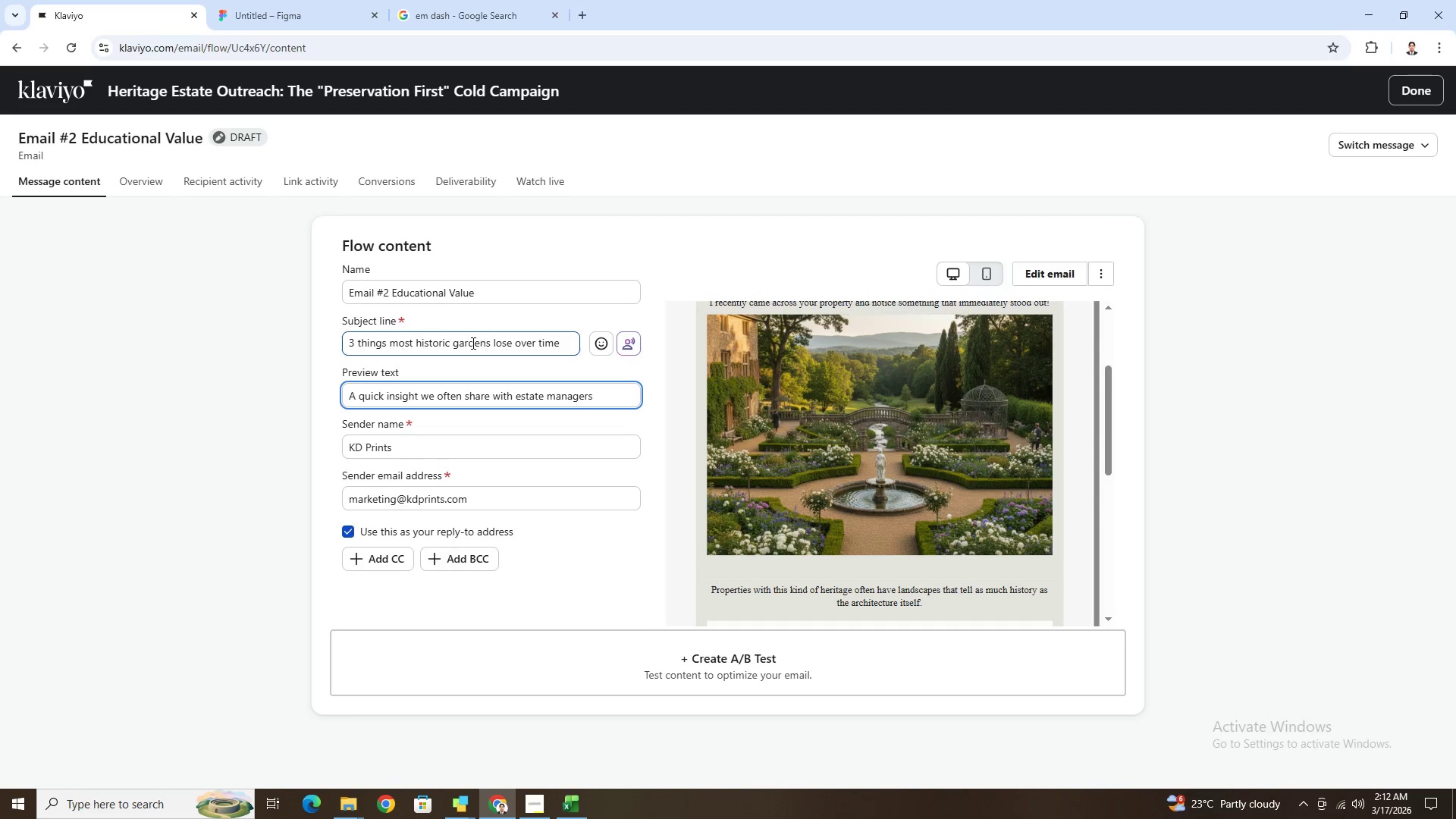 
wait(5.22)
 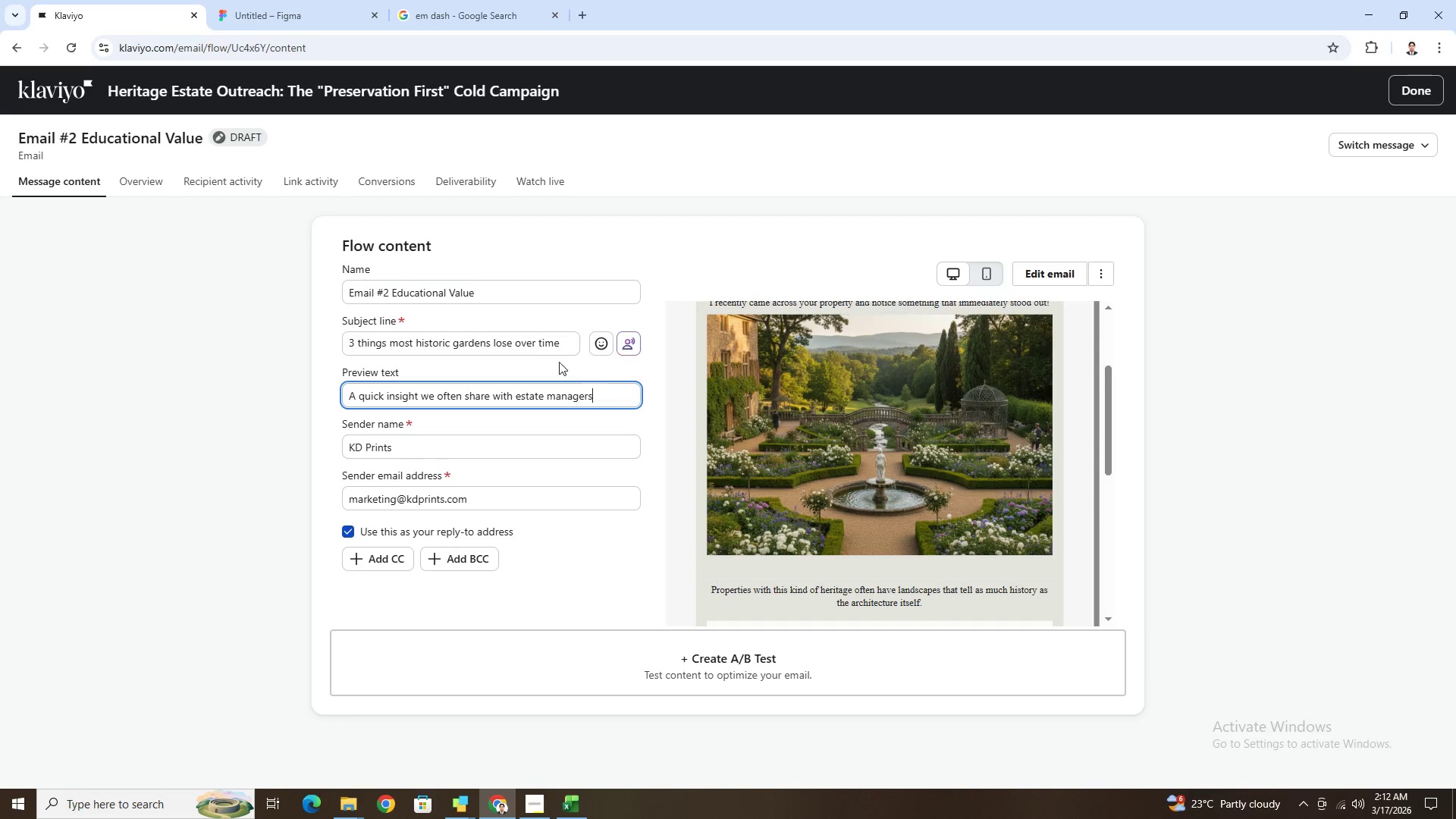 
left_click_drag(start_coordinate=[453, 344], to_coordinate=[491, 344])
 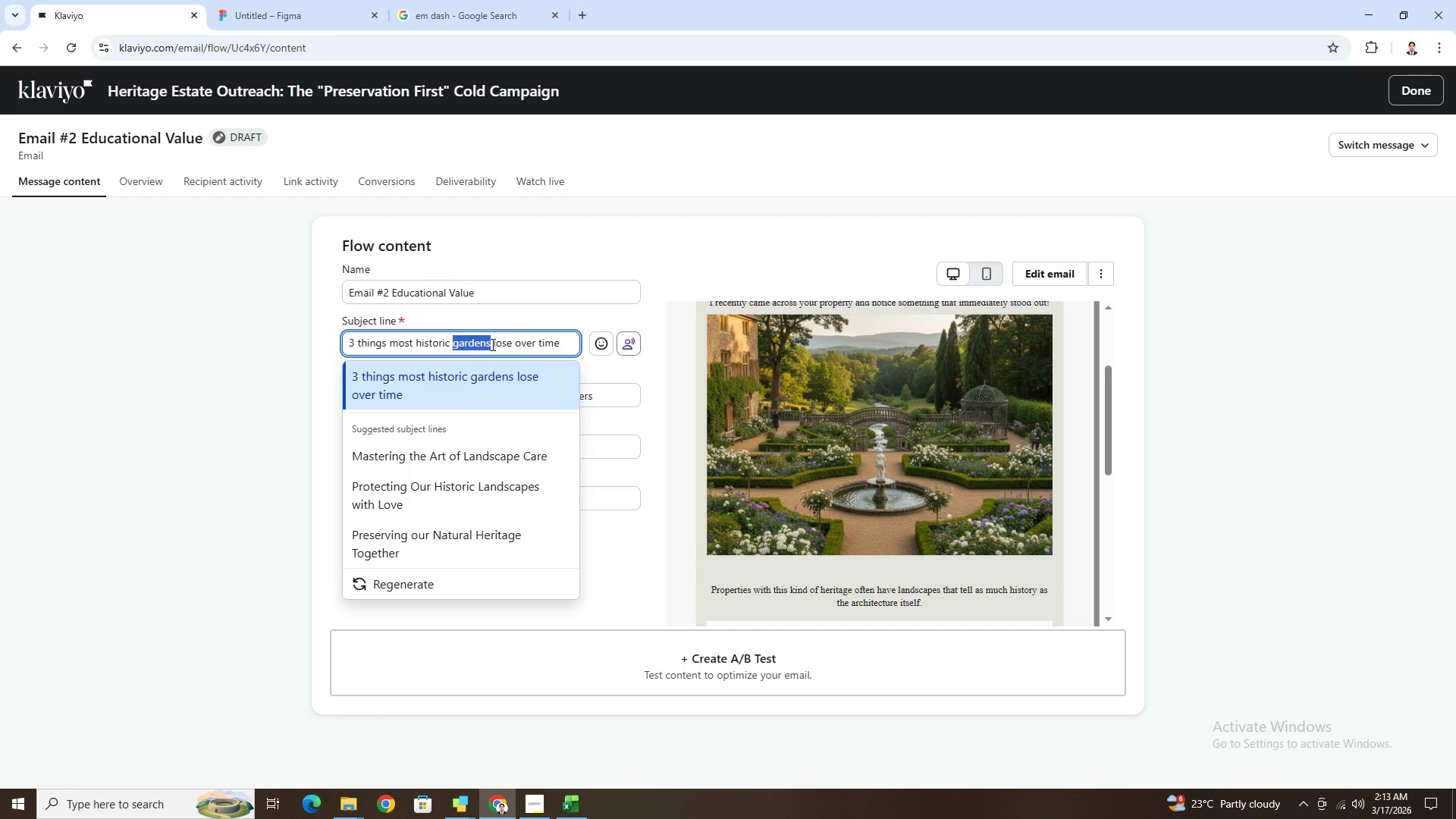 
type(landscaps)
 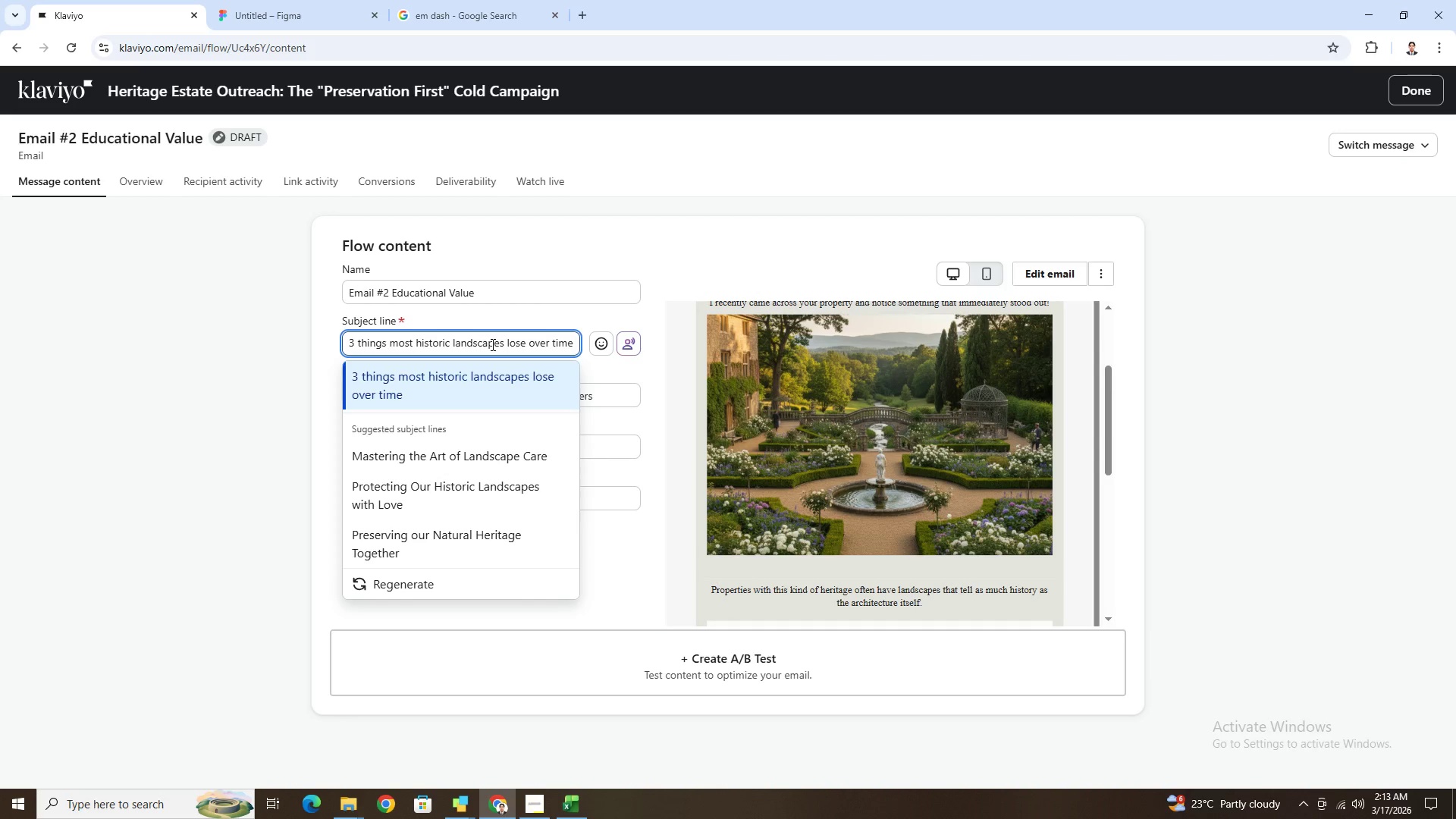 
hold_key(key=E, duration=0.34)
 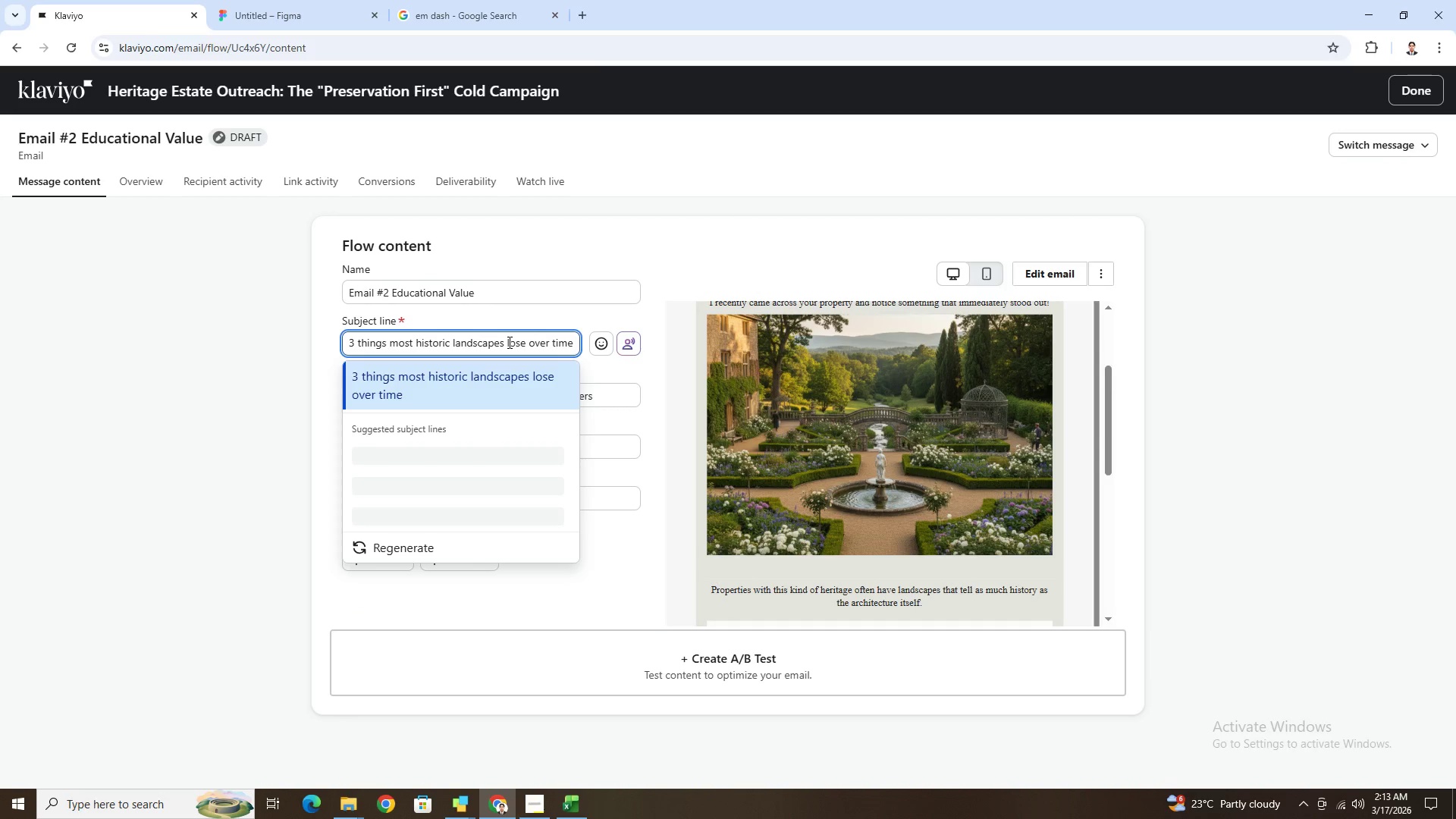 
left_click_drag(start_coordinate=[507, 342], to_coordinate=[578, 342])
 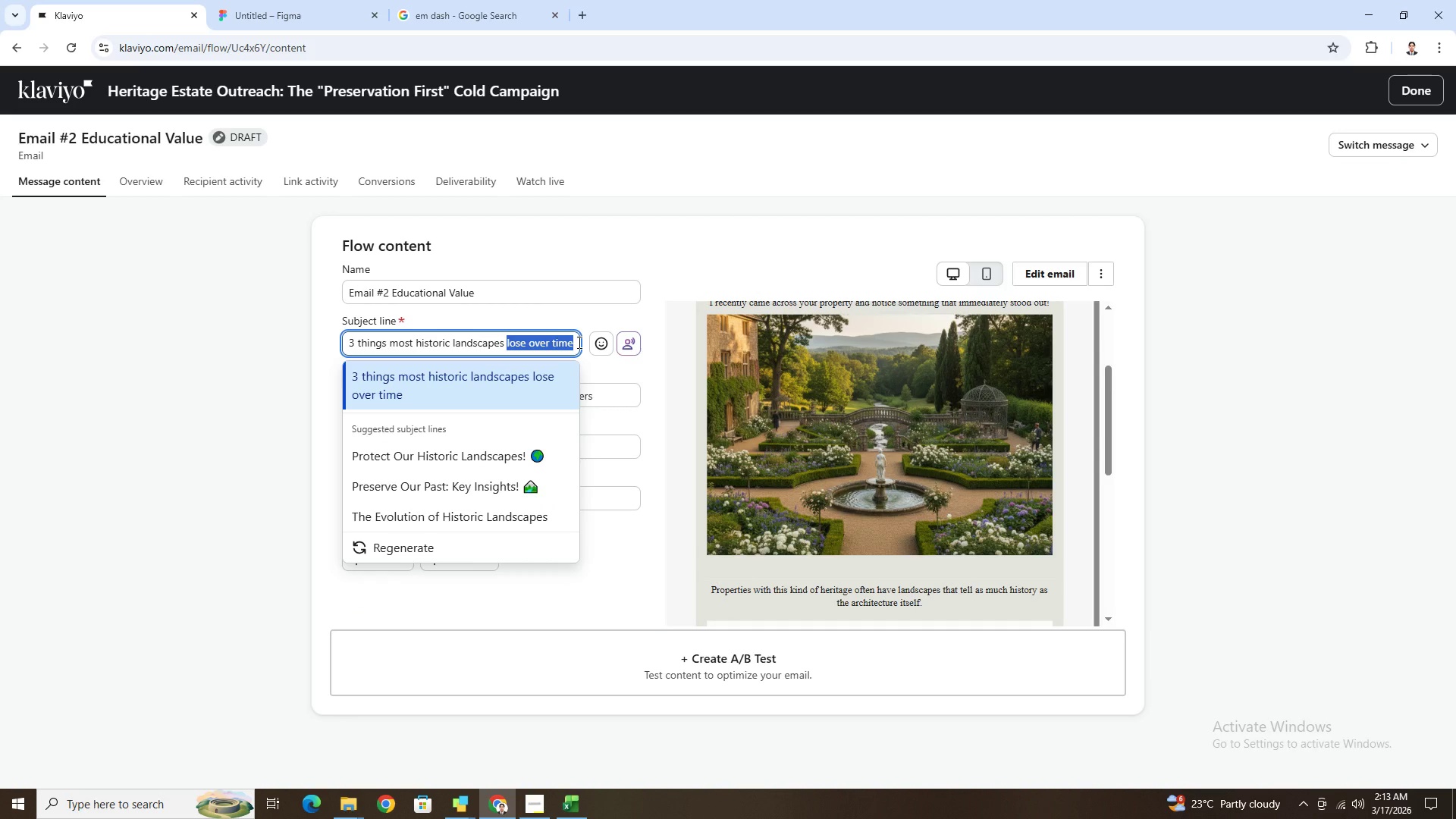 
type(gradually lose)
 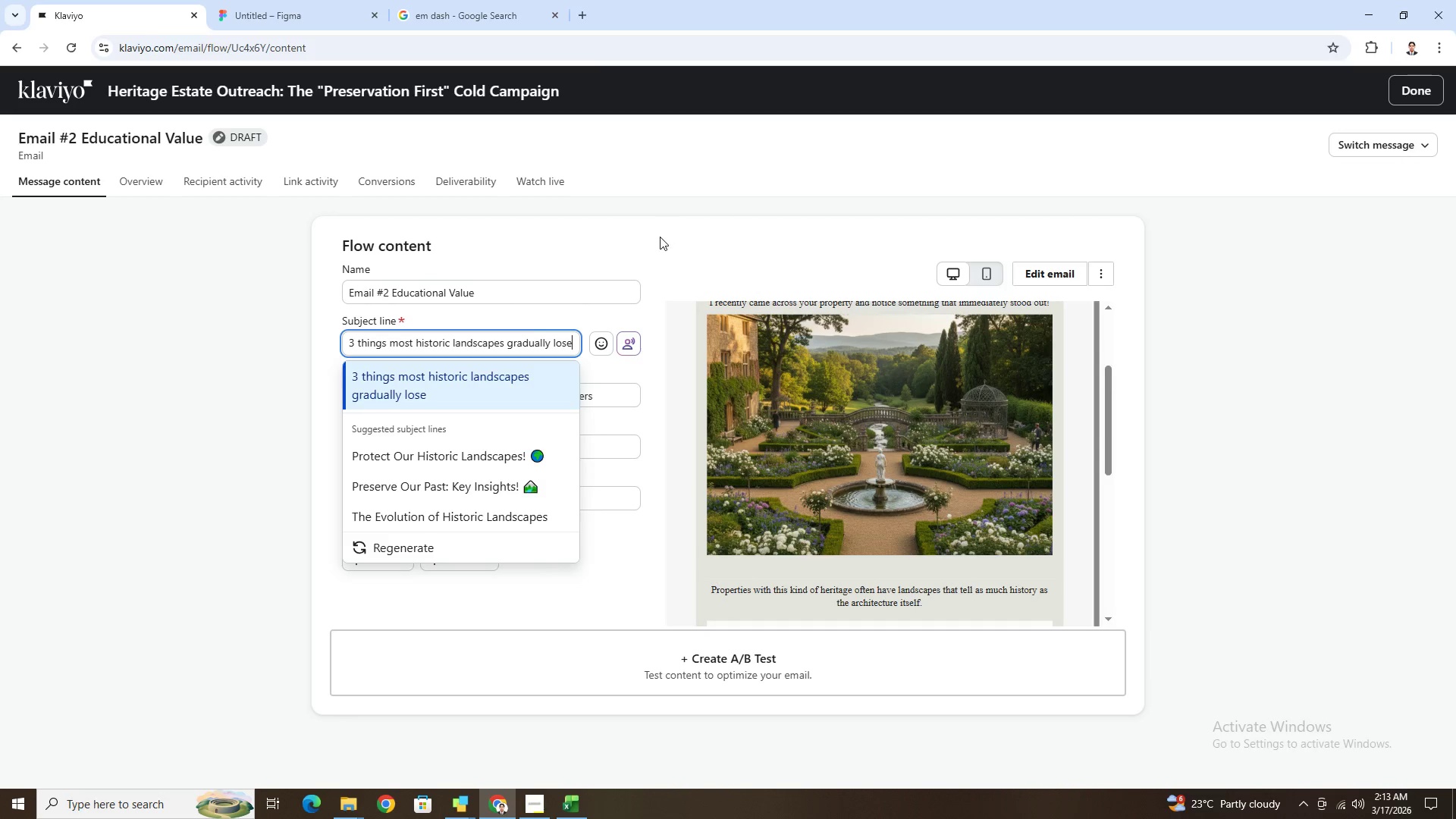 
left_click([661, 257])
 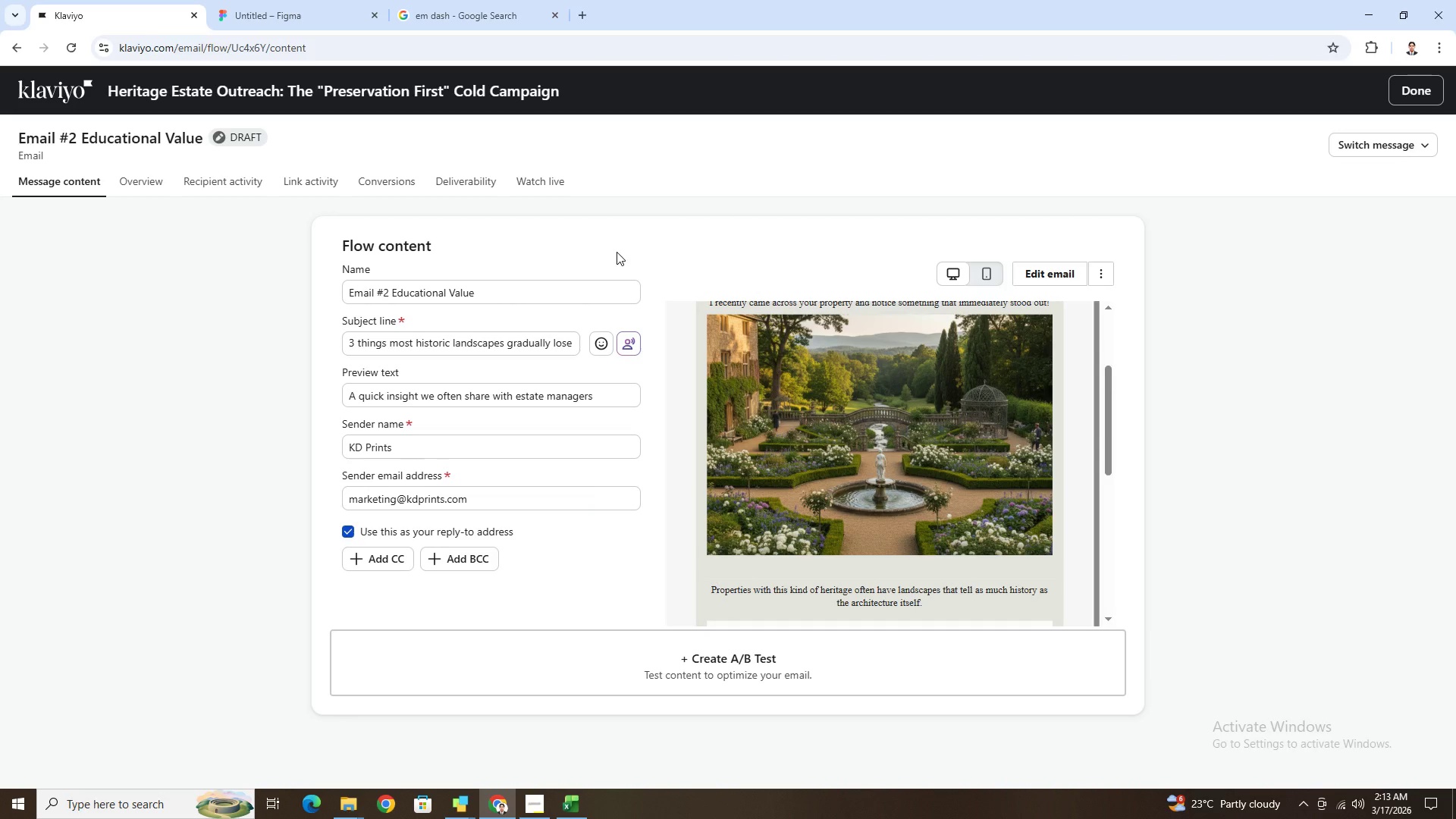 
wait(15.11)
 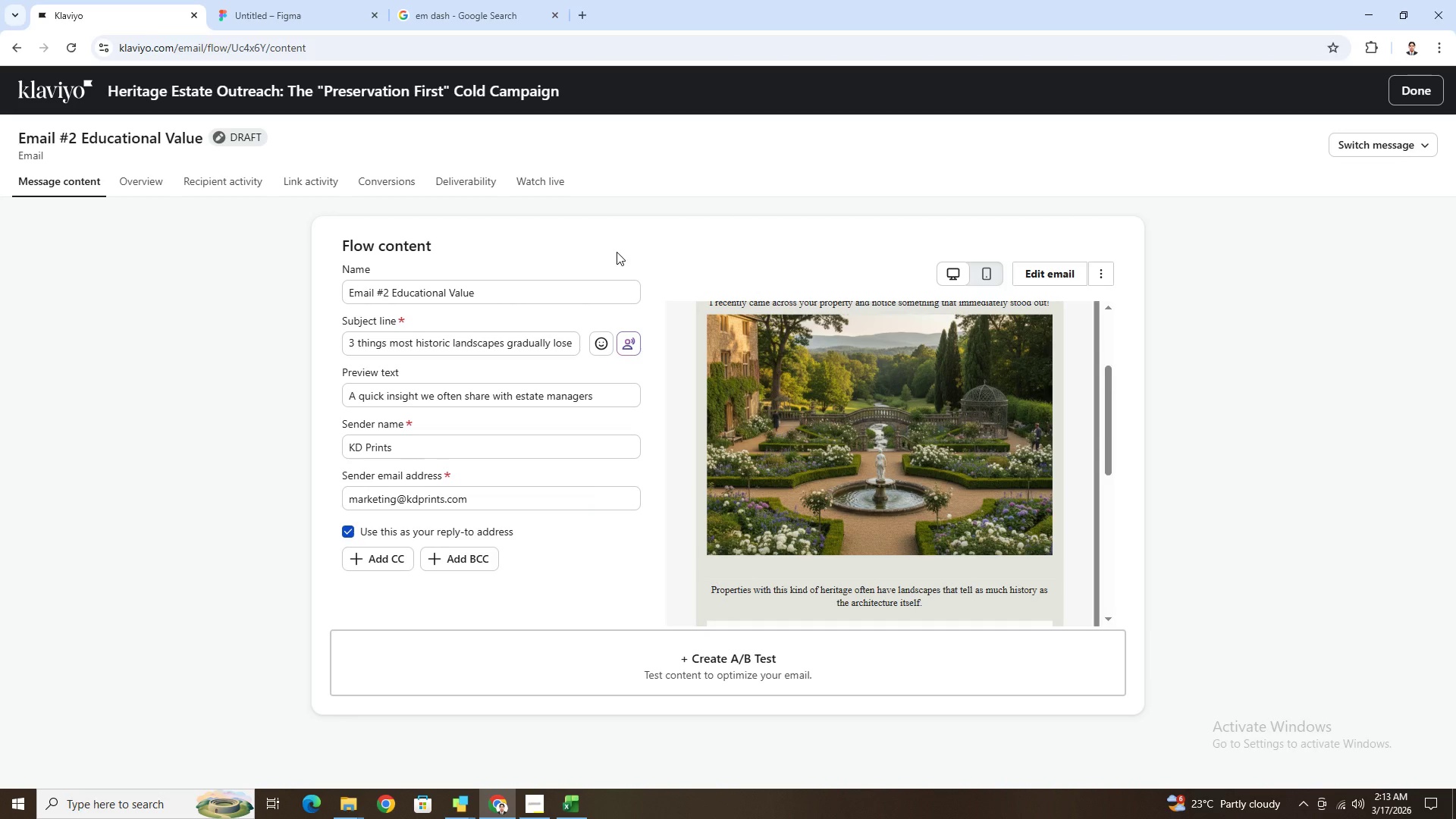 
scroll: coordinate [661, 477], scroll_direction: up, amount: 1.0
 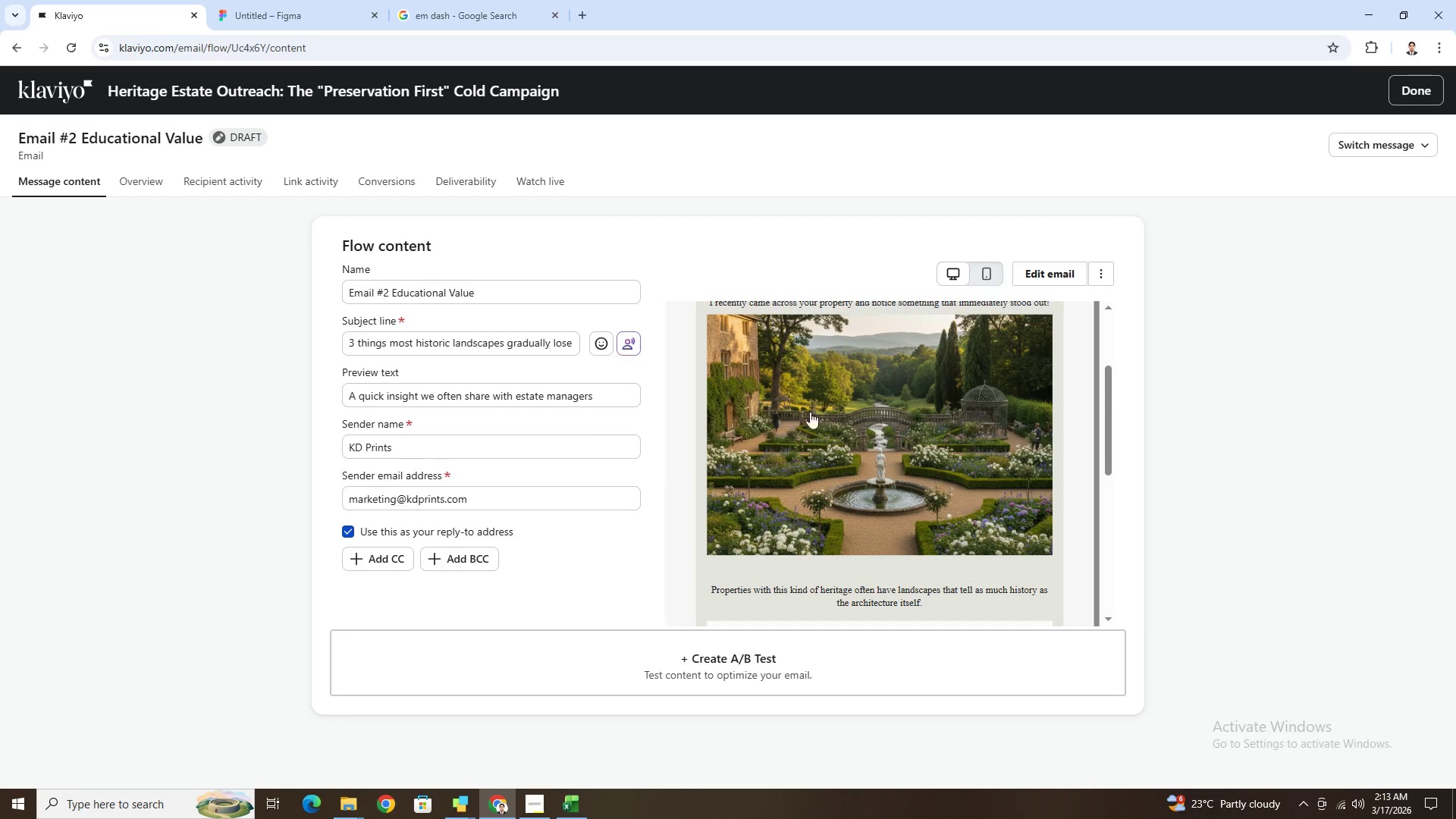 
left_click([1375, 147])
 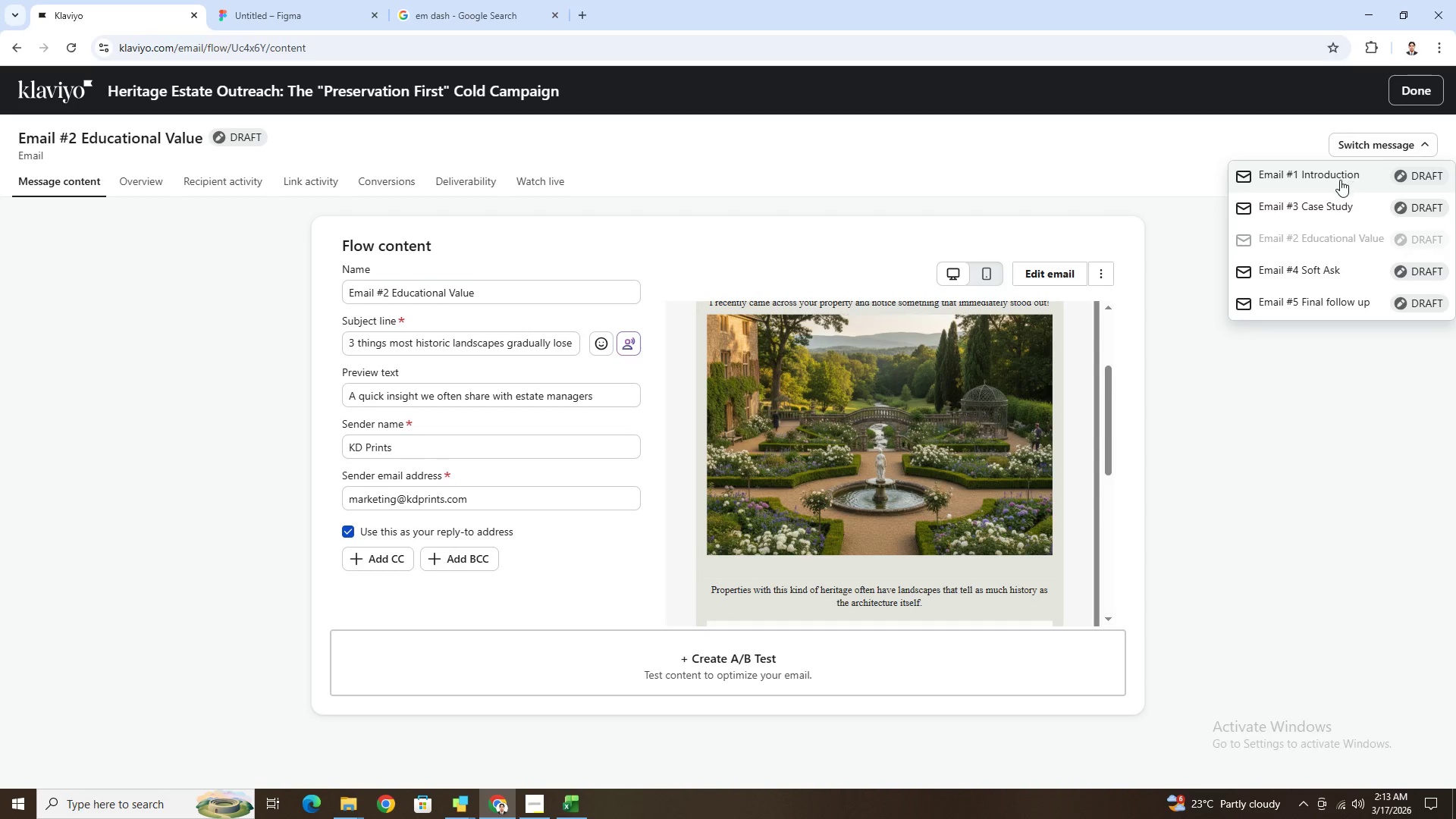 
left_click([1340, 180])
 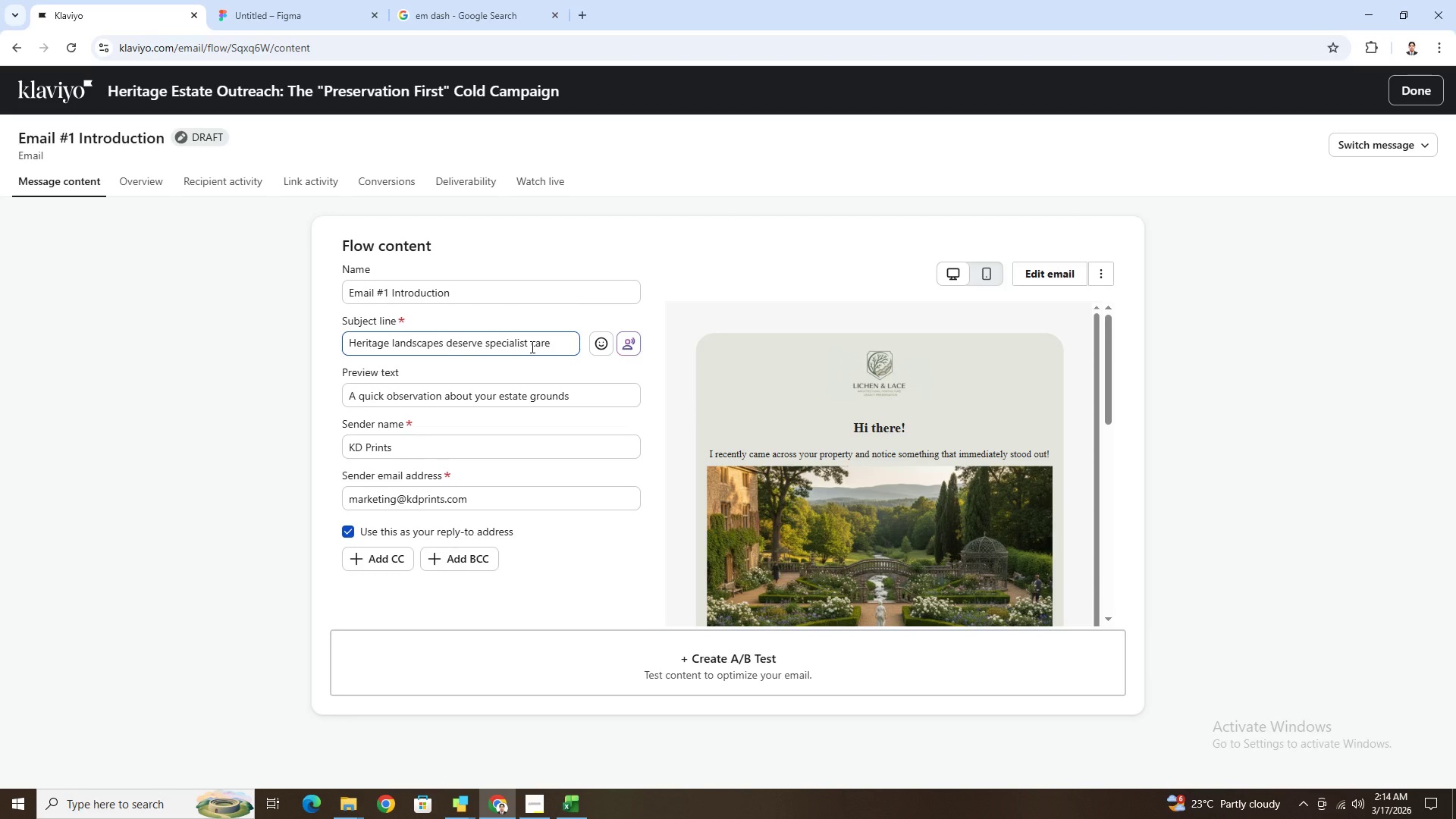 
wait(36.39)
 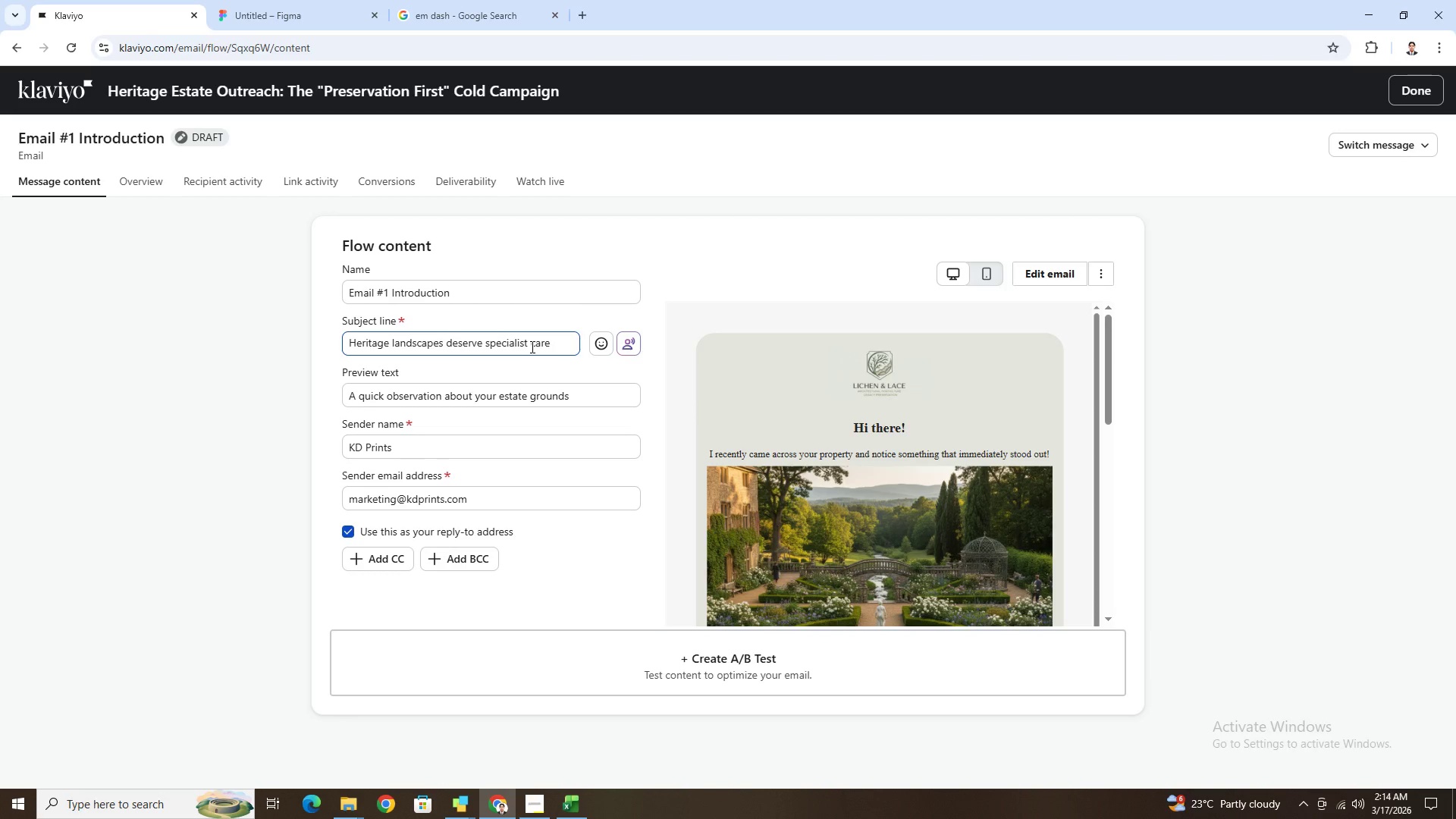 
left_click_drag(start_coordinate=[359, 395], to_coordinate=[594, 416])
 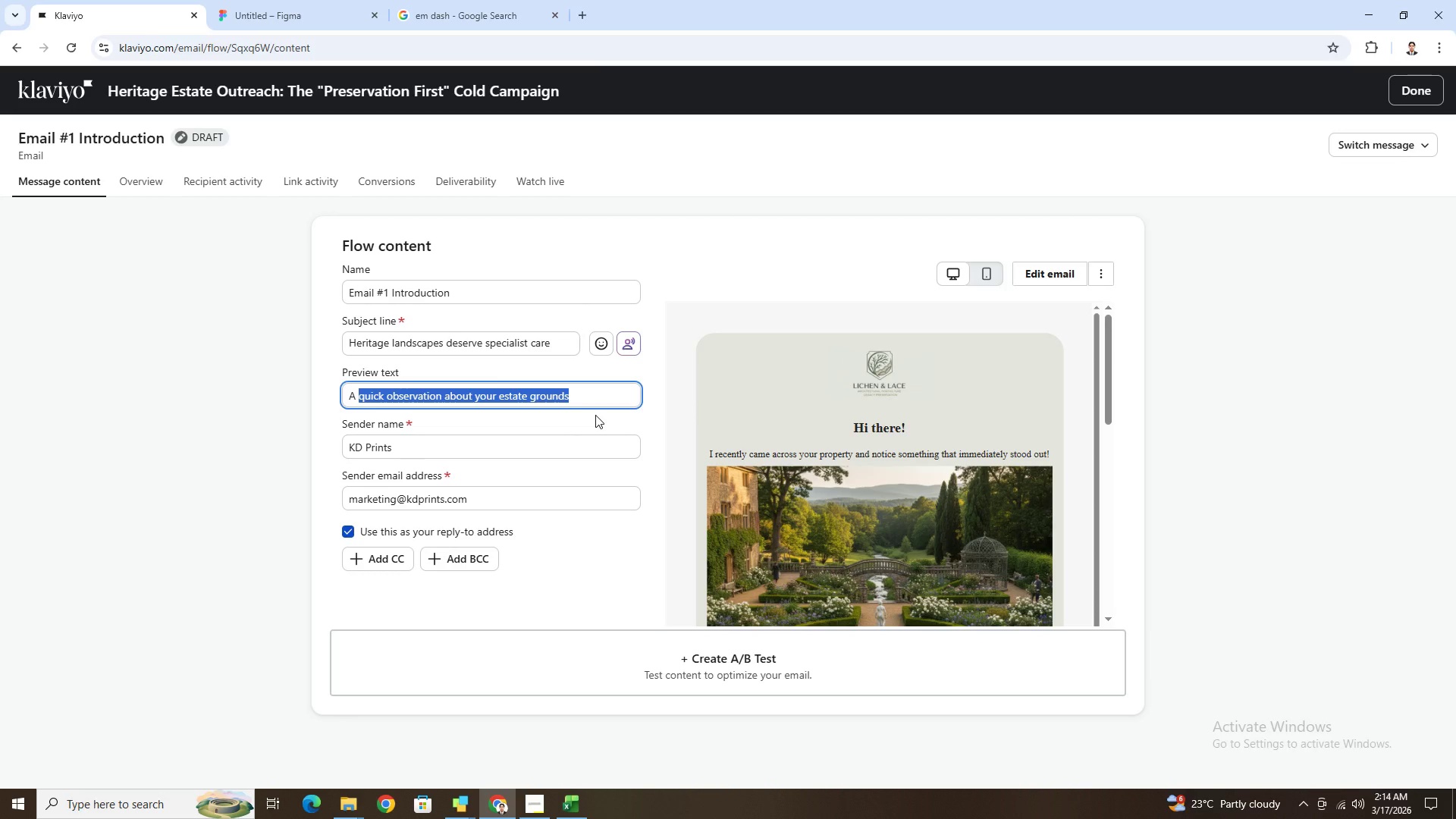 
type(small note about the landscape surrounding your property.)
 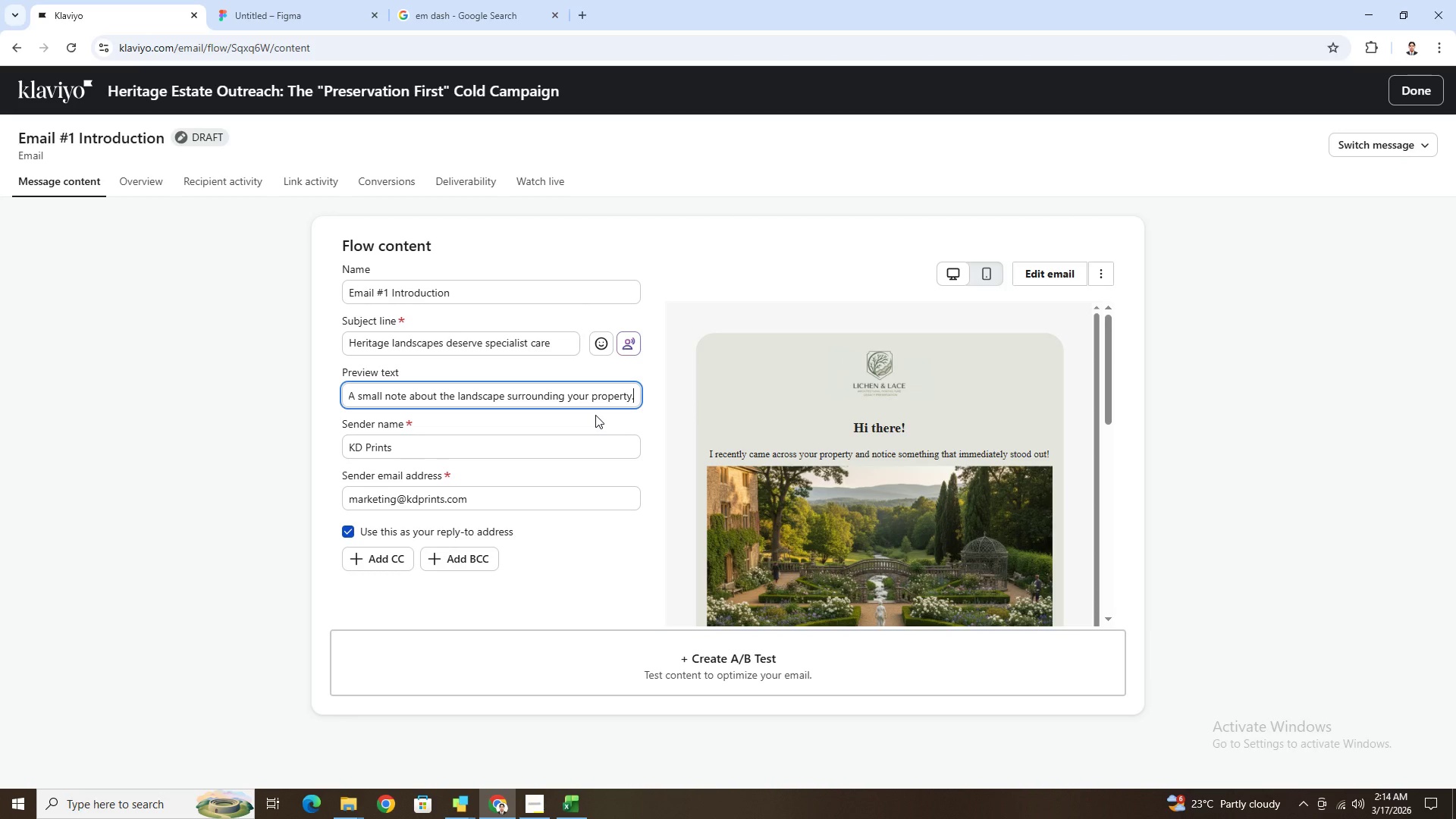 
wait(24.3)
 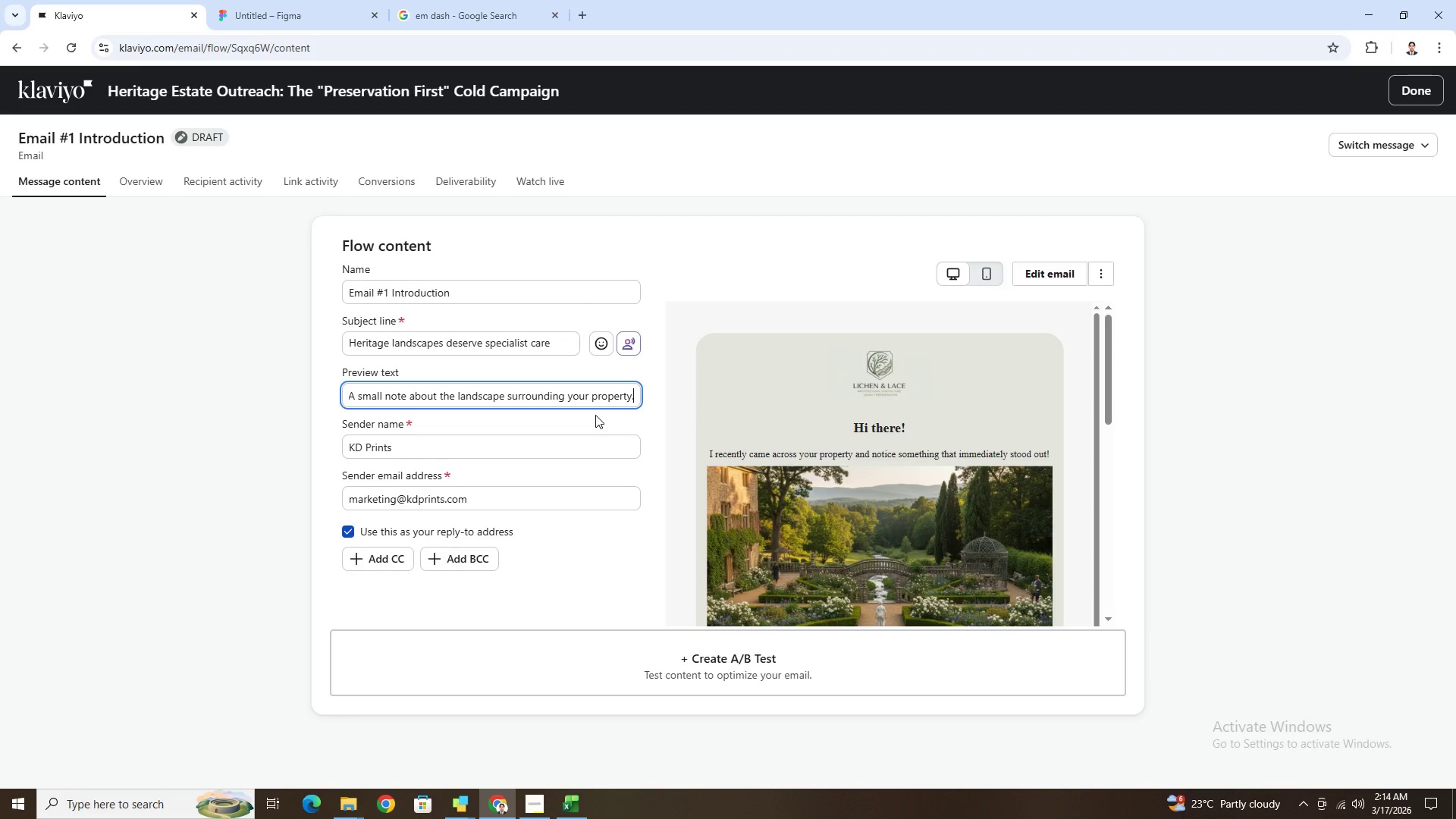 
scroll: coordinate [1002, 432], scroll_direction: down, amount: 1.0
 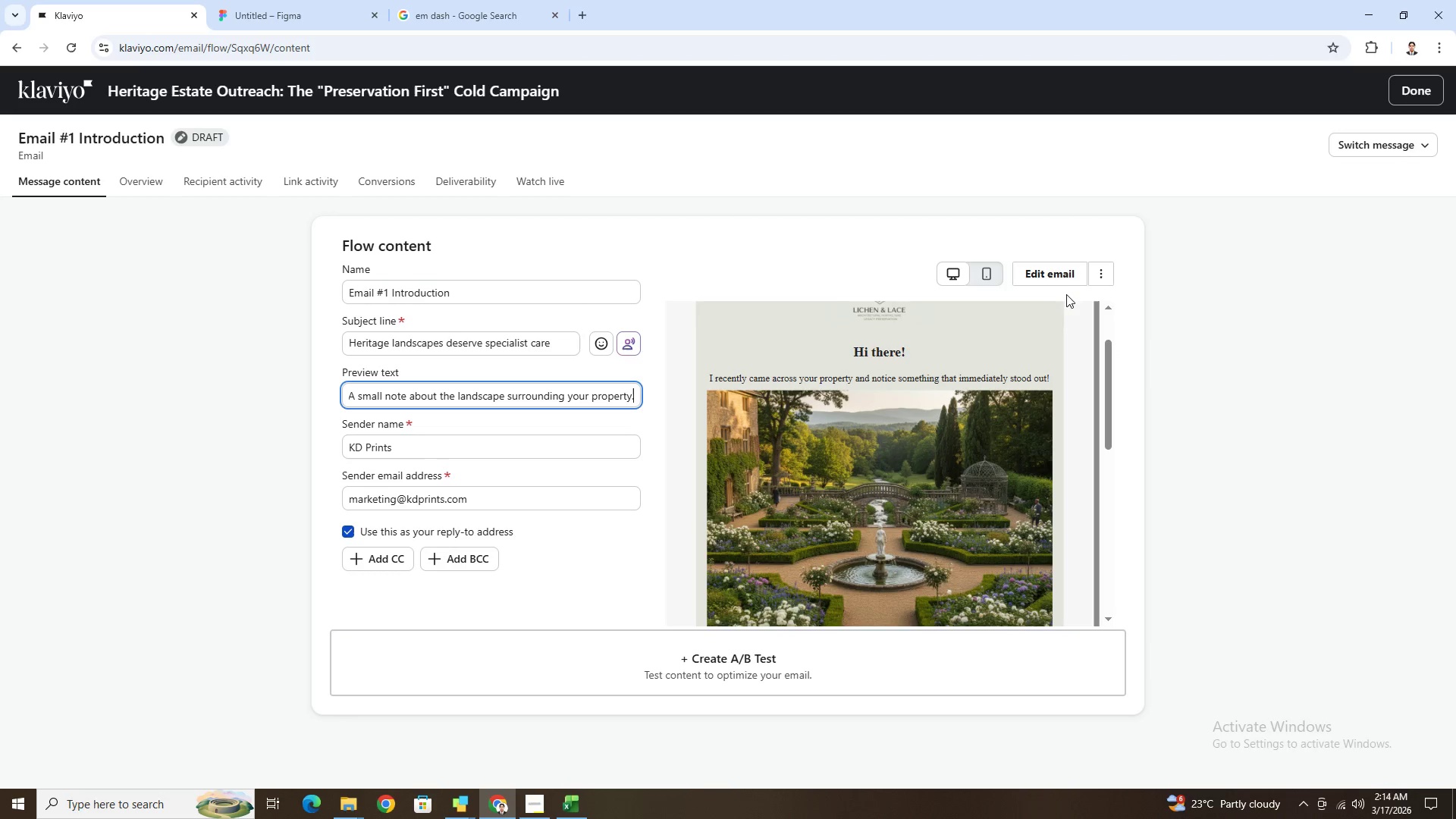 
left_click([1060, 283])
 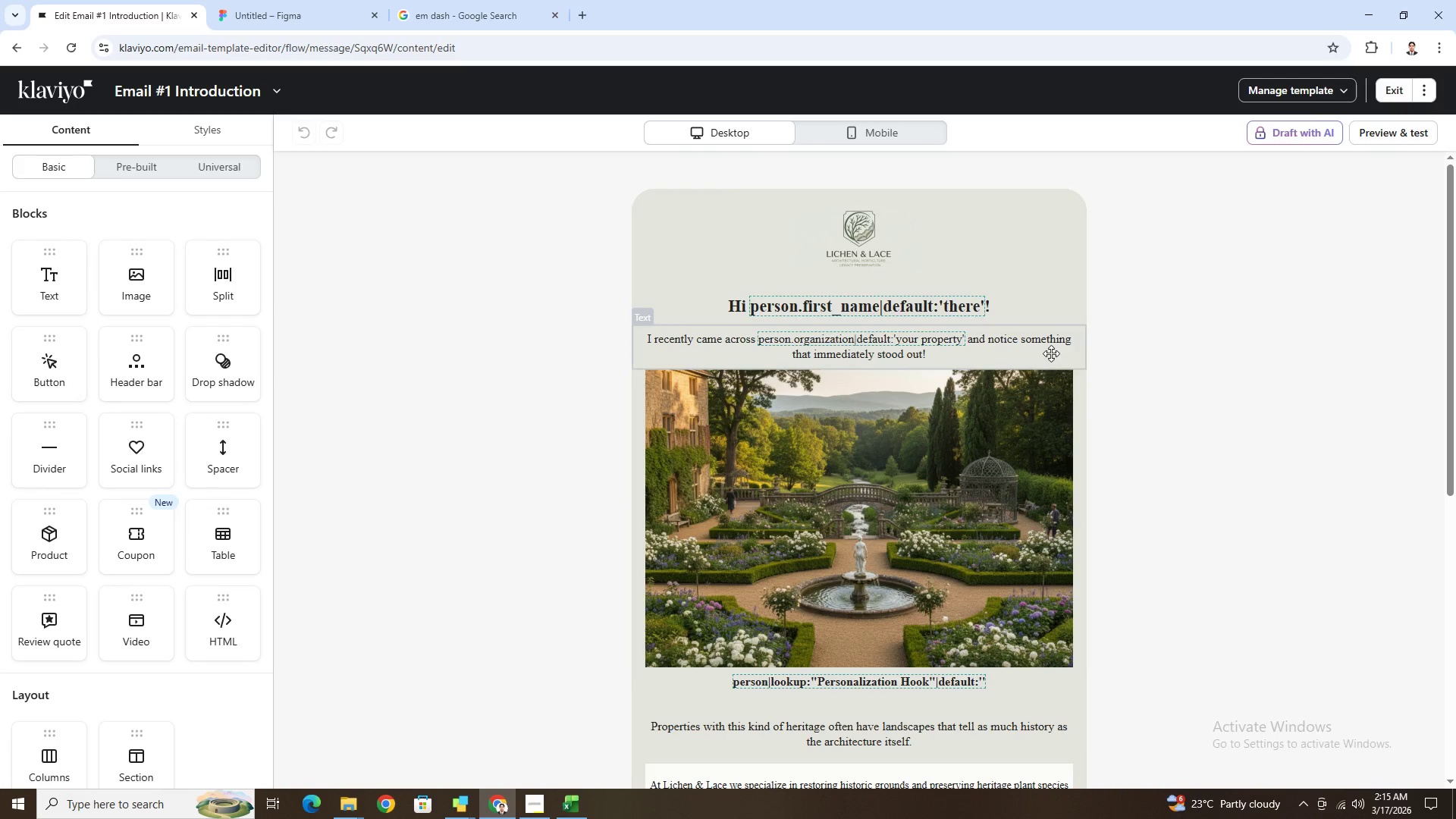 
wait(20.36)
 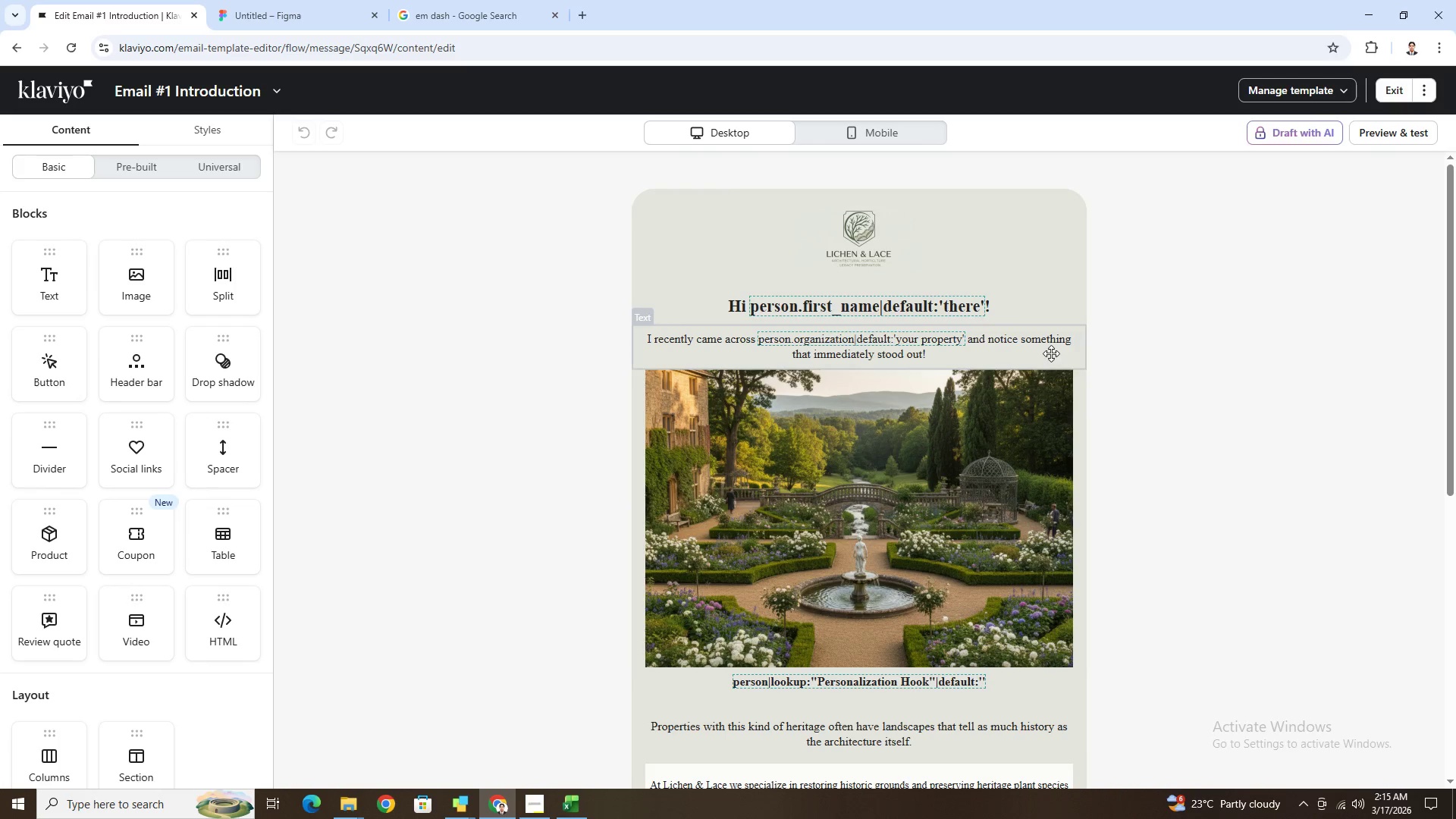 
left_click([1038, 344])
 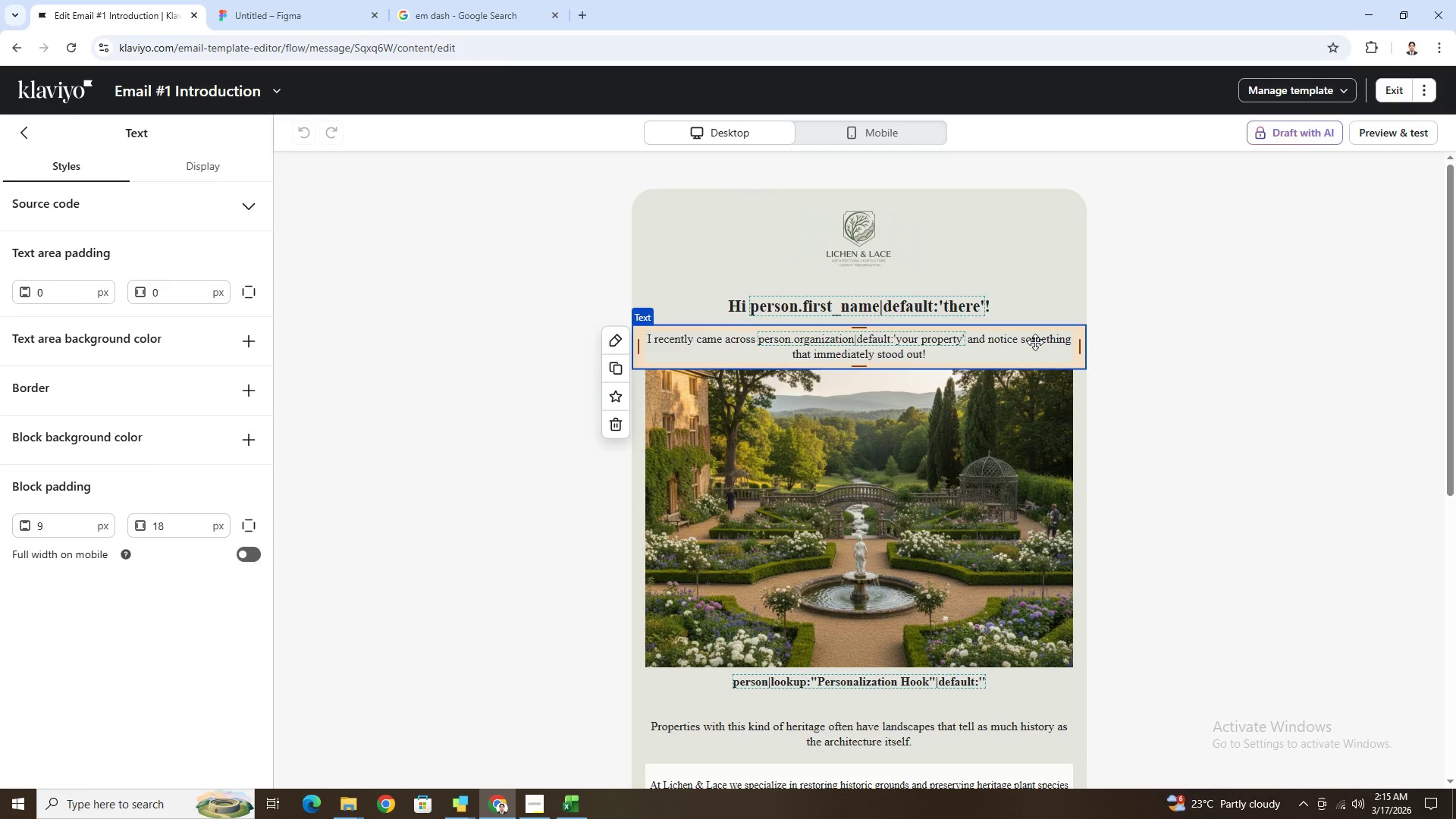 
double_click([1035, 342])
 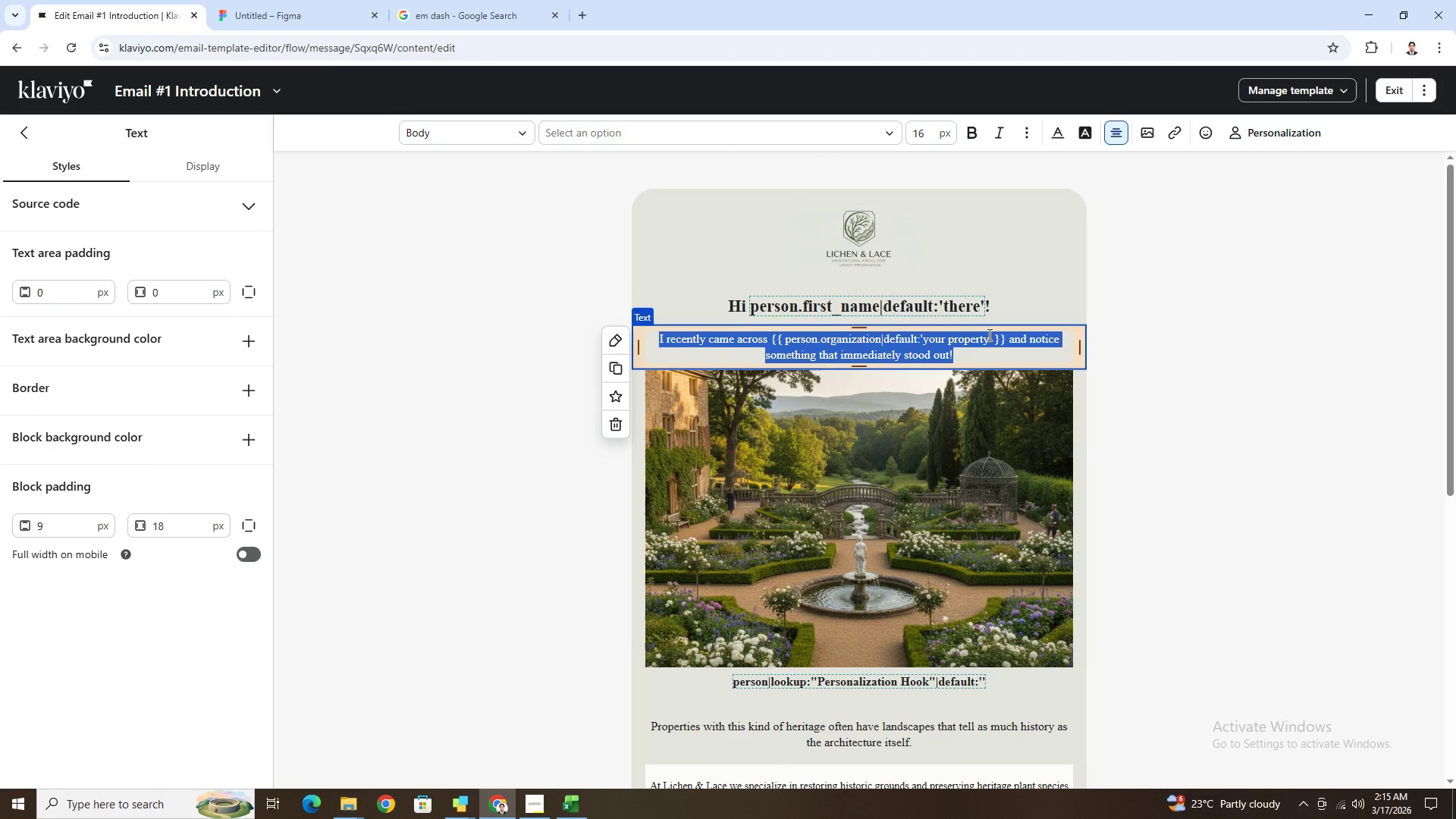 
left_click([1010, 340])
 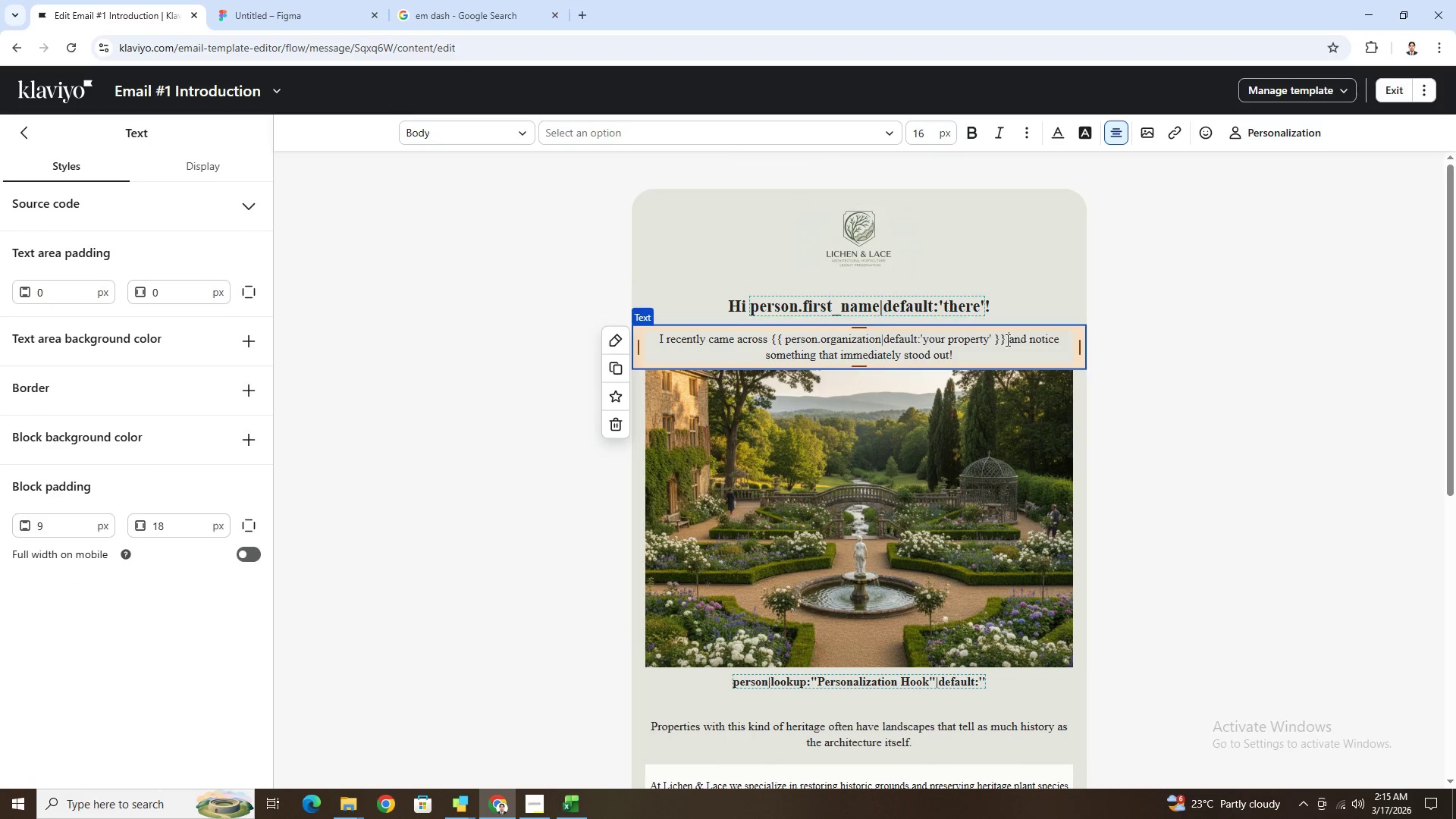 
left_click_drag(start_coordinate=[1009, 340], to_coordinate=[1034, 355])
 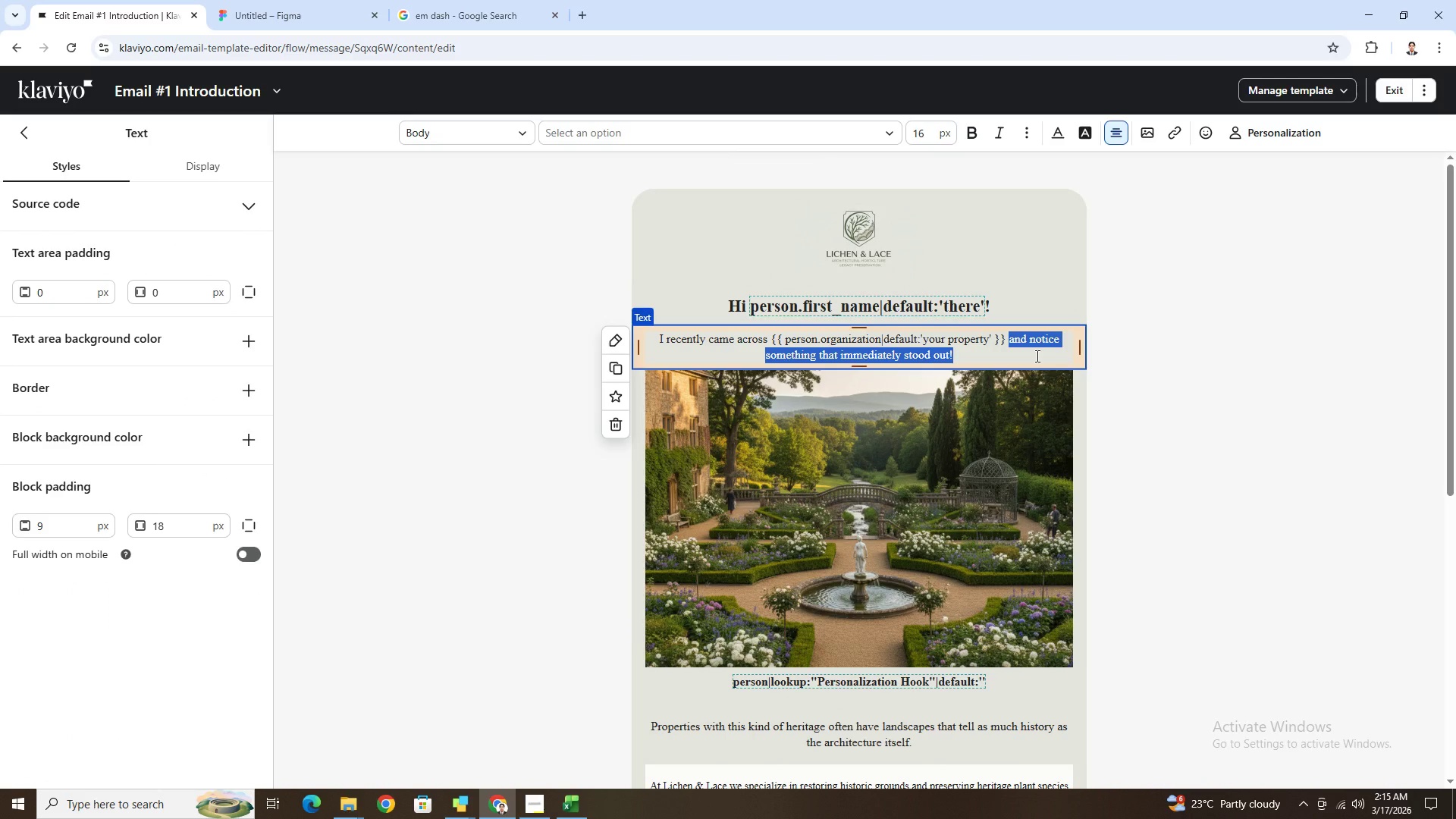 
type(while researching historic properties with distinctive landscapes)
 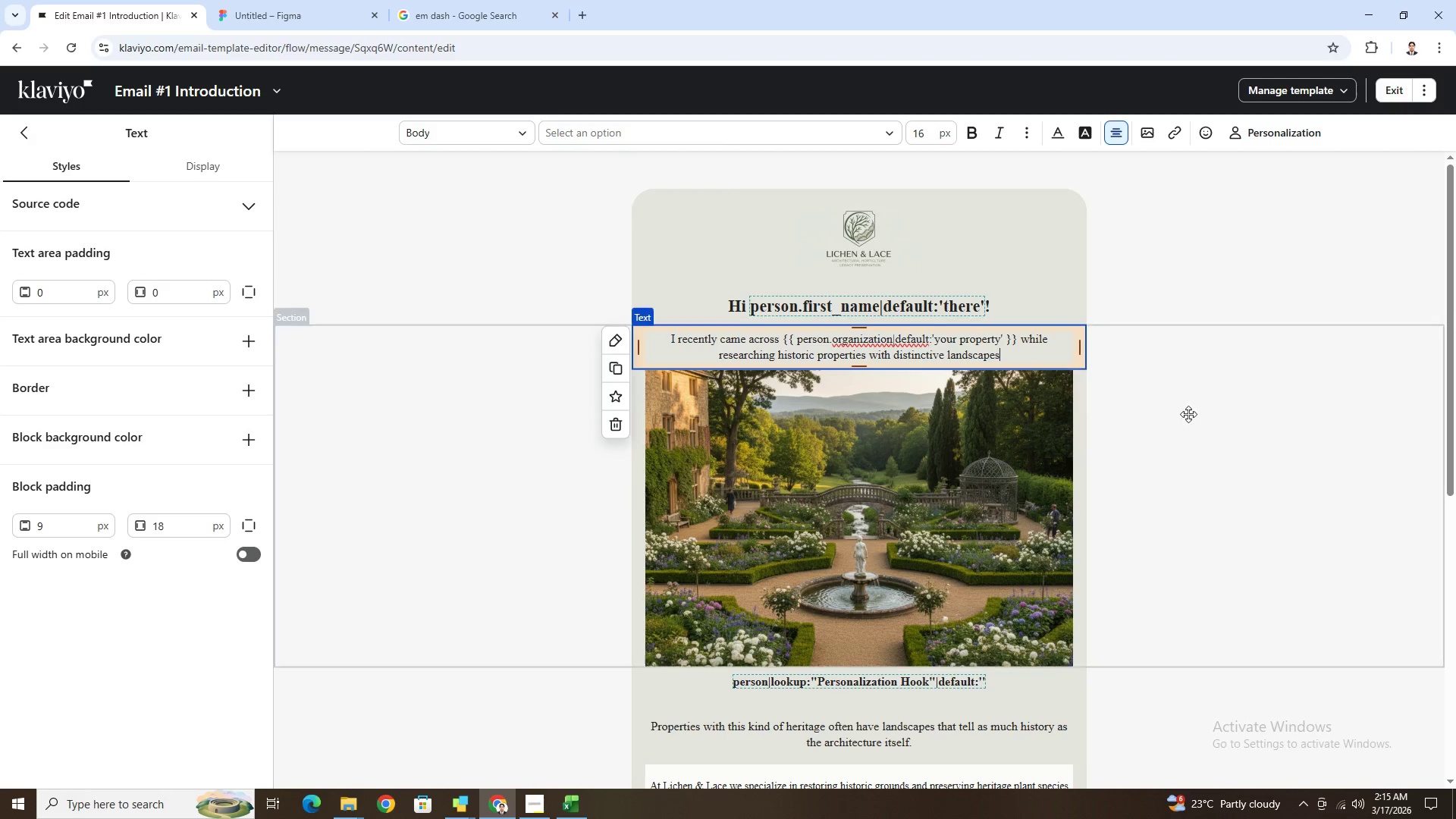 
left_click([1244, 421])
 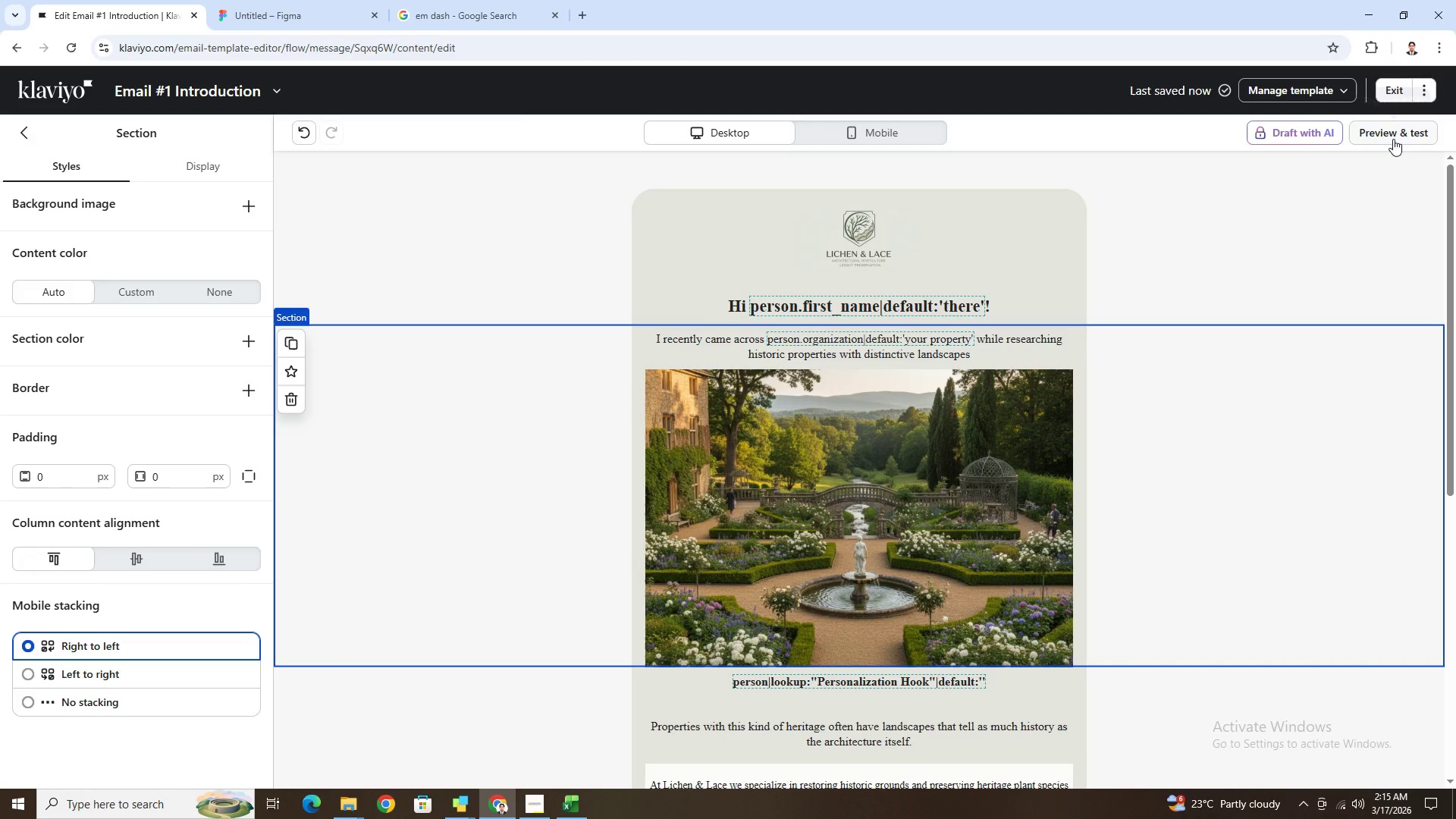 
left_click([1393, 139])
 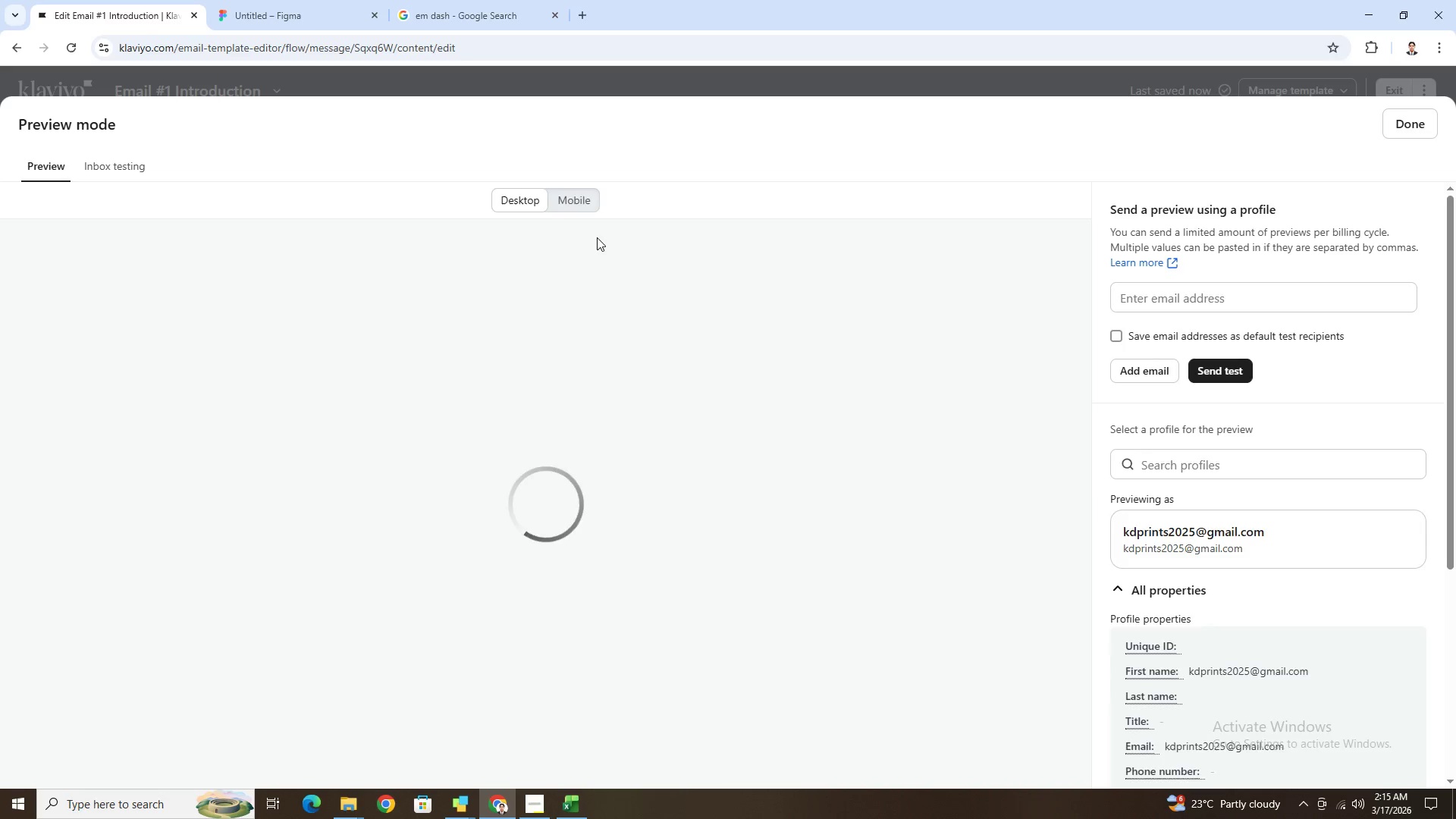 
scroll: coordinate [784, 416], scroll_direction: down, amount: 5.0
 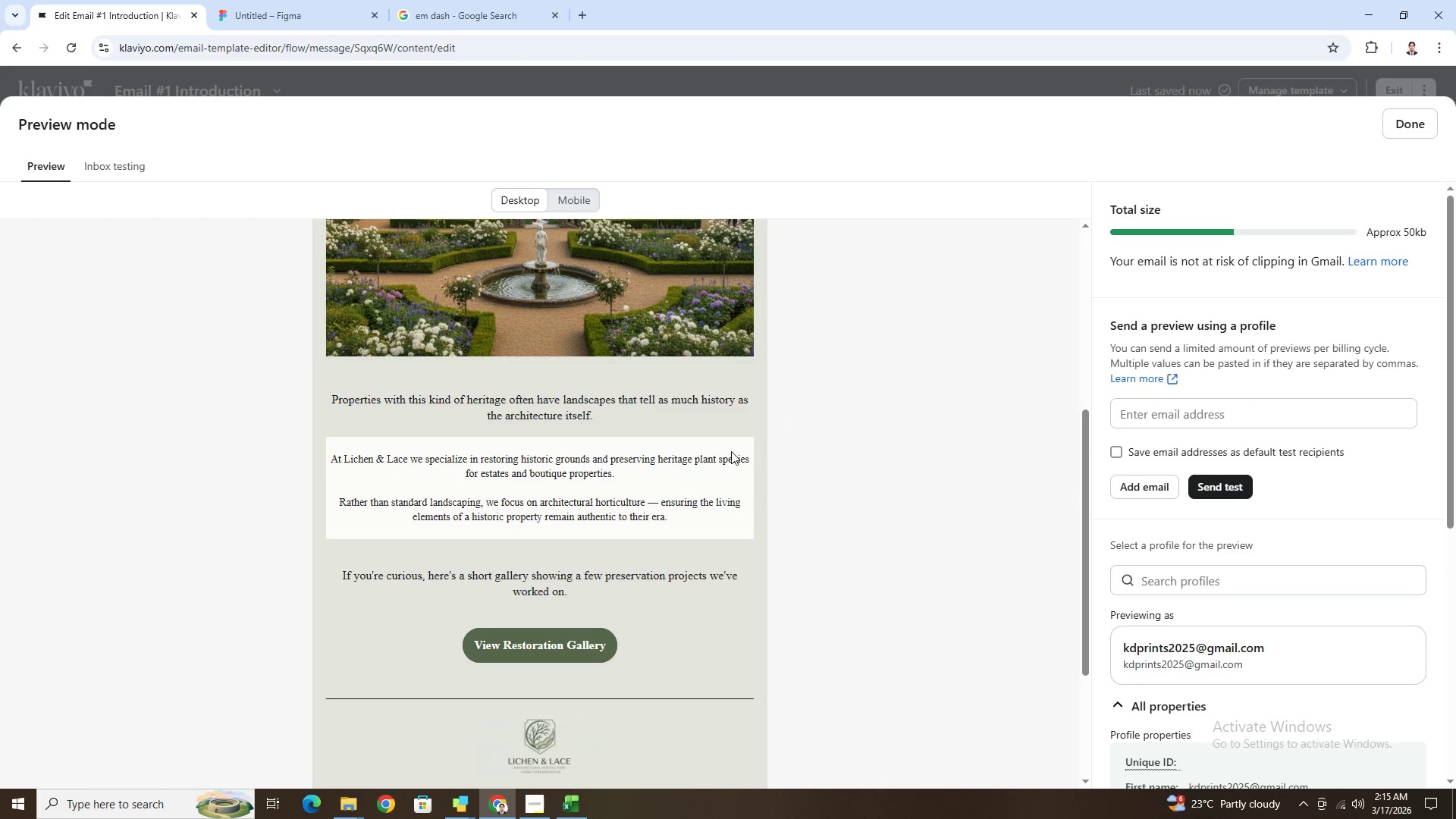 
scroll: coordinate [714, 458], scroll_direction: up, amount: 3.0
 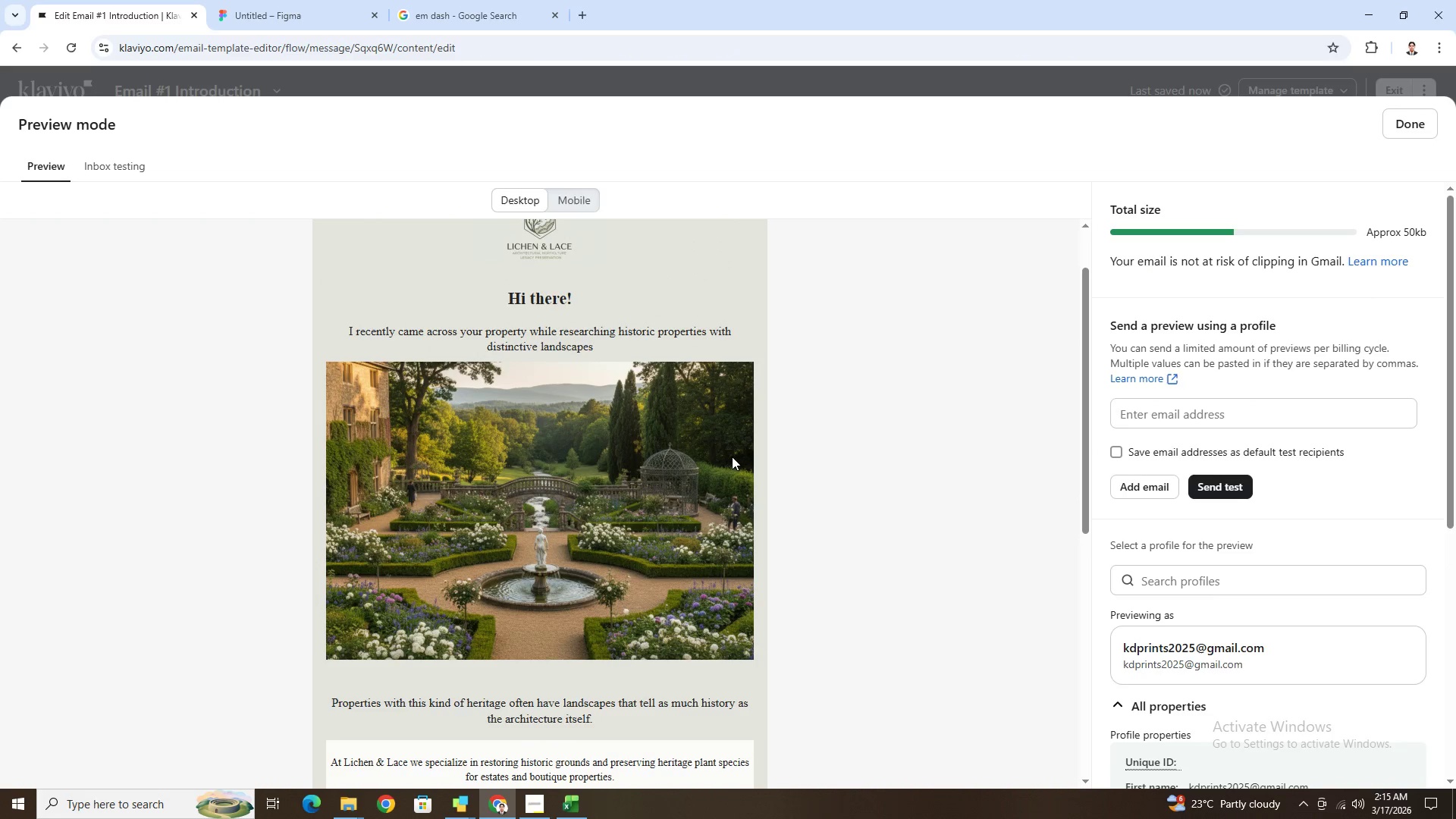 
scroll: coordinate [733, 457], scroll_direction: down, amount: 1.0
 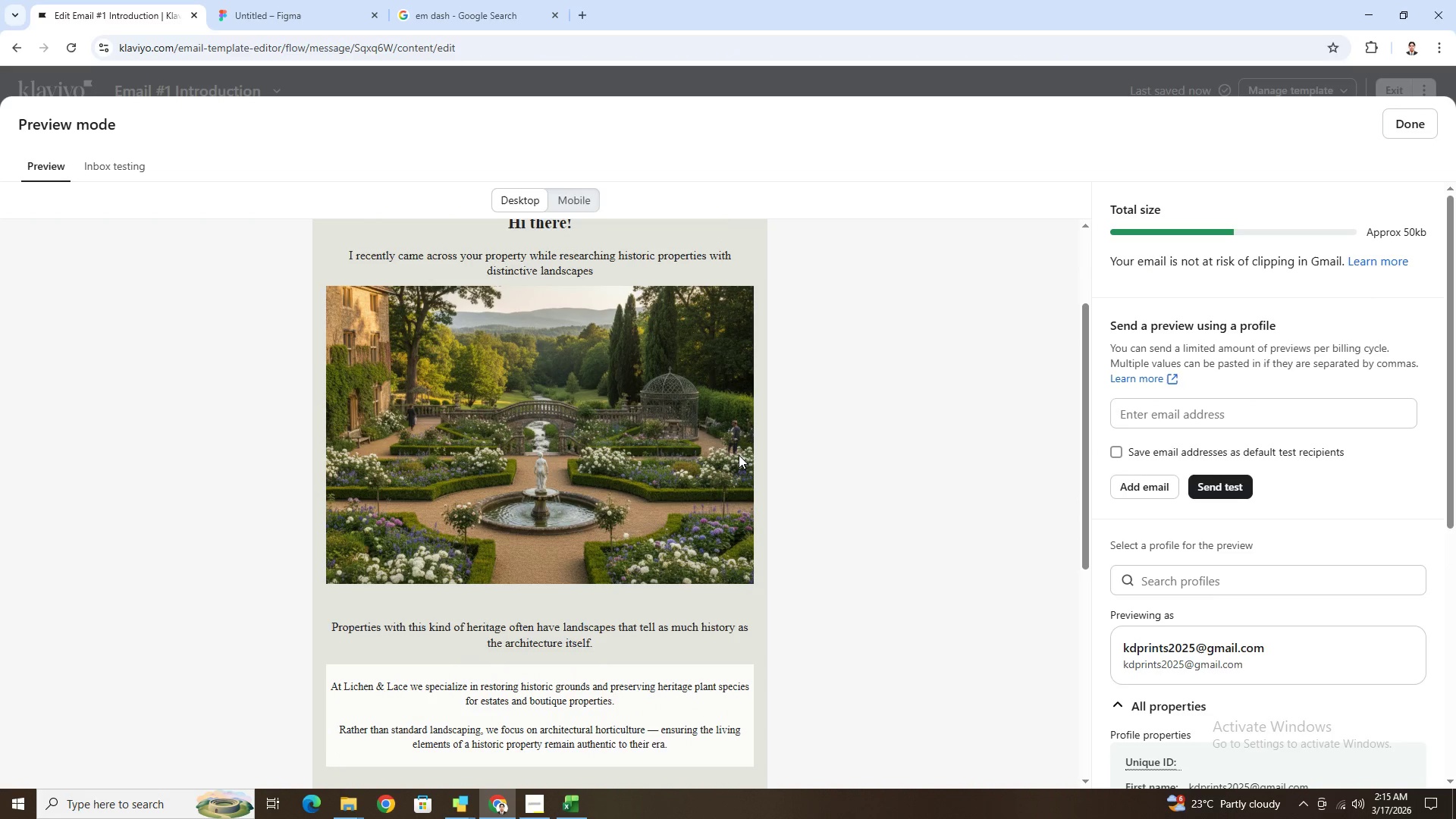 
wait(9.0)
 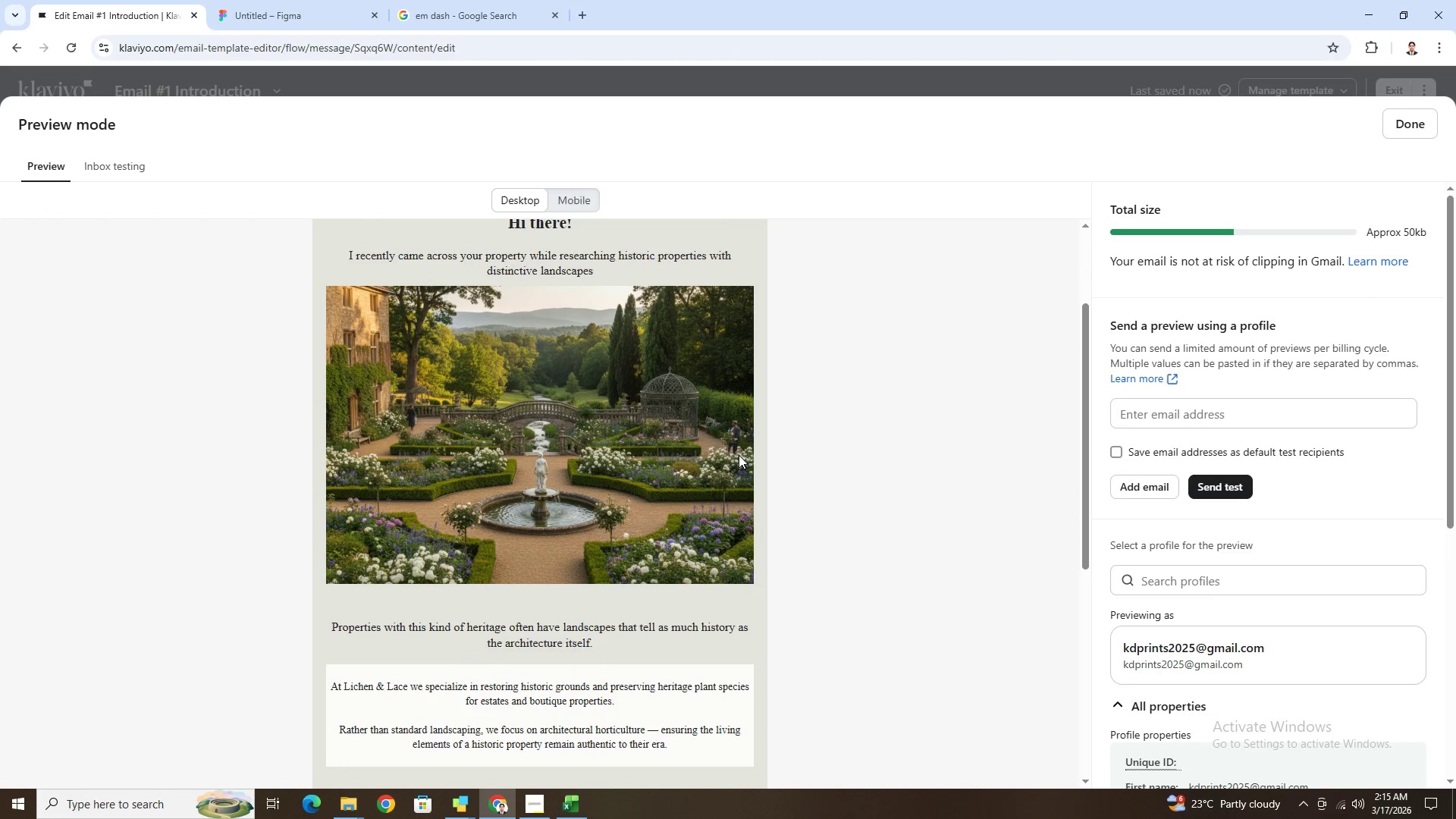 
scroll: coordinate [637, 410], scroll_direction: up, amount: 2.0
 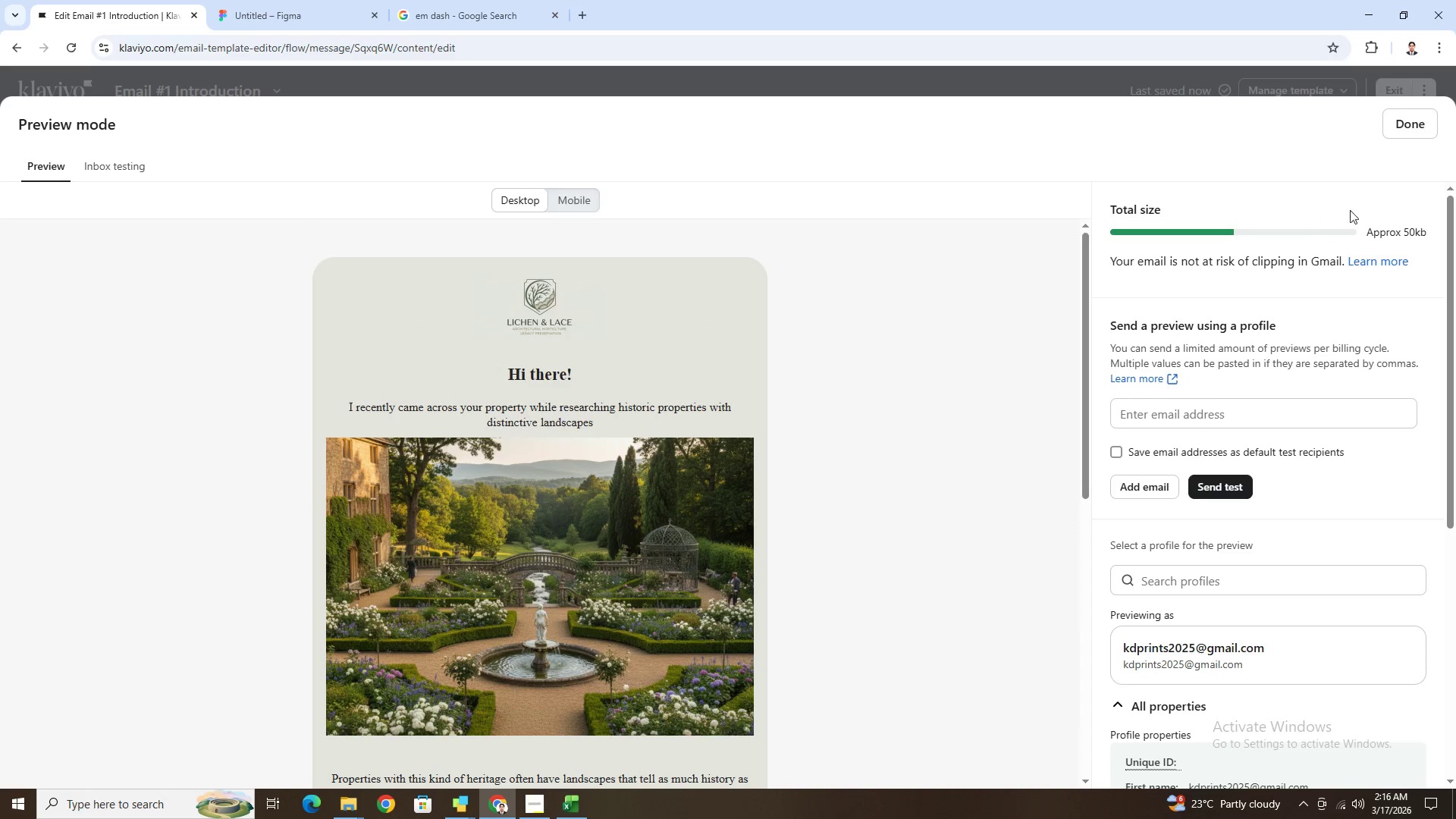 
left_click([1433, 130])
 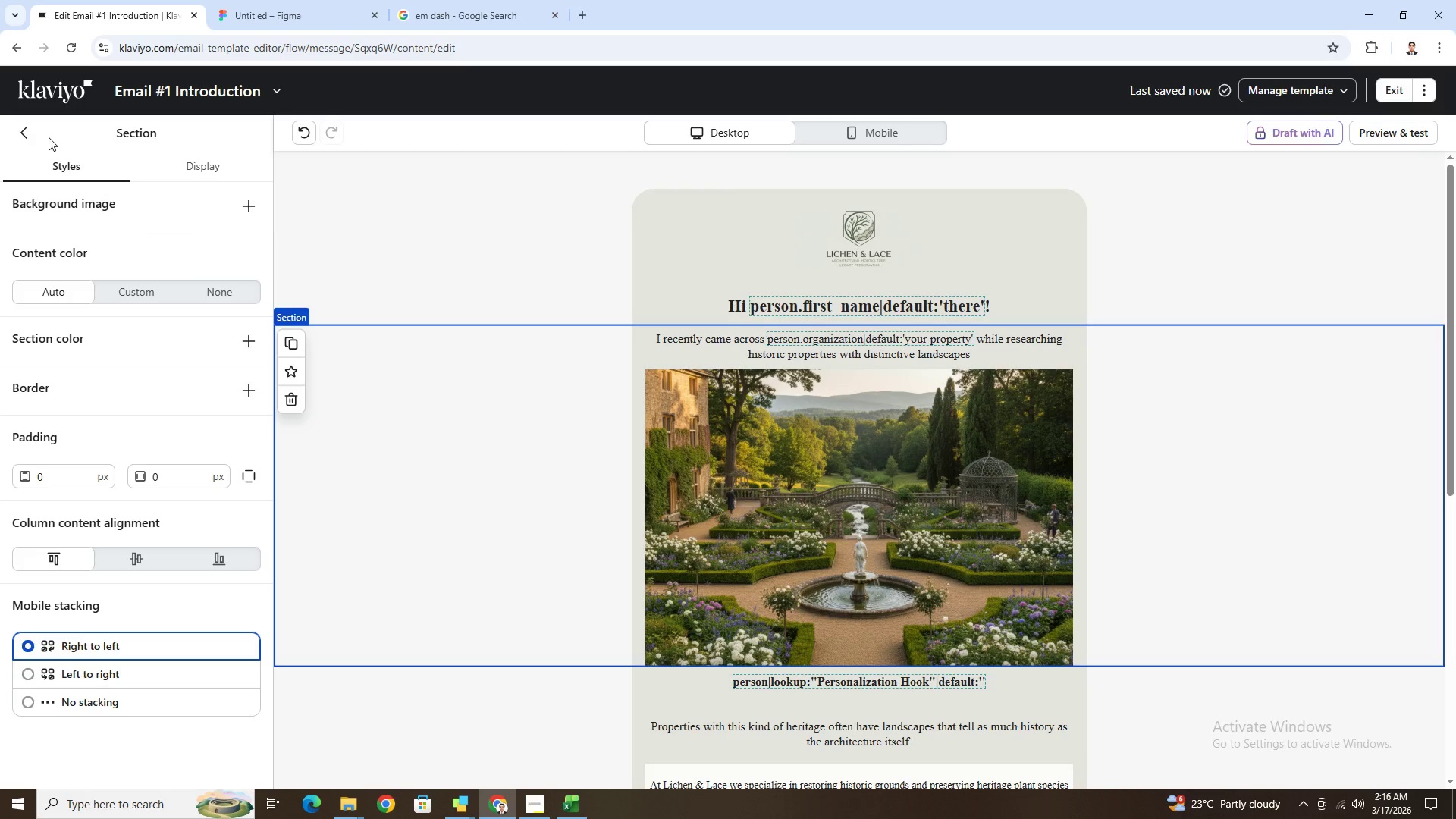 
left_click([28, 133])
 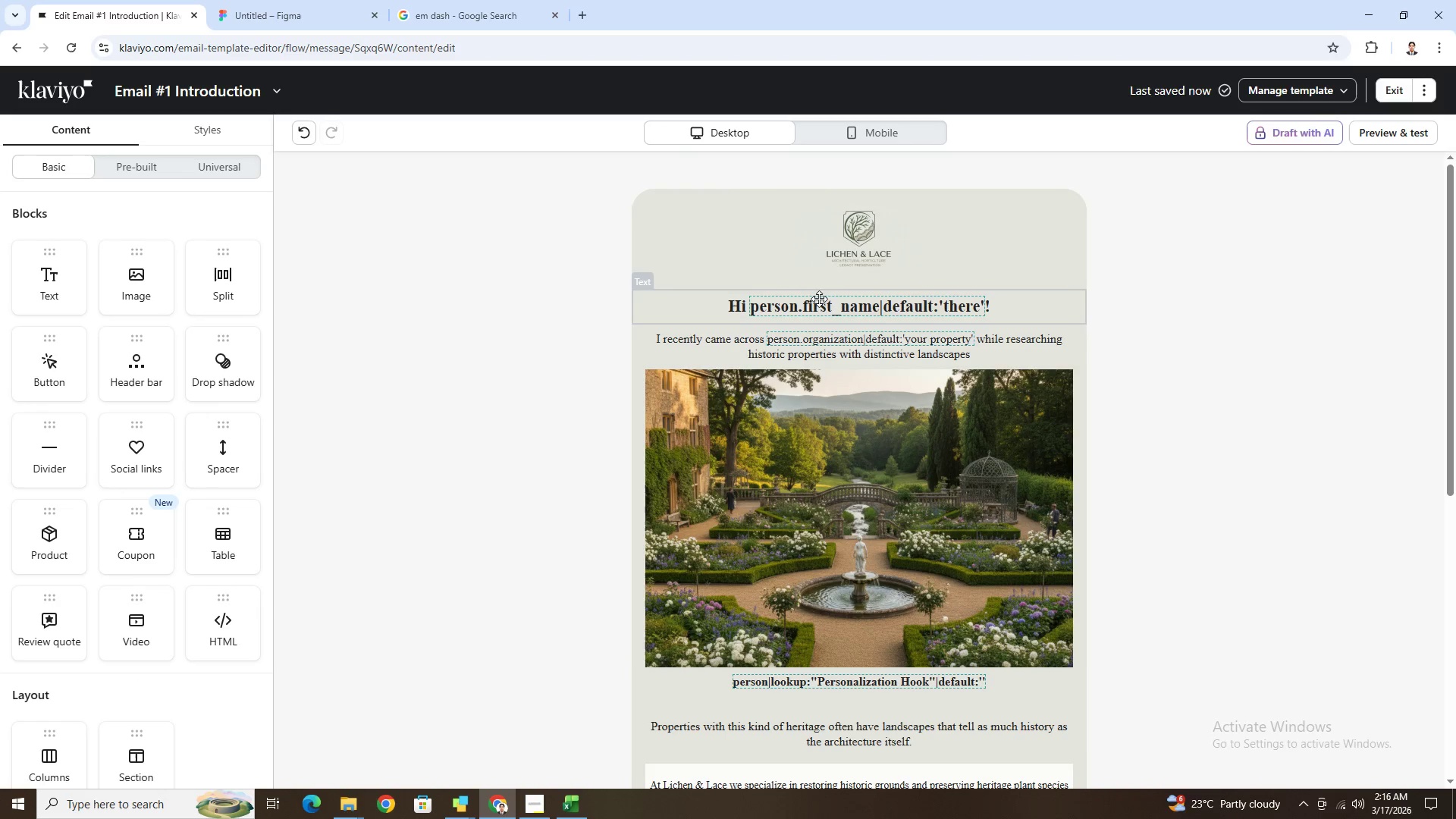 
left_click([829, 278])
 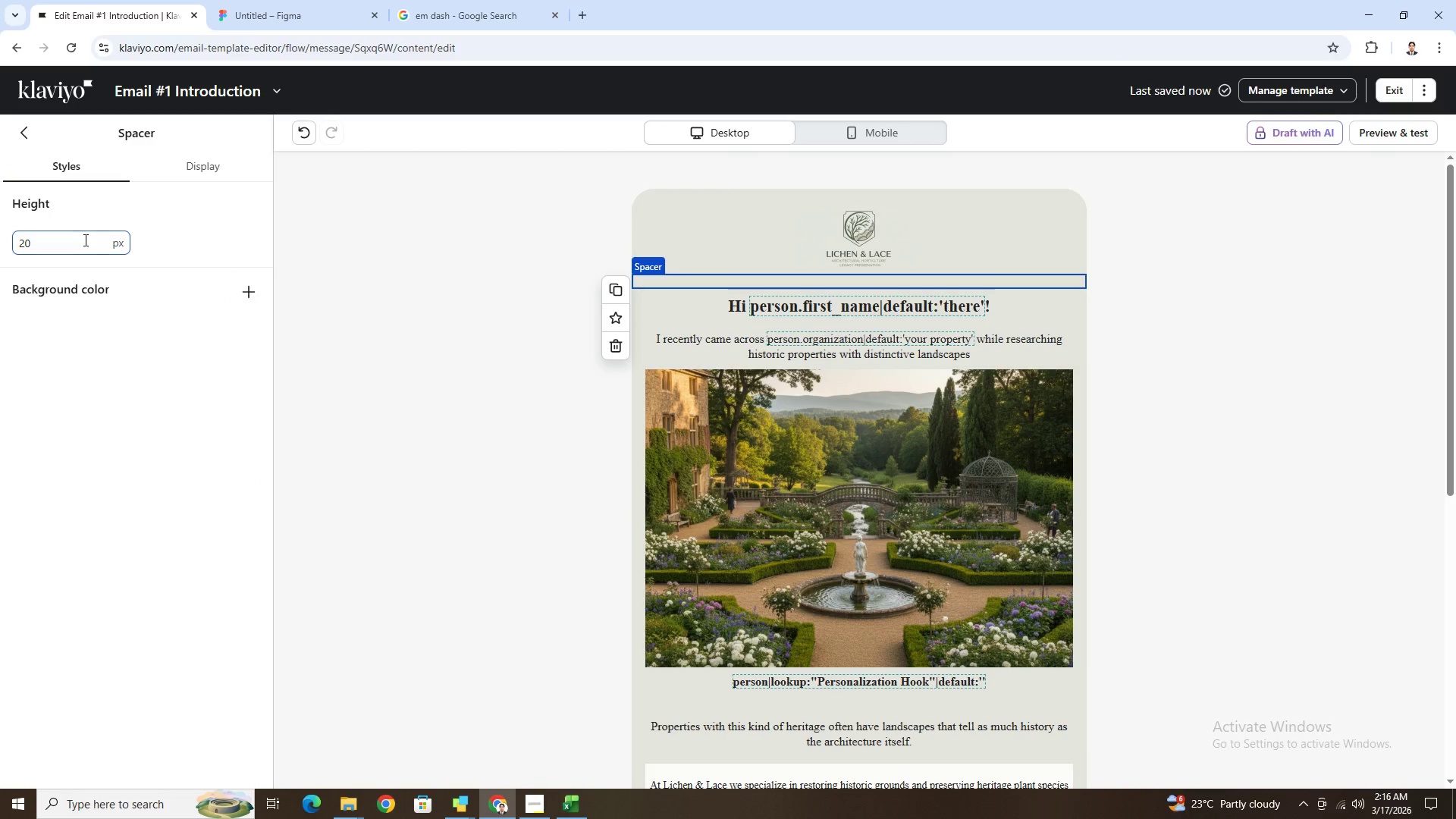 
double_click([83, 240])
 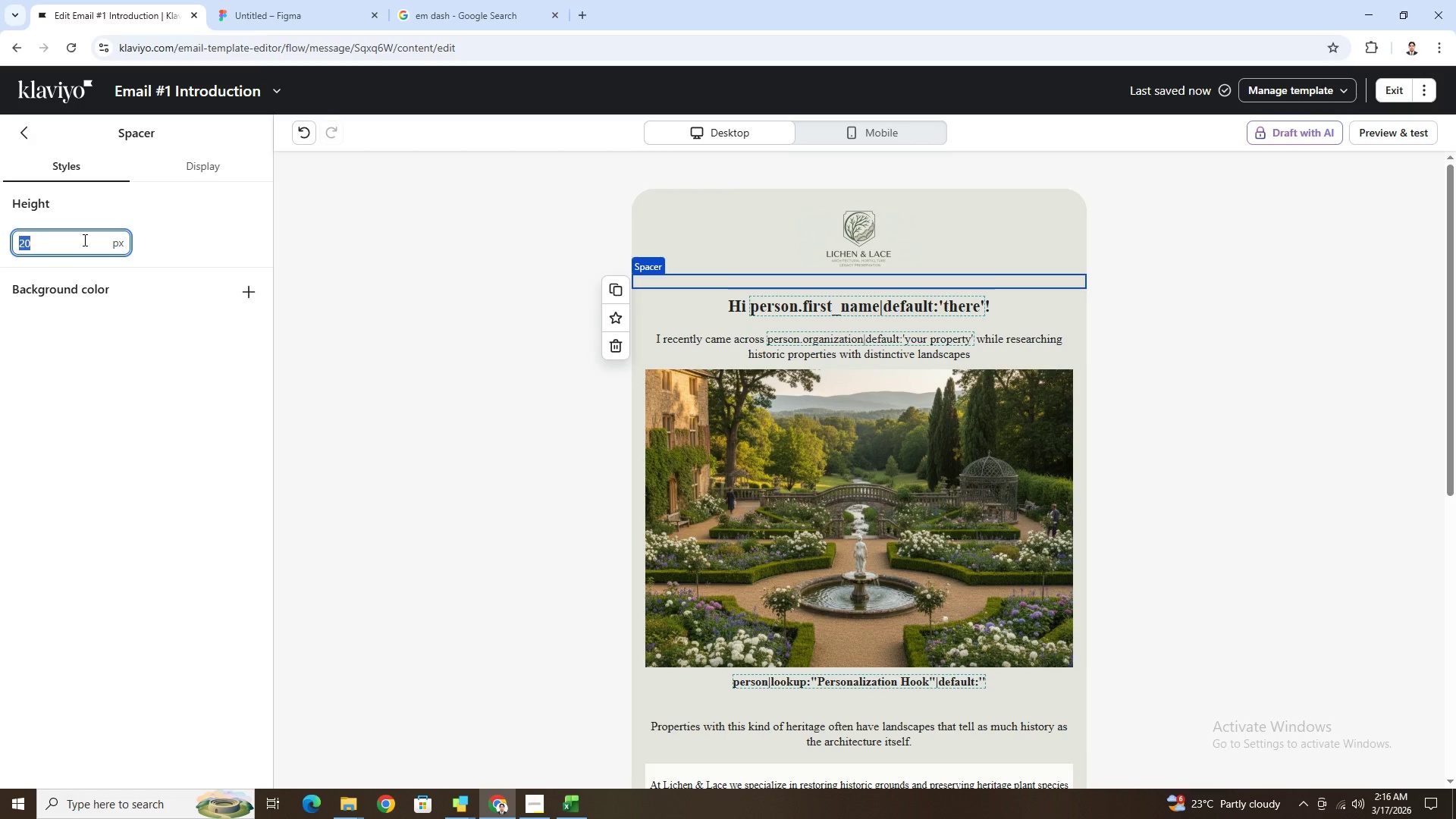 
key(Numpad4)
 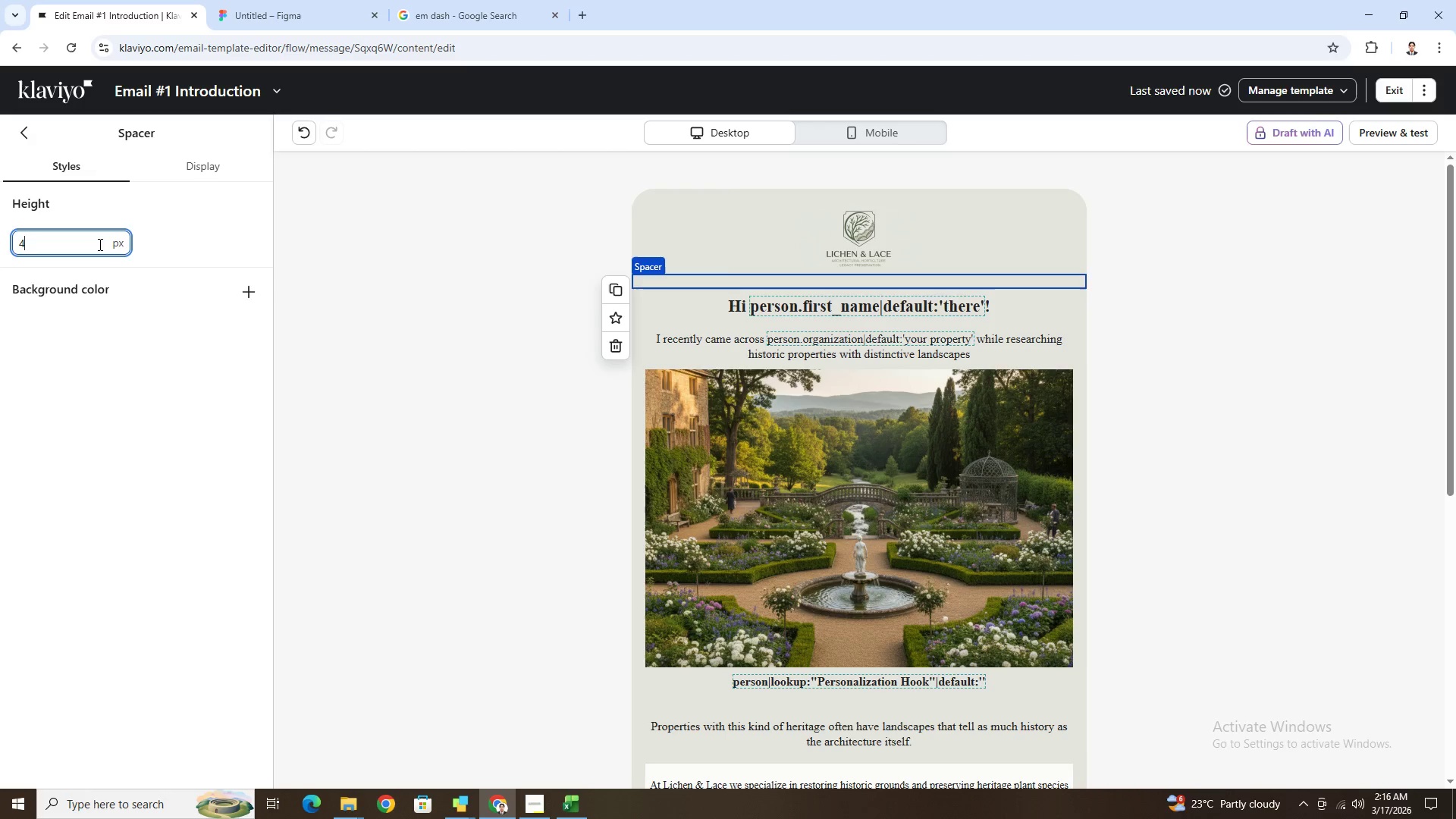 
key(Numpad0)
 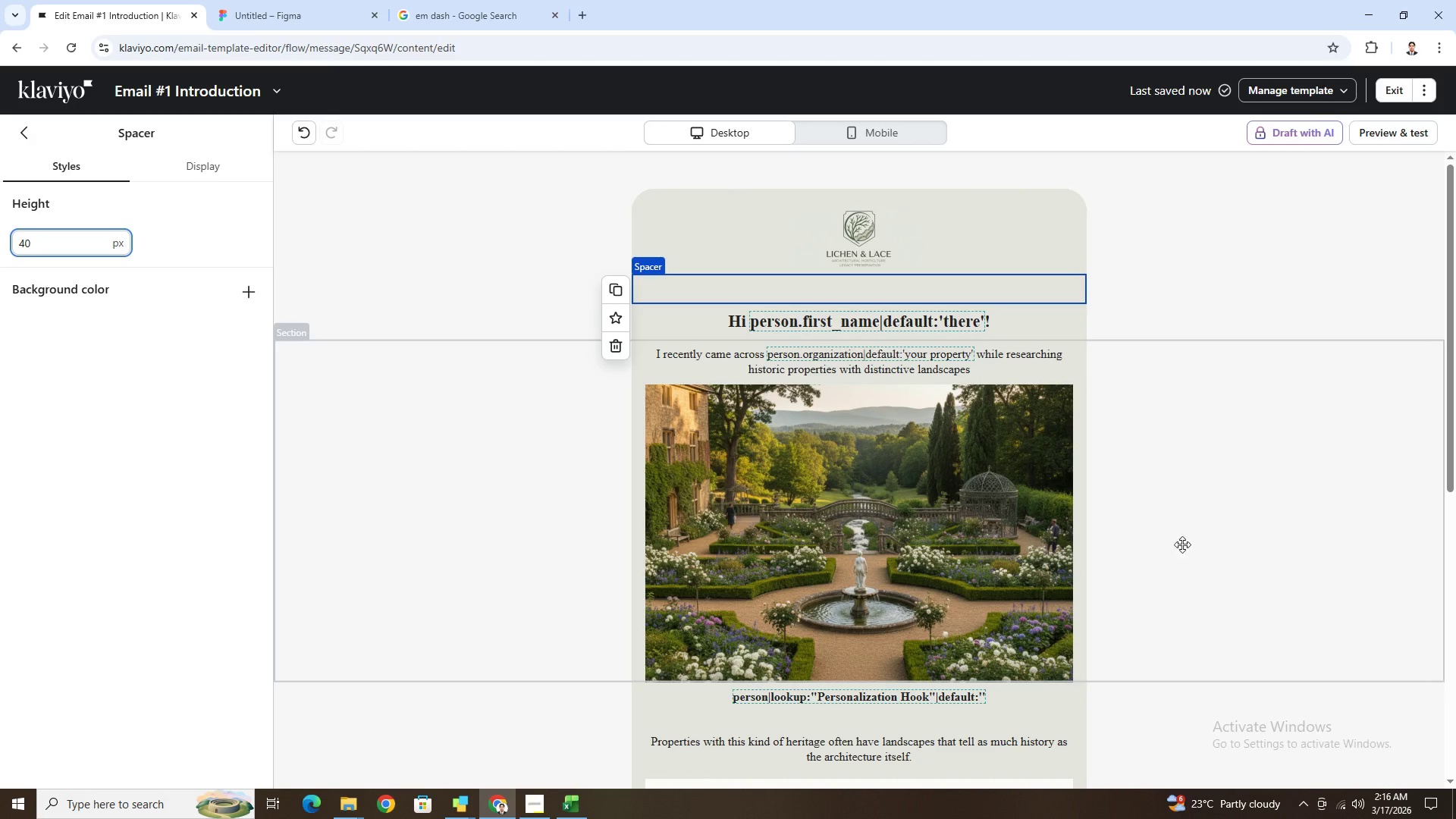 
left_click([1291, 535])
 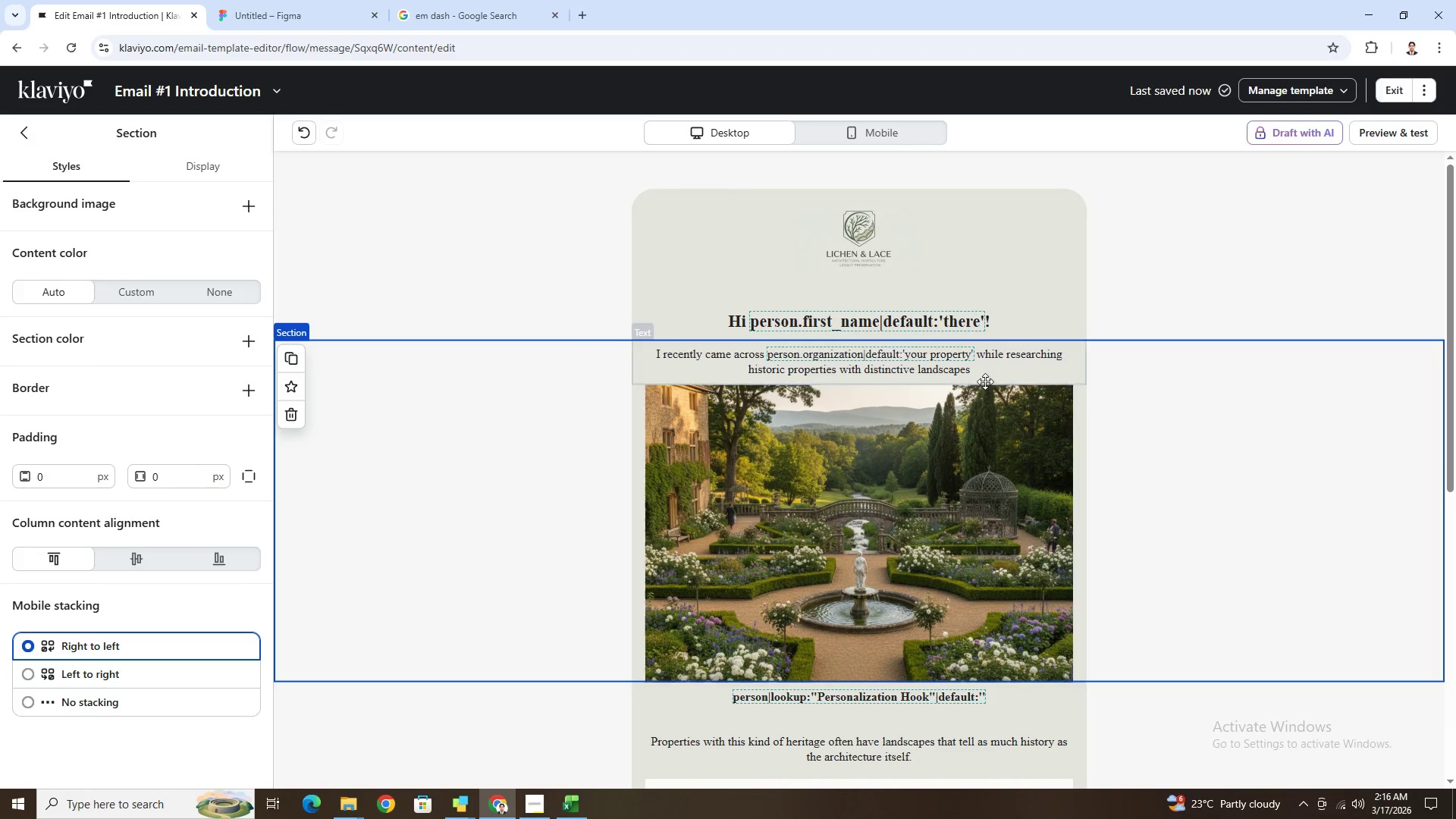 
left_click([993, 375])
 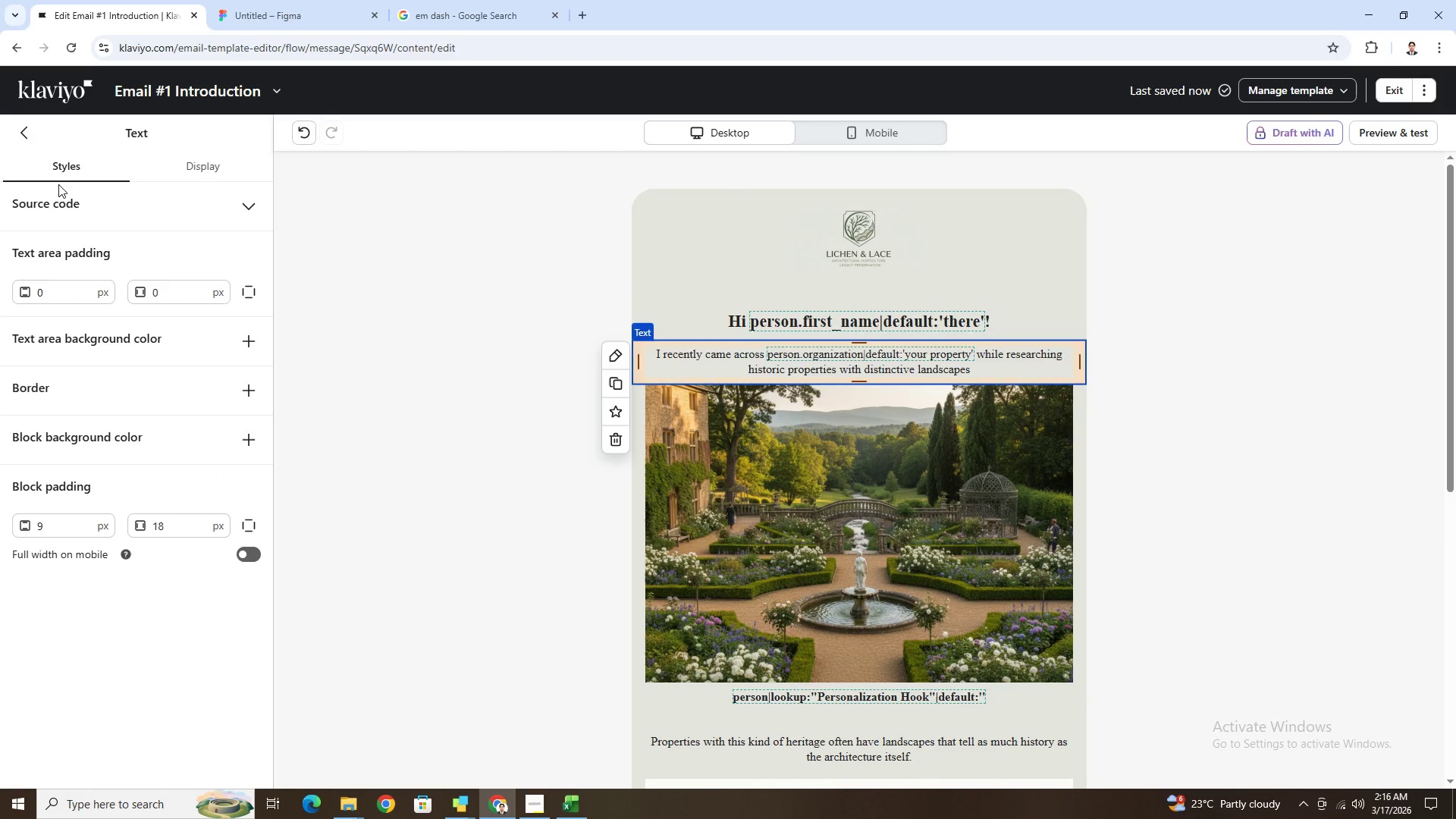 
left_click([24, 134])
 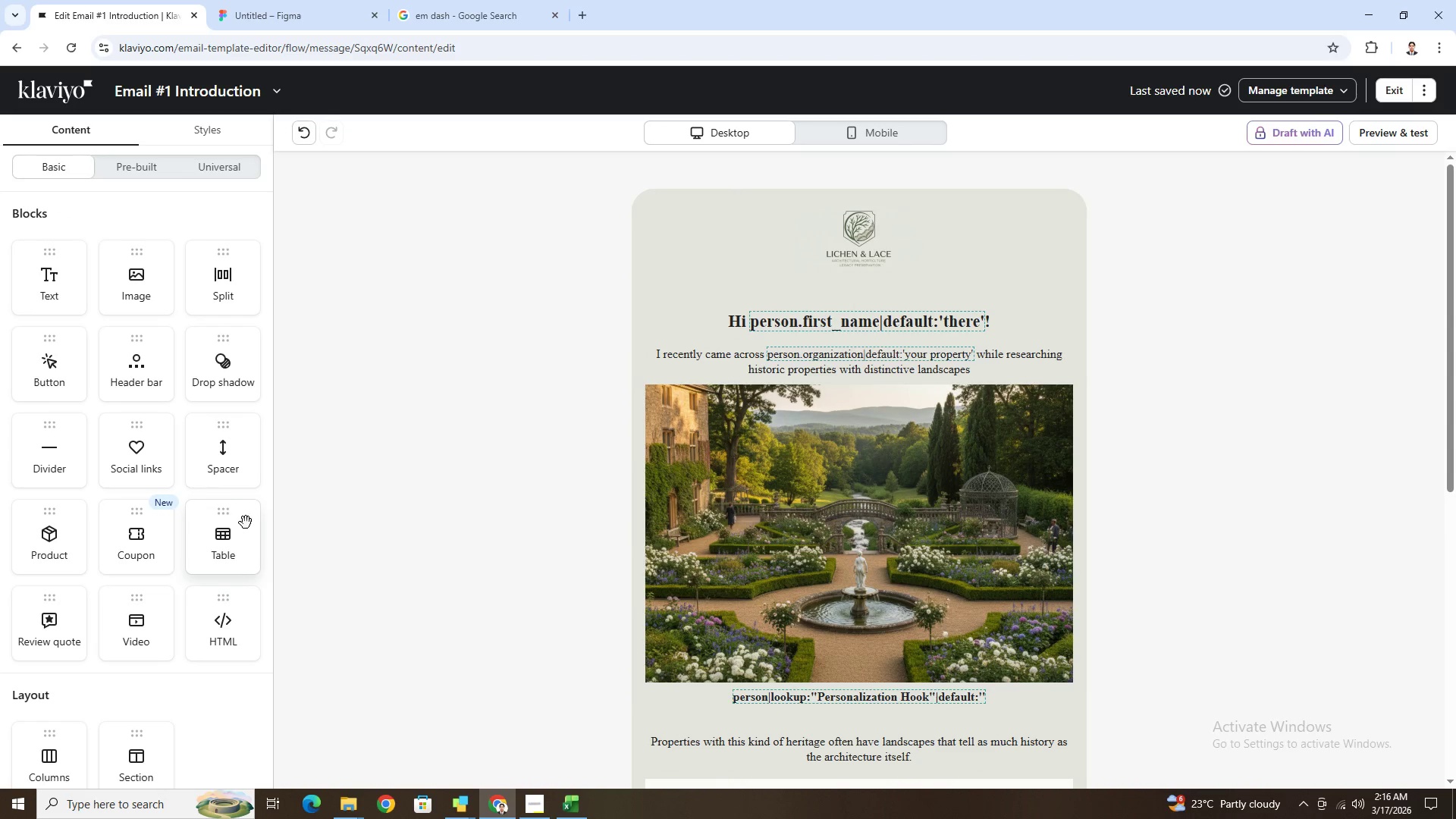 
left_click_drag(start_coordinate=[243, 466], to_coordinate=[1040, 403])
 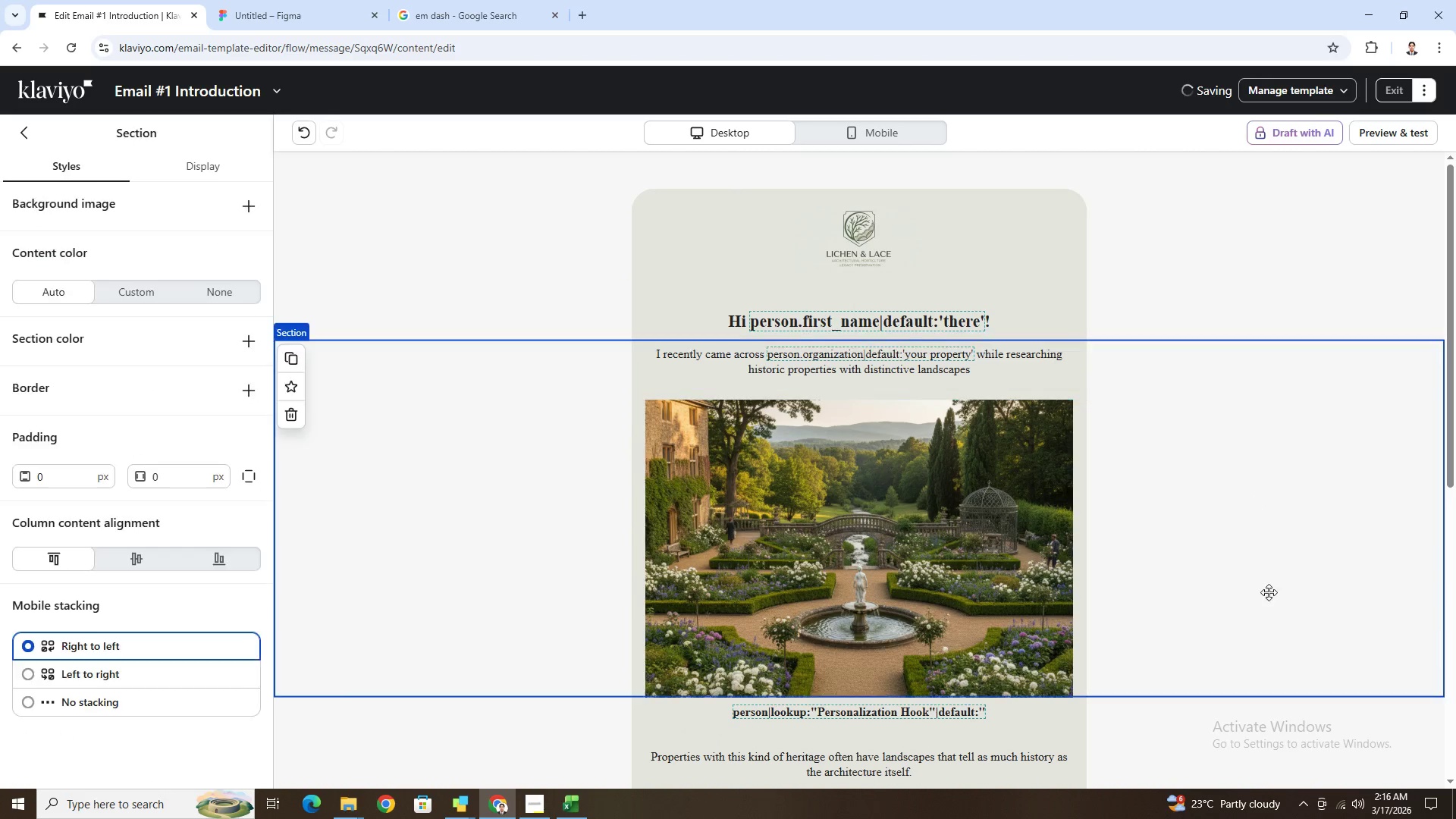 
scroll: coordinate [1257, 630], scroll_direction: down, amount: 2.0
 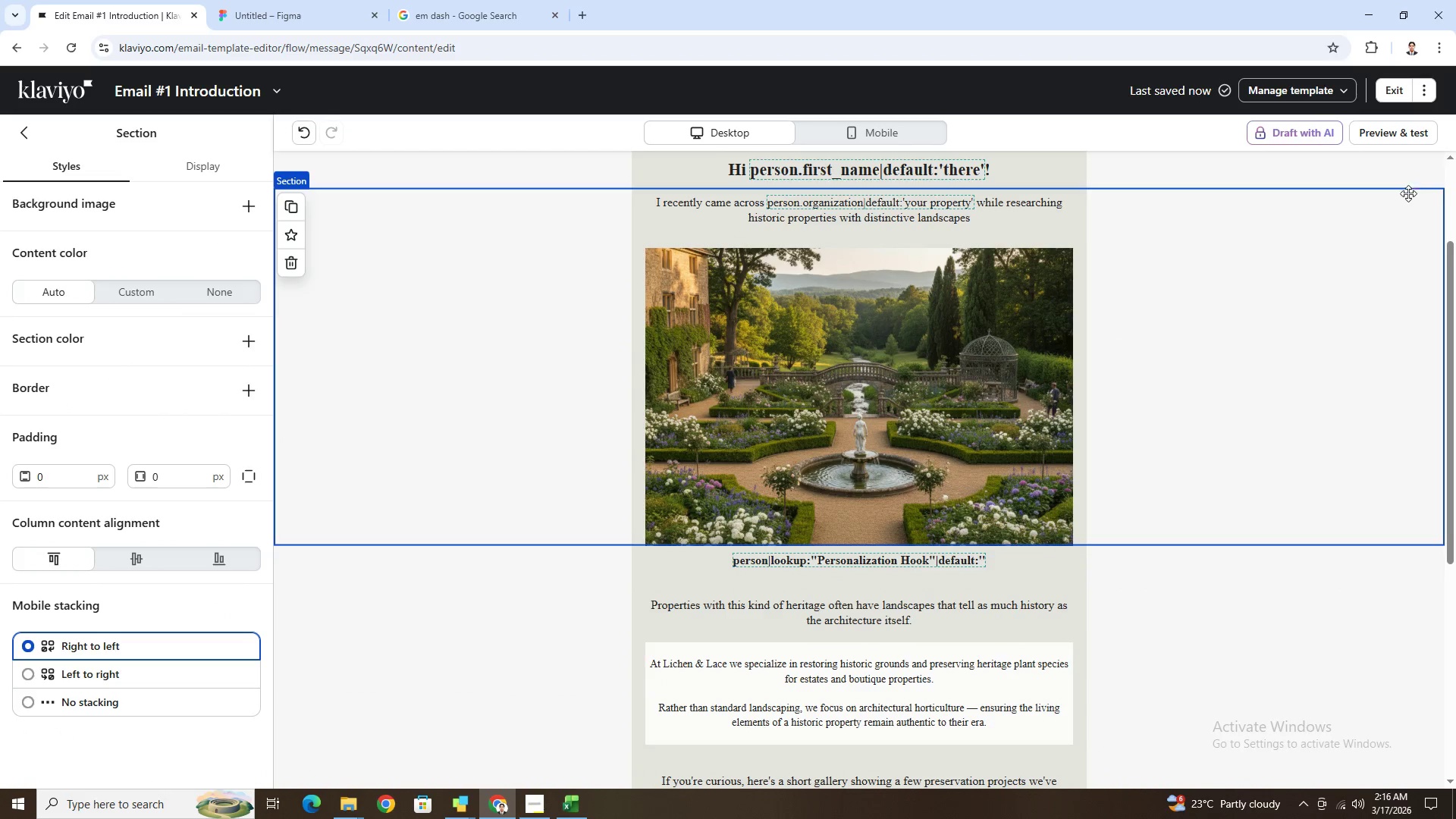 
left_click([1373, 141])
 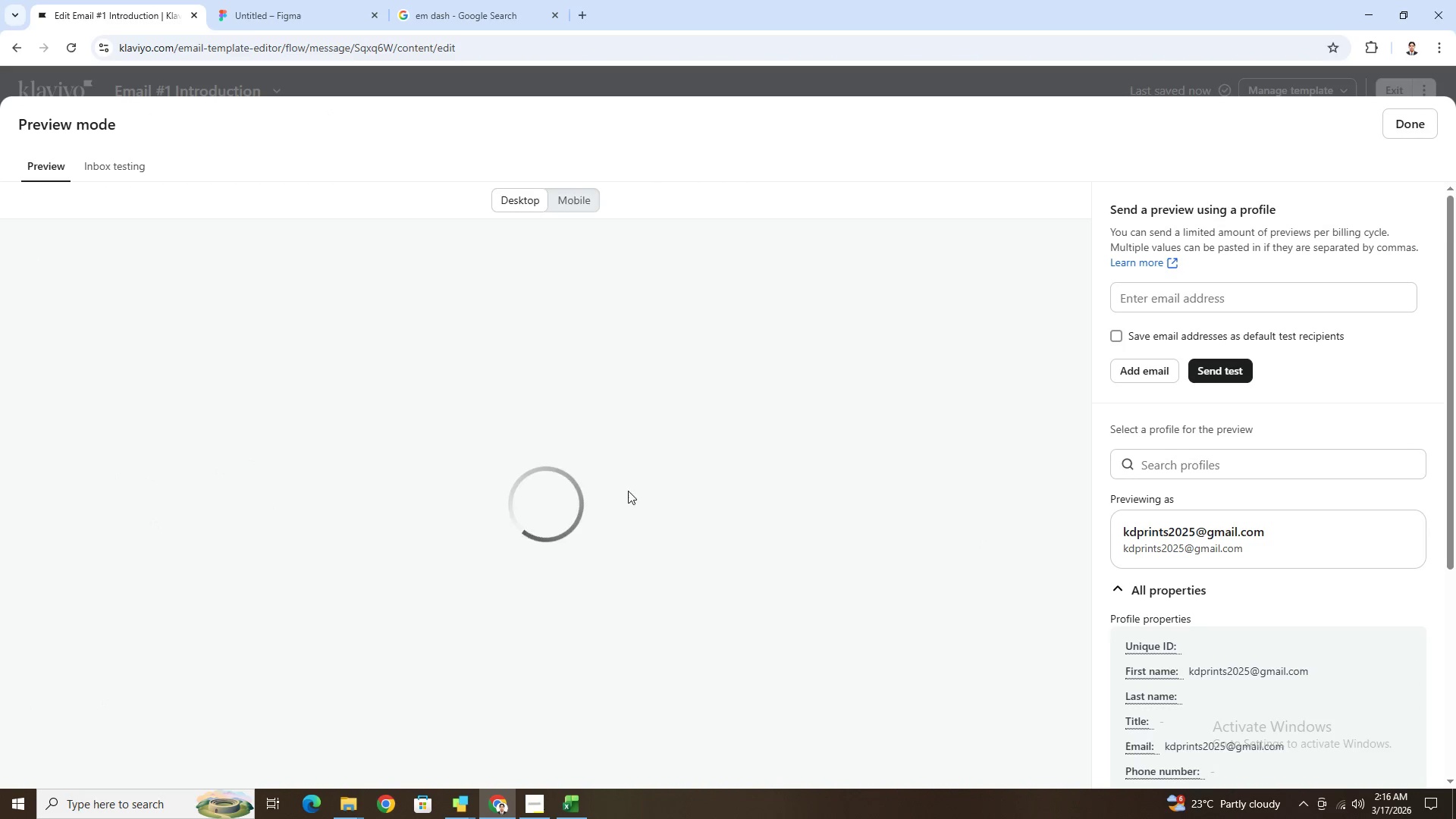 
scroll: coordinate [604, 493], scroll_direction: none, amount: 0.0
 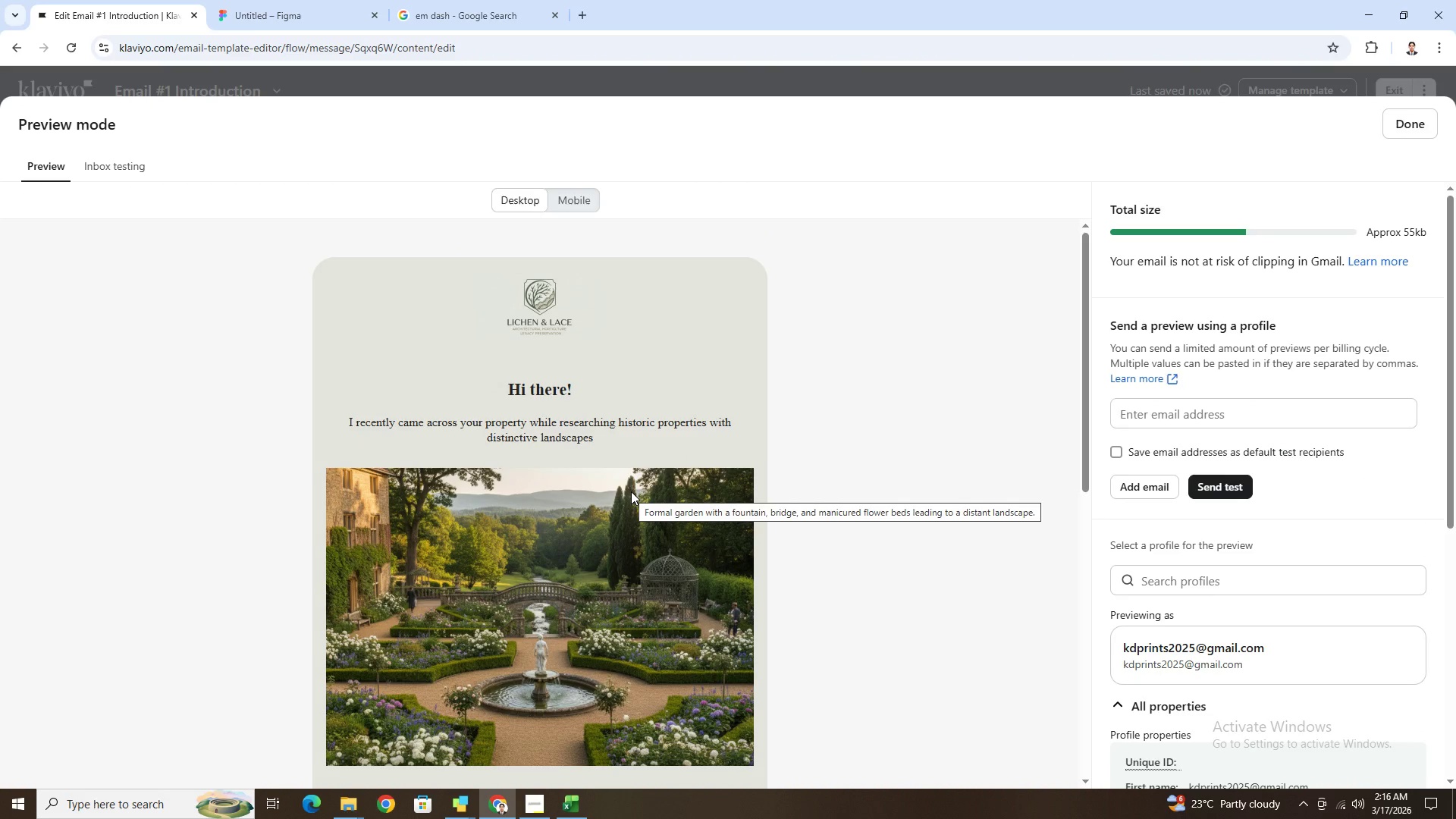 
scroll: coordinate [633, 494], scroll_direction: down, amount: 4.0
 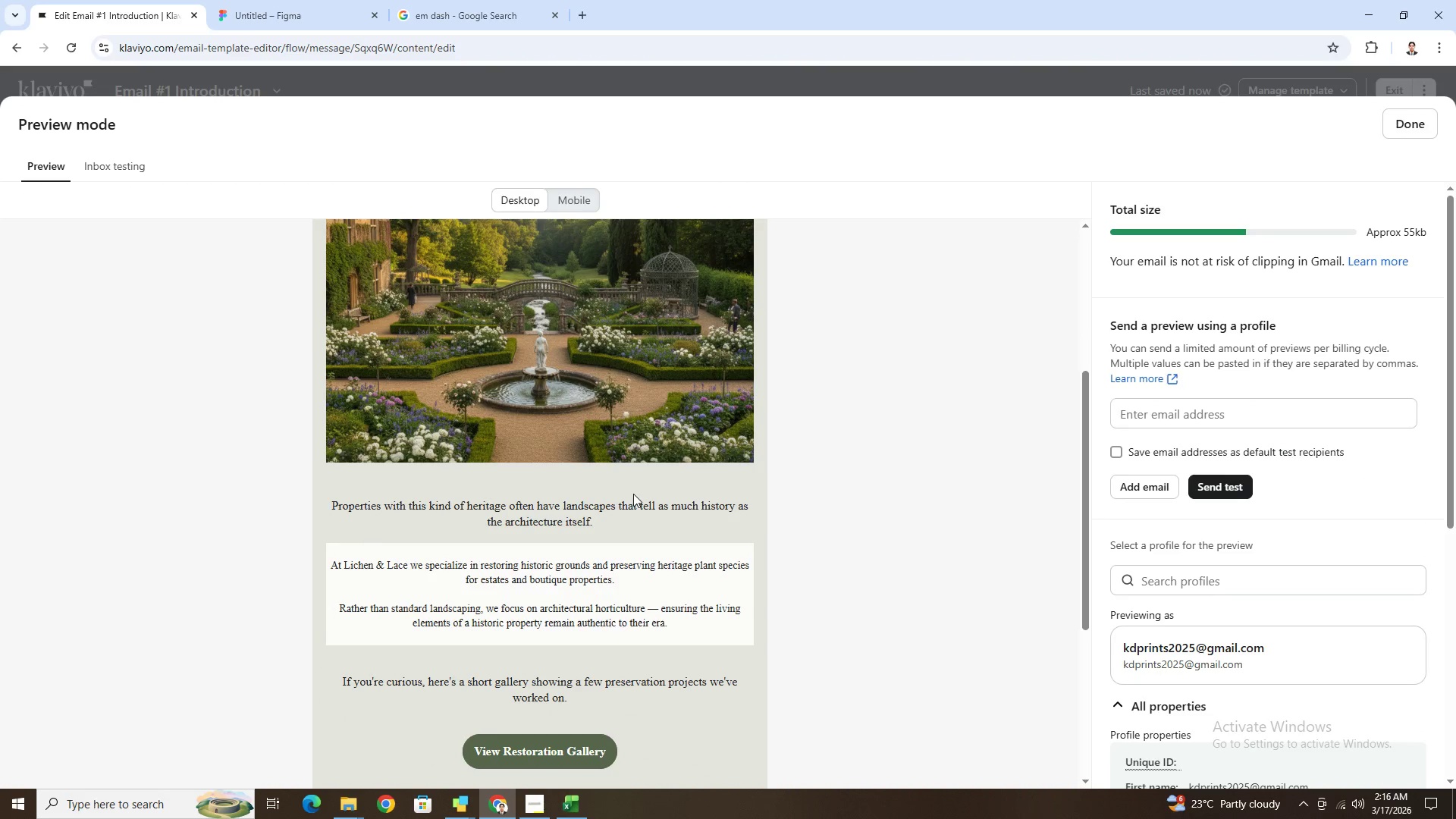 
scroll: coordinate [634, 494], scroll_direction: up, amount: 3.0
 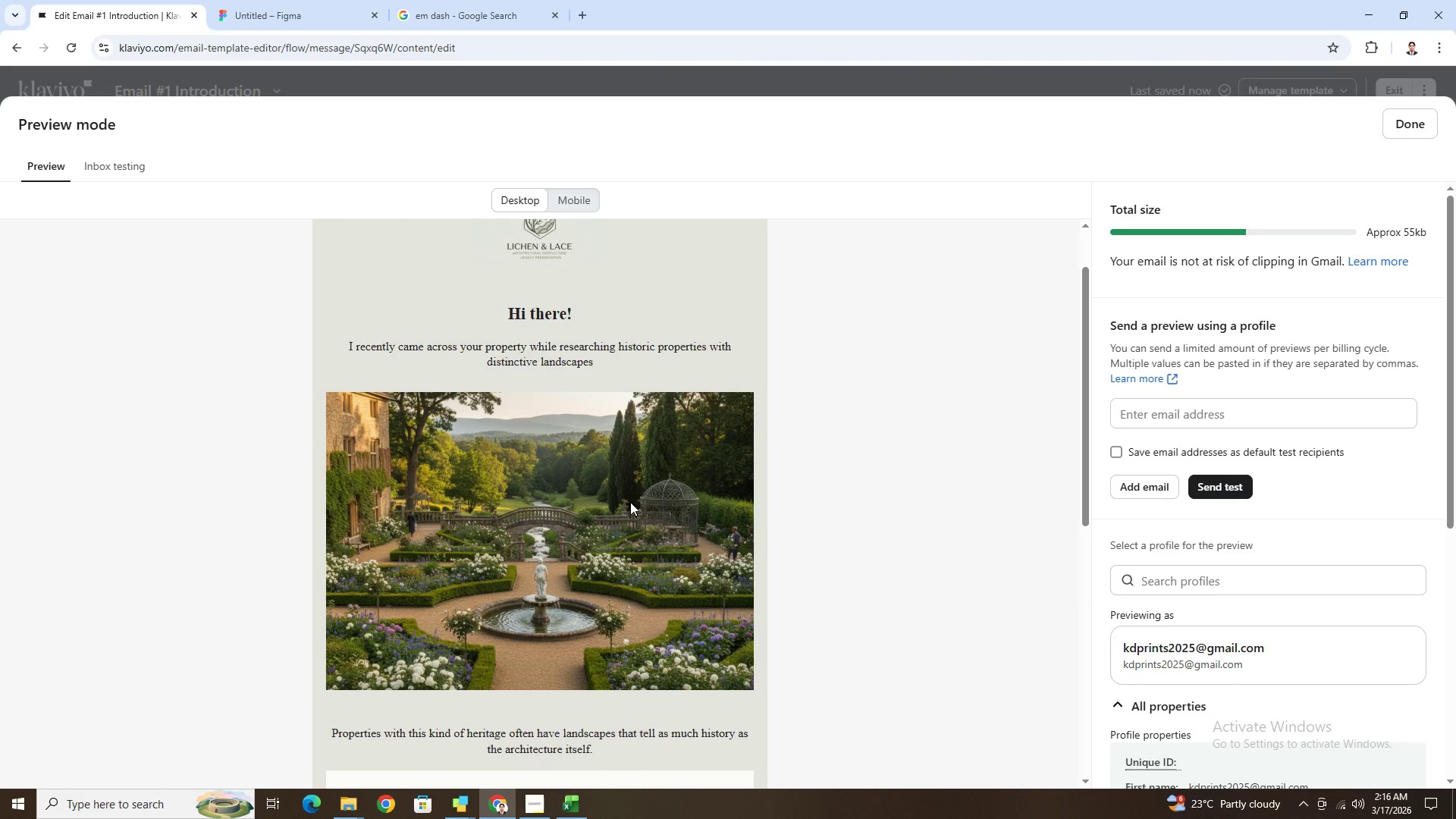 
scroll: coordinate [629, 500], scroll_direction: down, amount: 4.0
 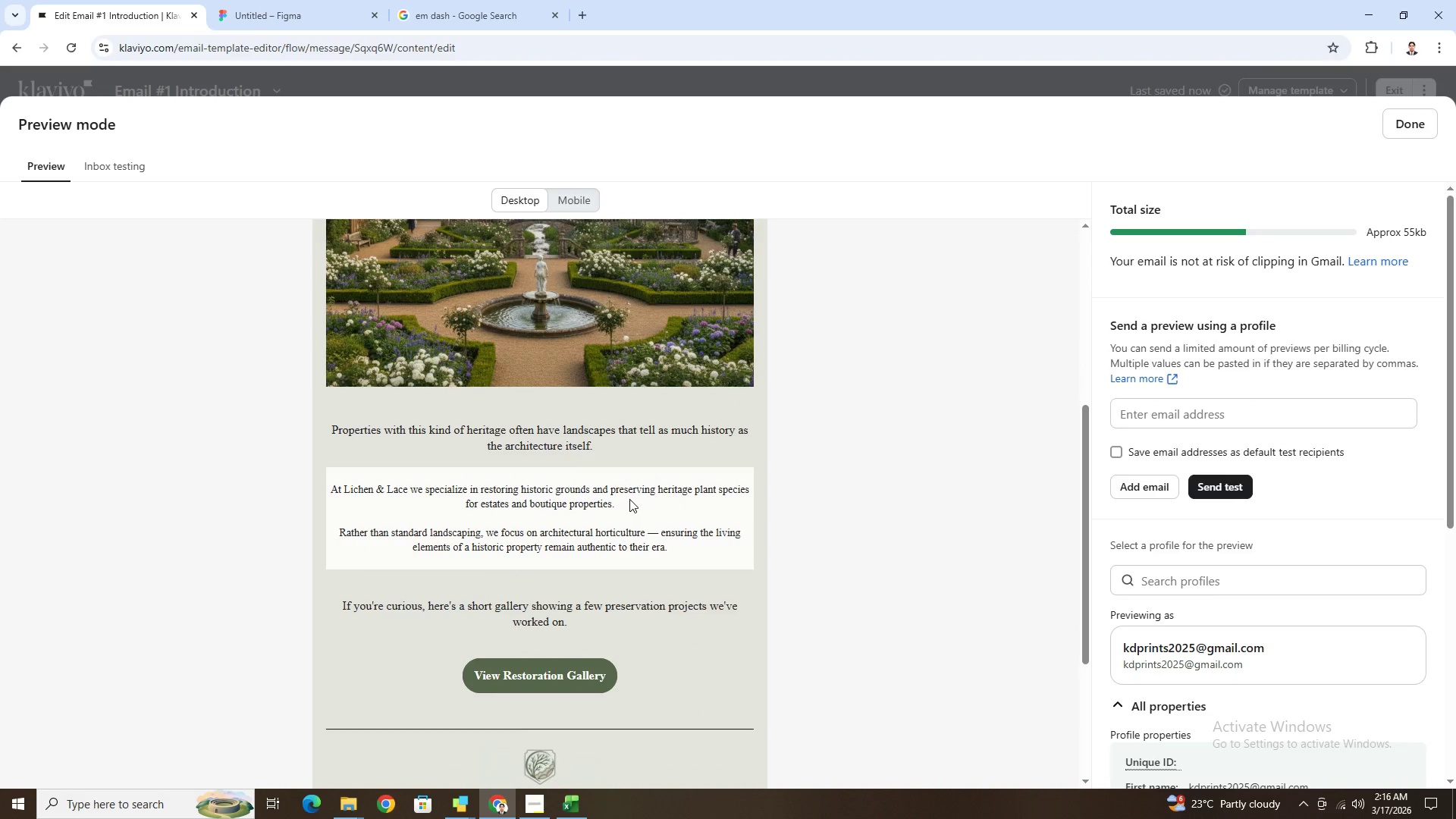 
scroll: coordinate [629, 499], scroll_direction: up, amount: 3.0
 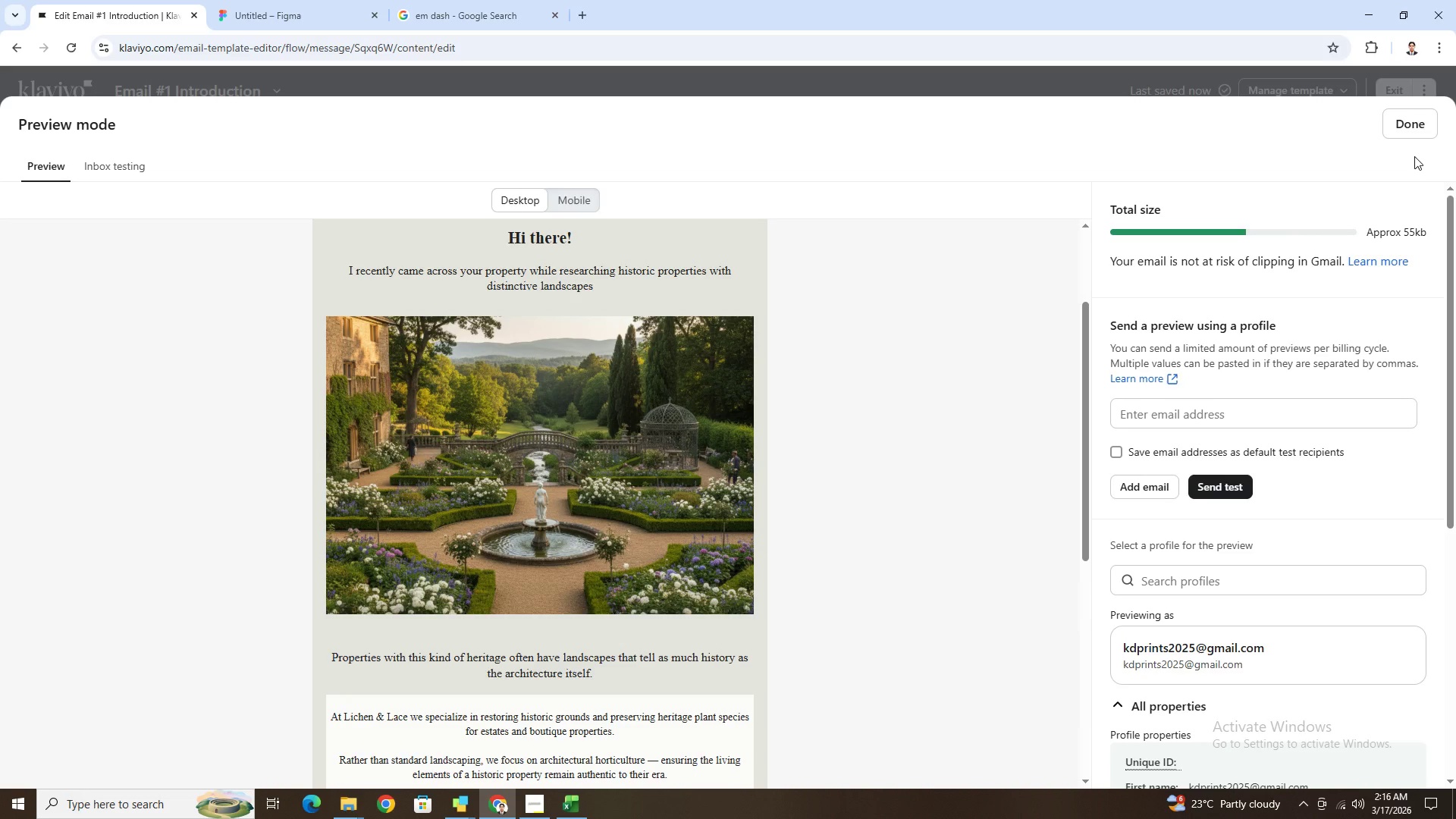 
wait(5.78)
 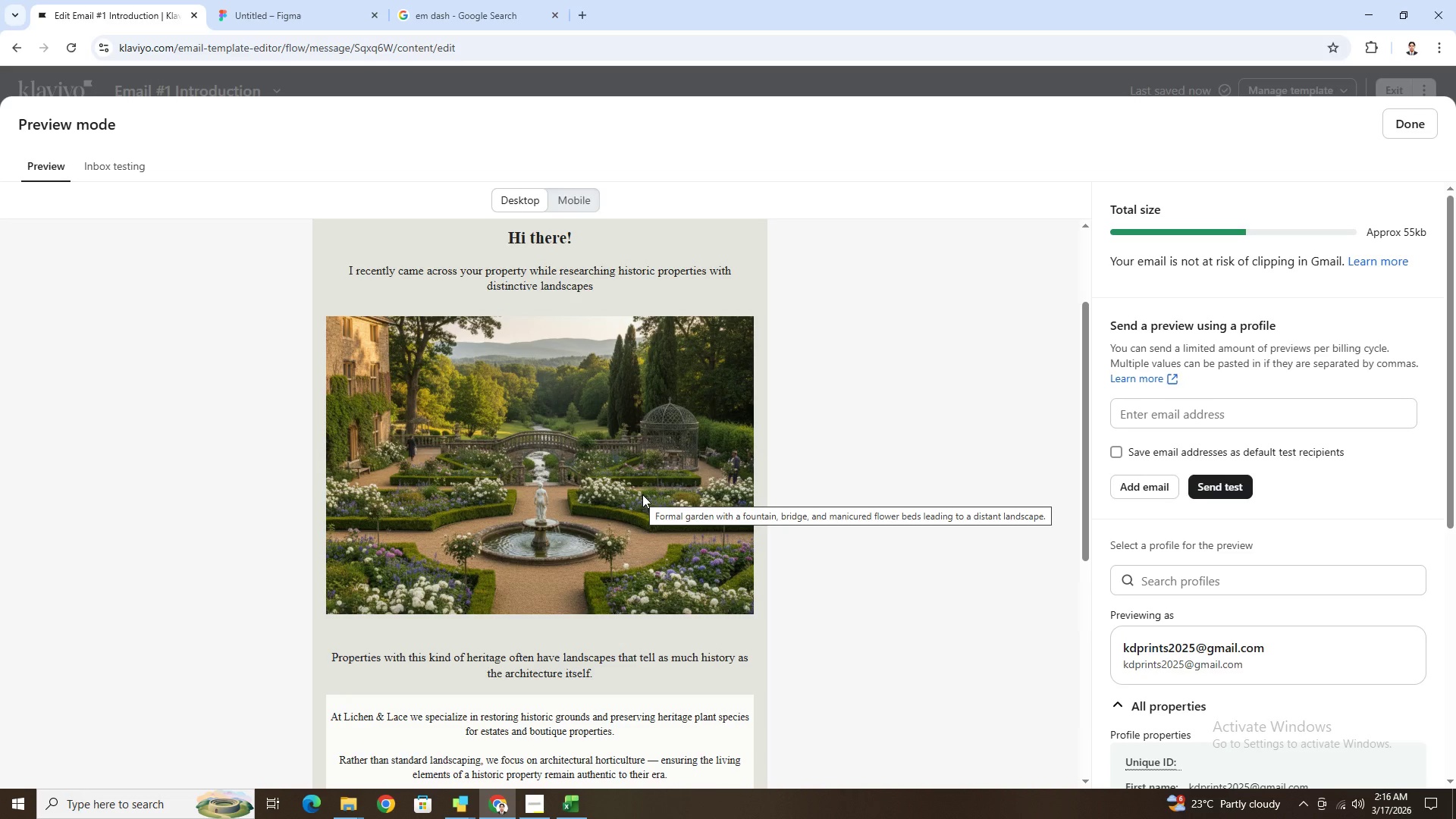 
scroll: coordinate [779, 413], scroll_direction: up, amount: 2.0
 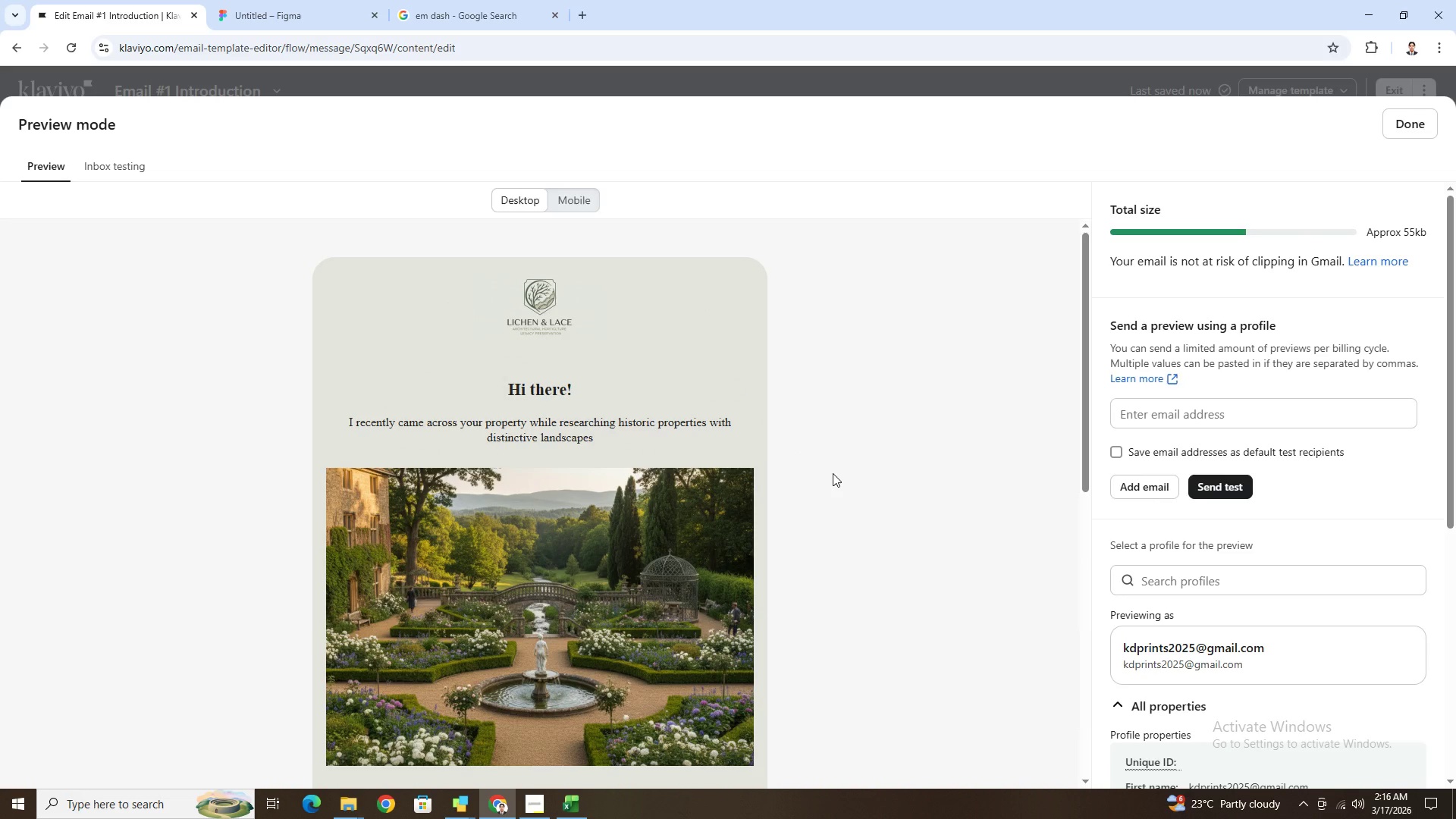 
scroll: coordinate [833, 473], scroll_direction: down, amount: 2.0
 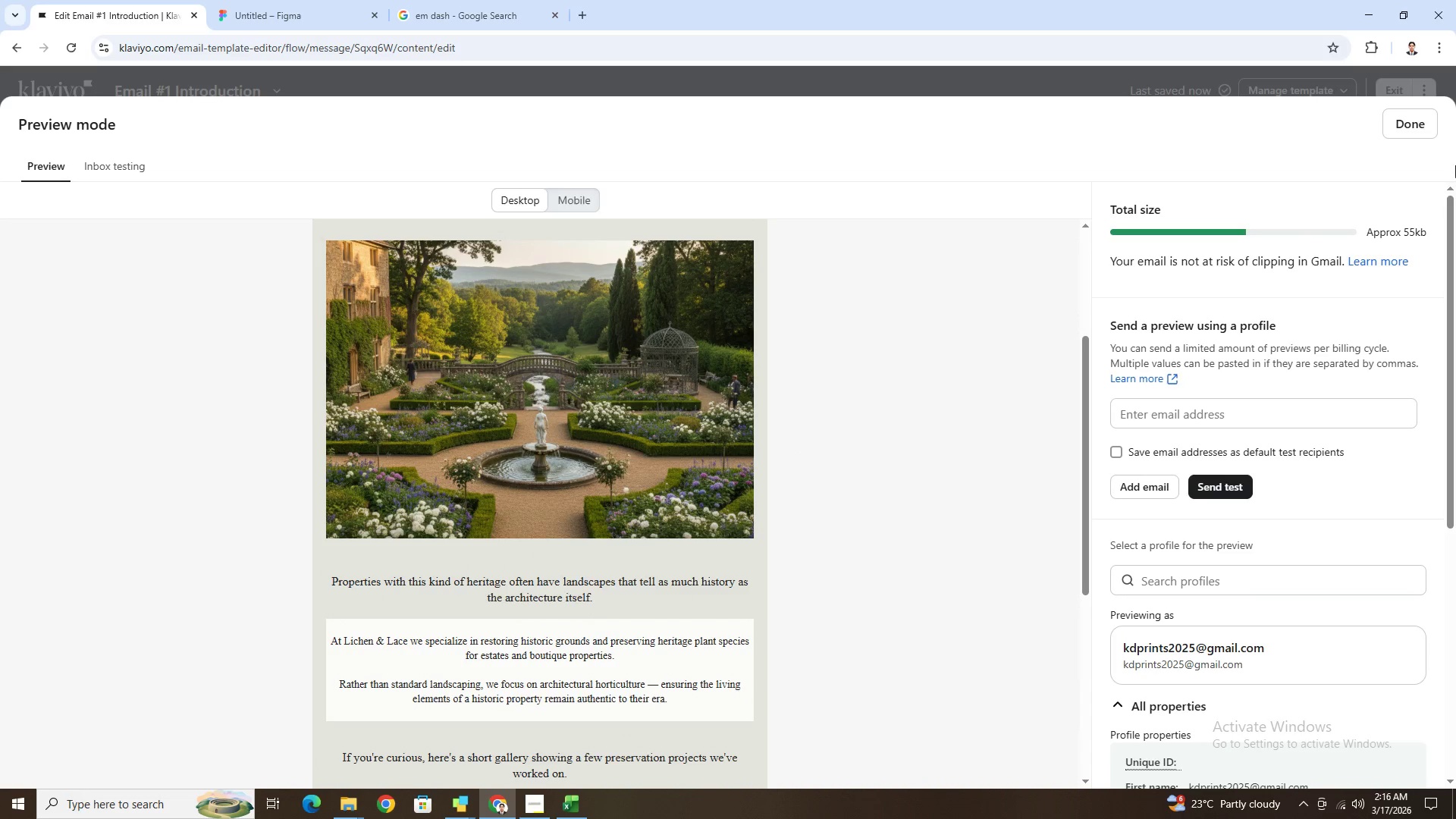 
left_click([1420, 127])
 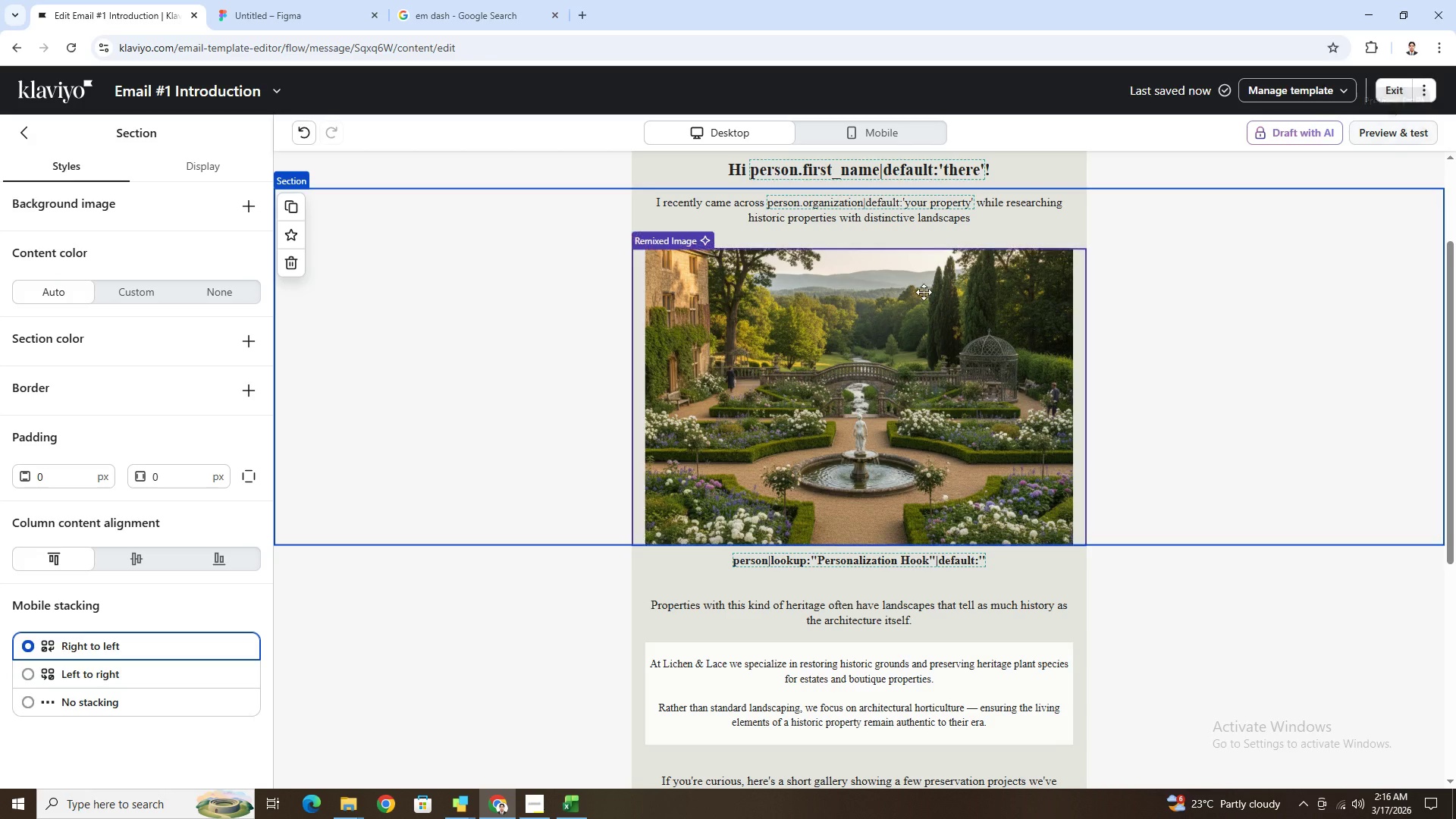 
left_click([898, 313])
 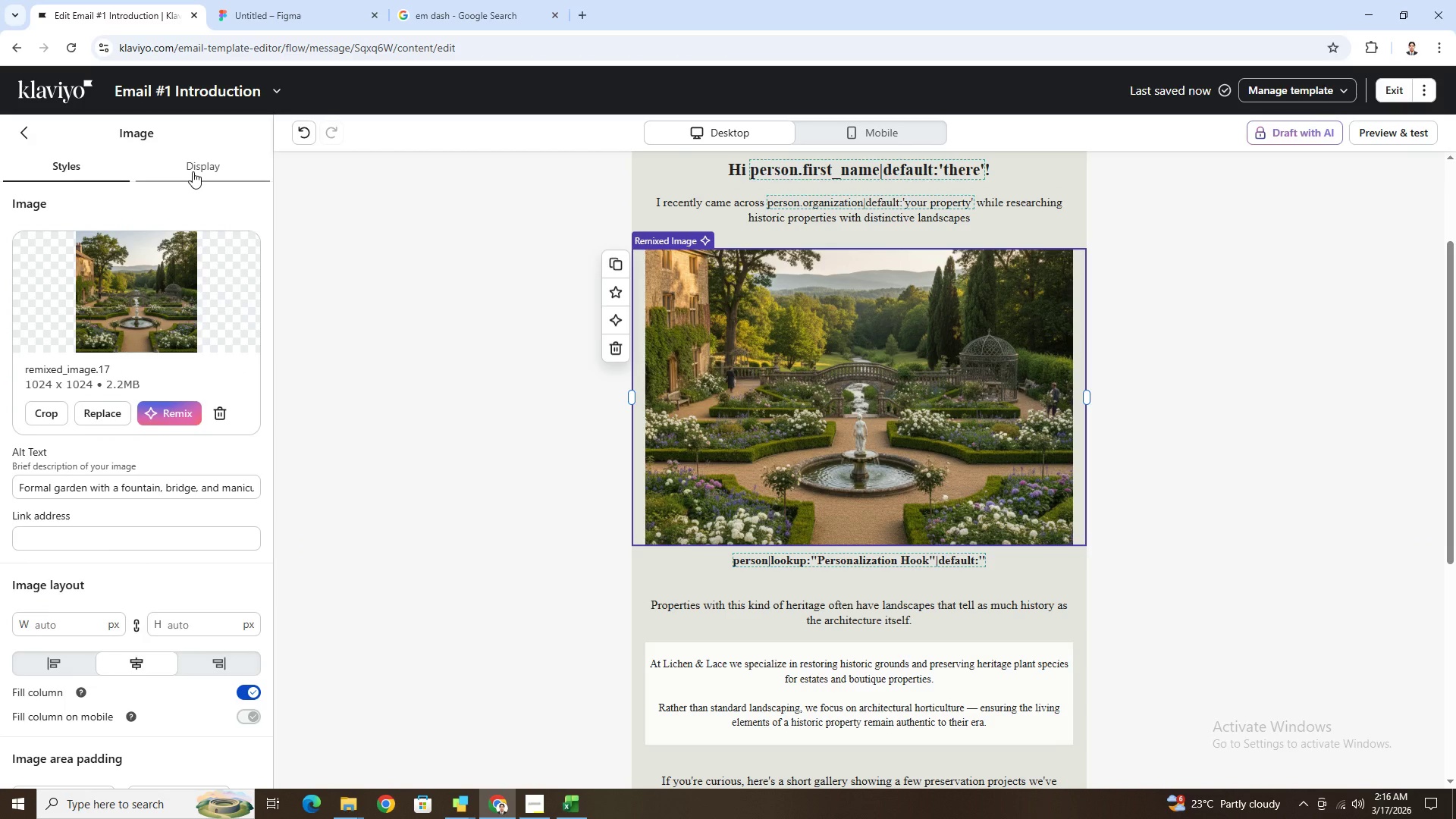 
scroll: coordinate [191, 531], scroll_direction: down, amount: 4.0
 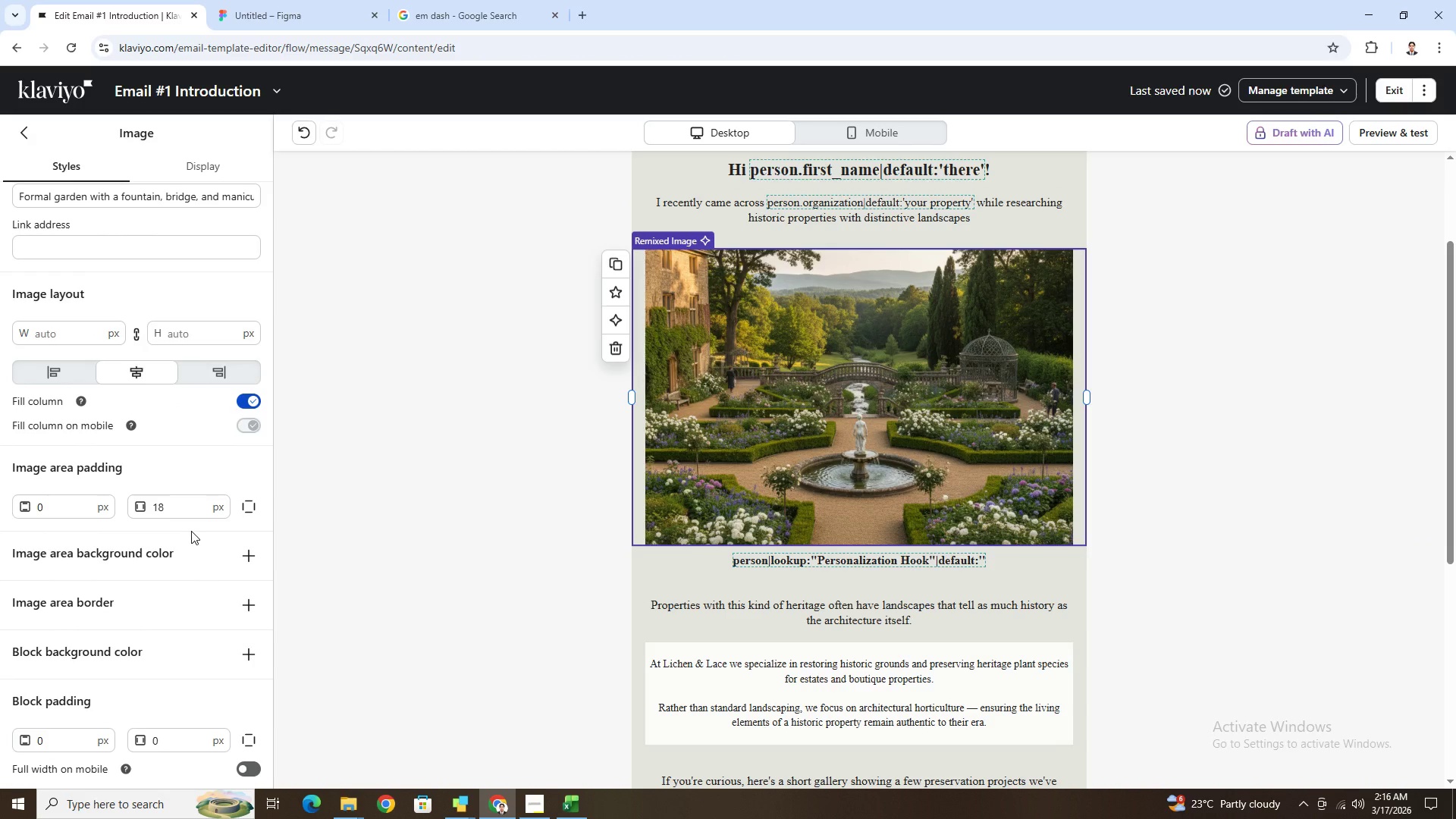 
scroll: coordinate [197, 468], scroll_direction: up, amount: 7.0
 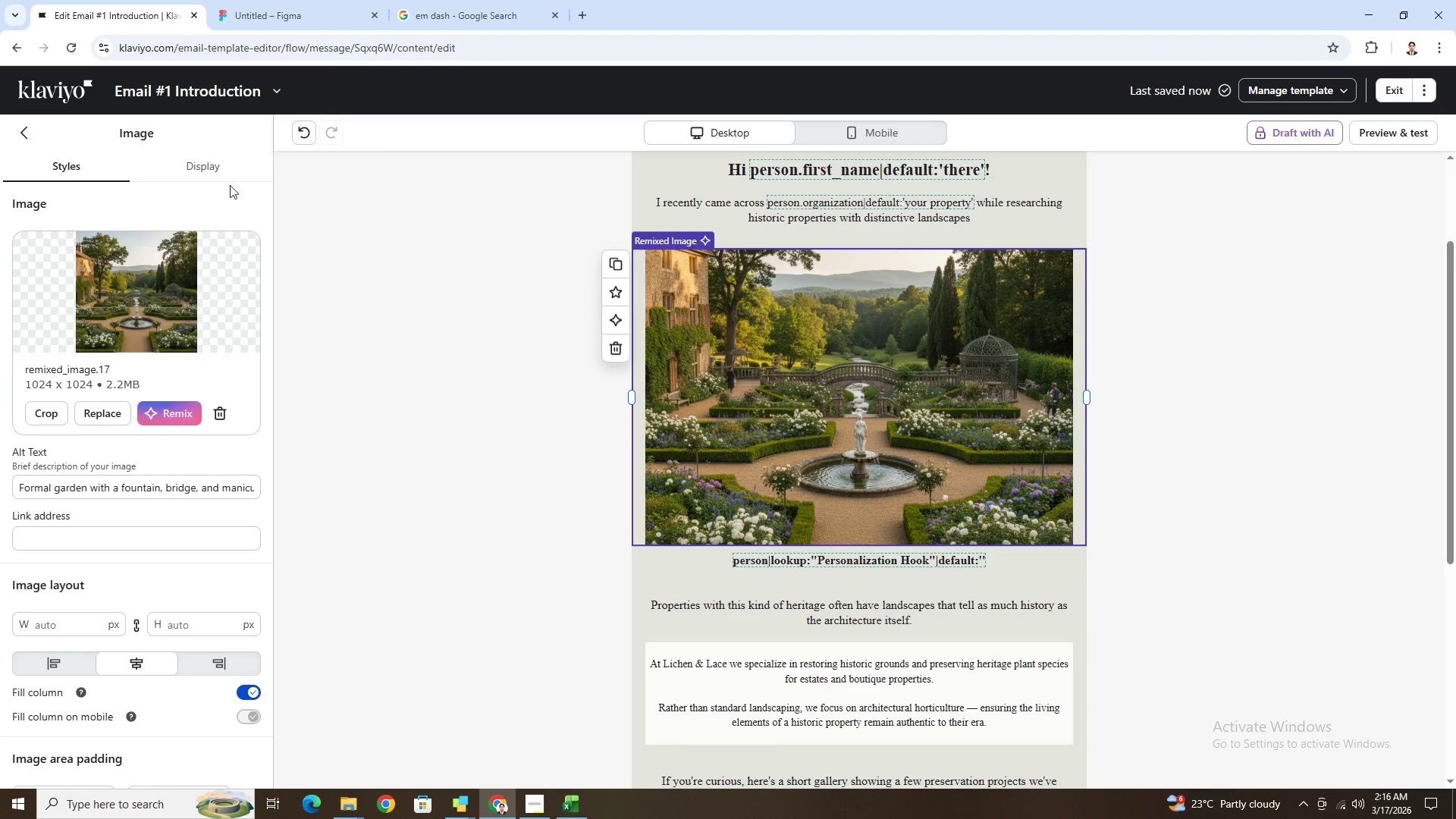 
left_click([222, 174])
 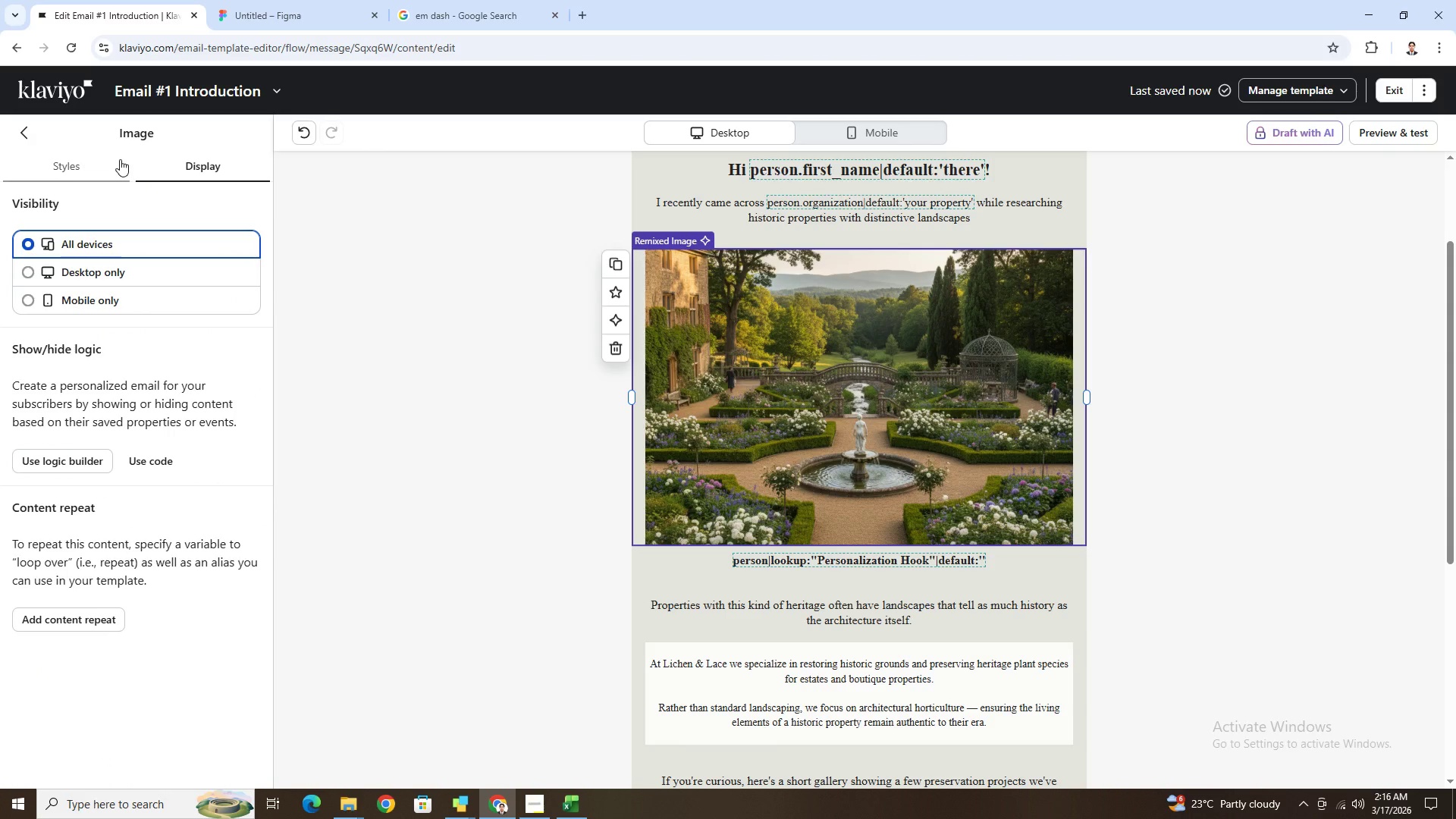 
wait(5.84)
 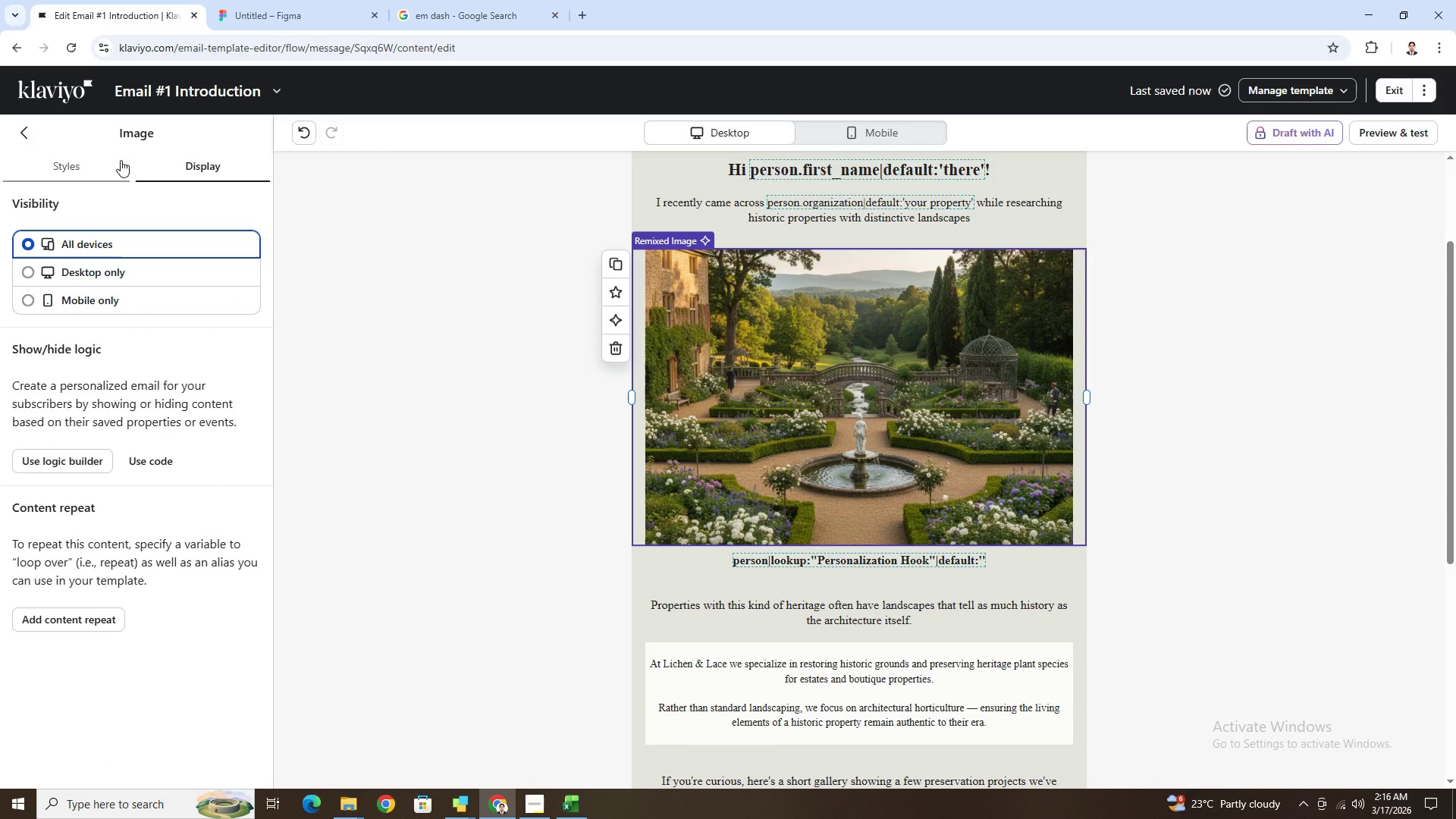 
left_click([106, 166])
 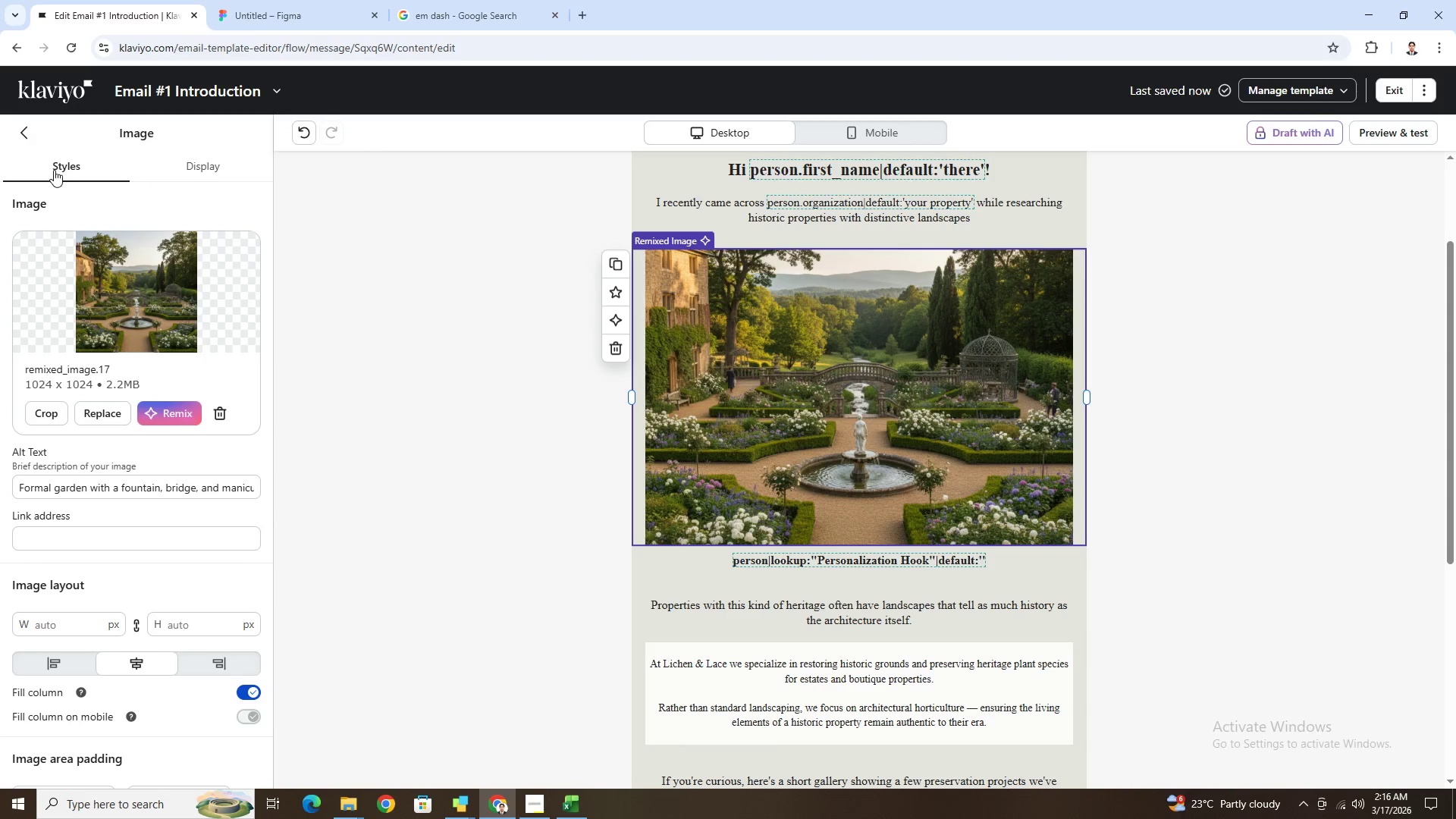 
left_click([33, 141])
 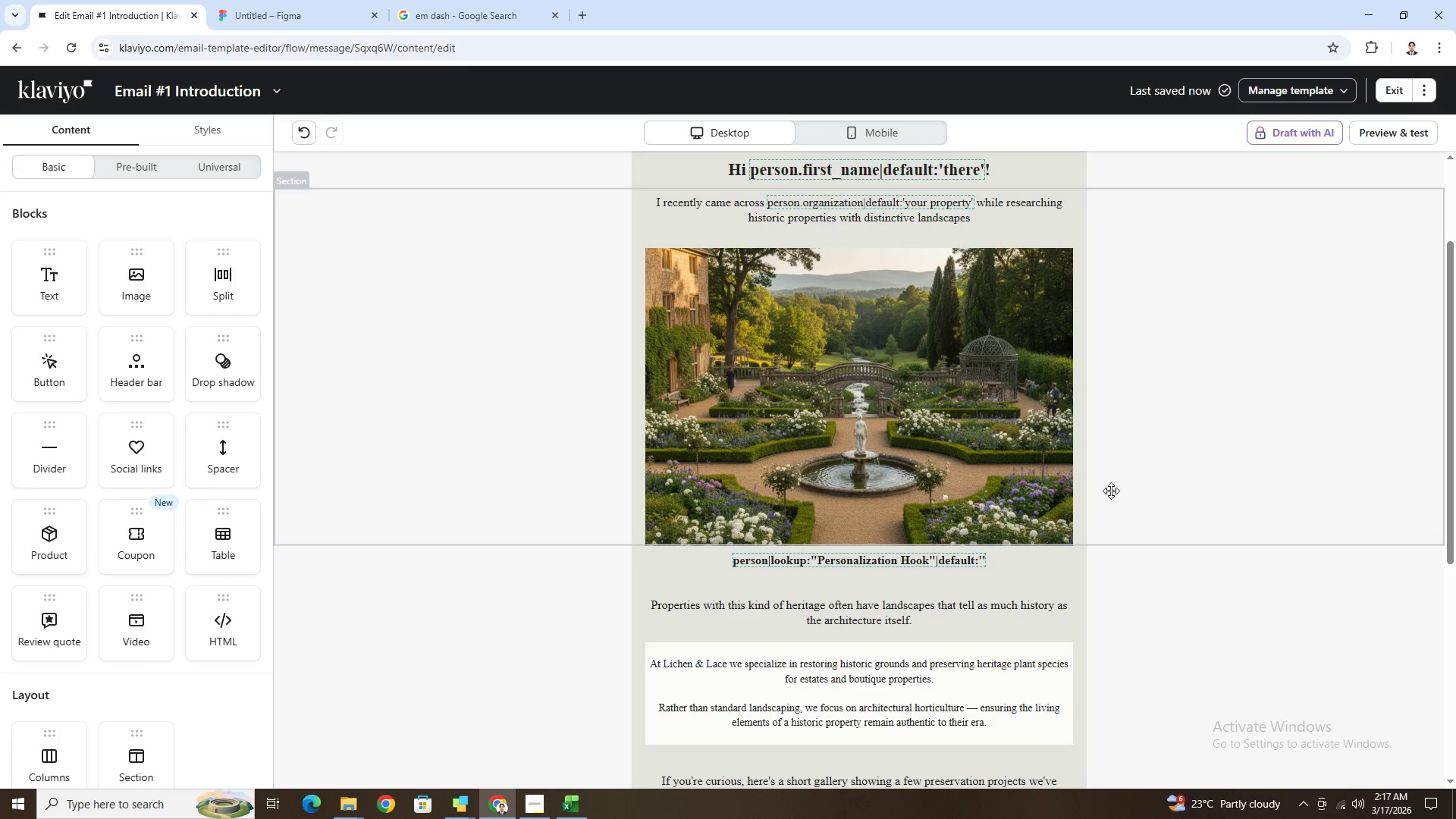 
left_click([889, 385])
 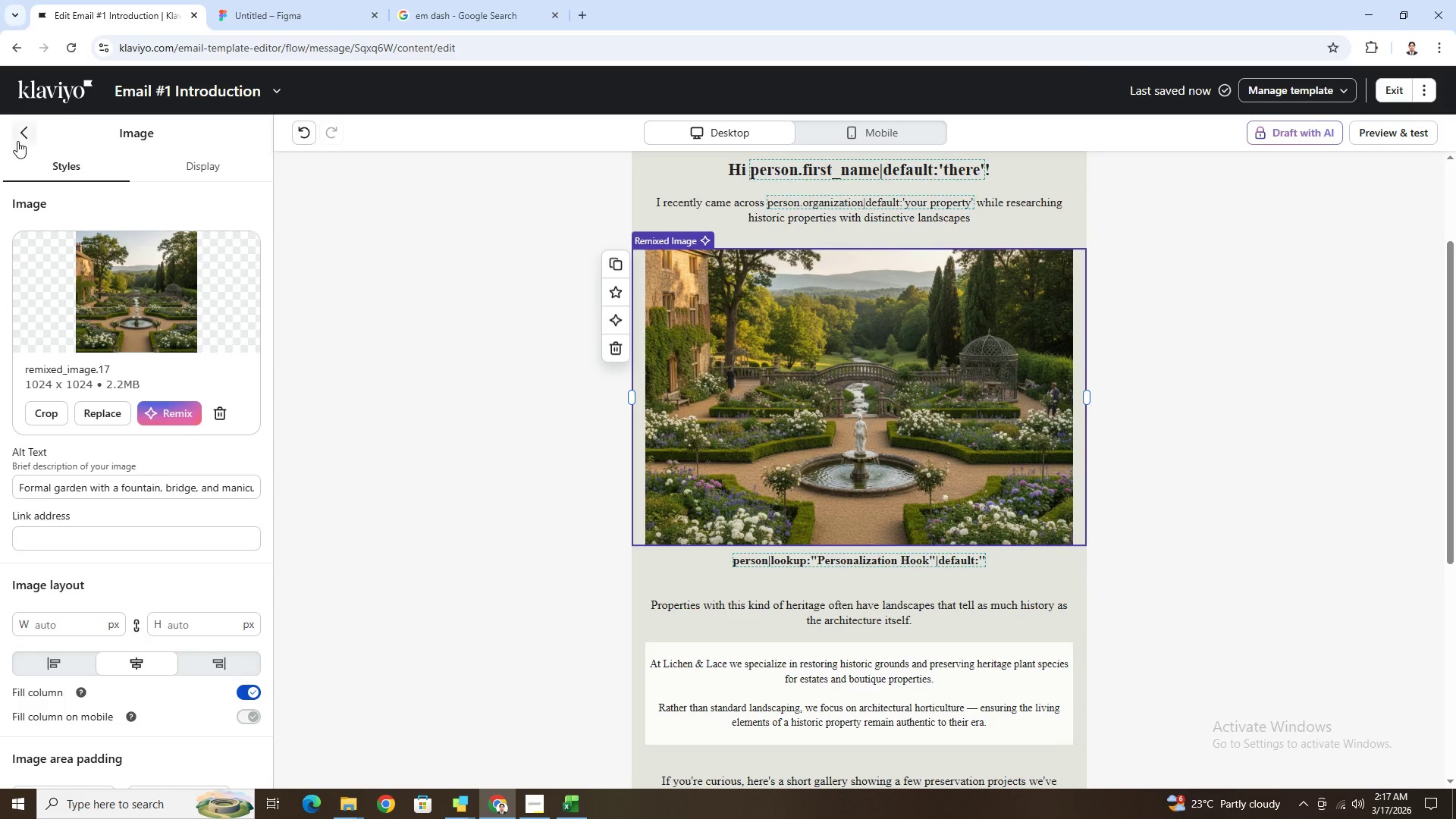 
left_click([23, 136])
 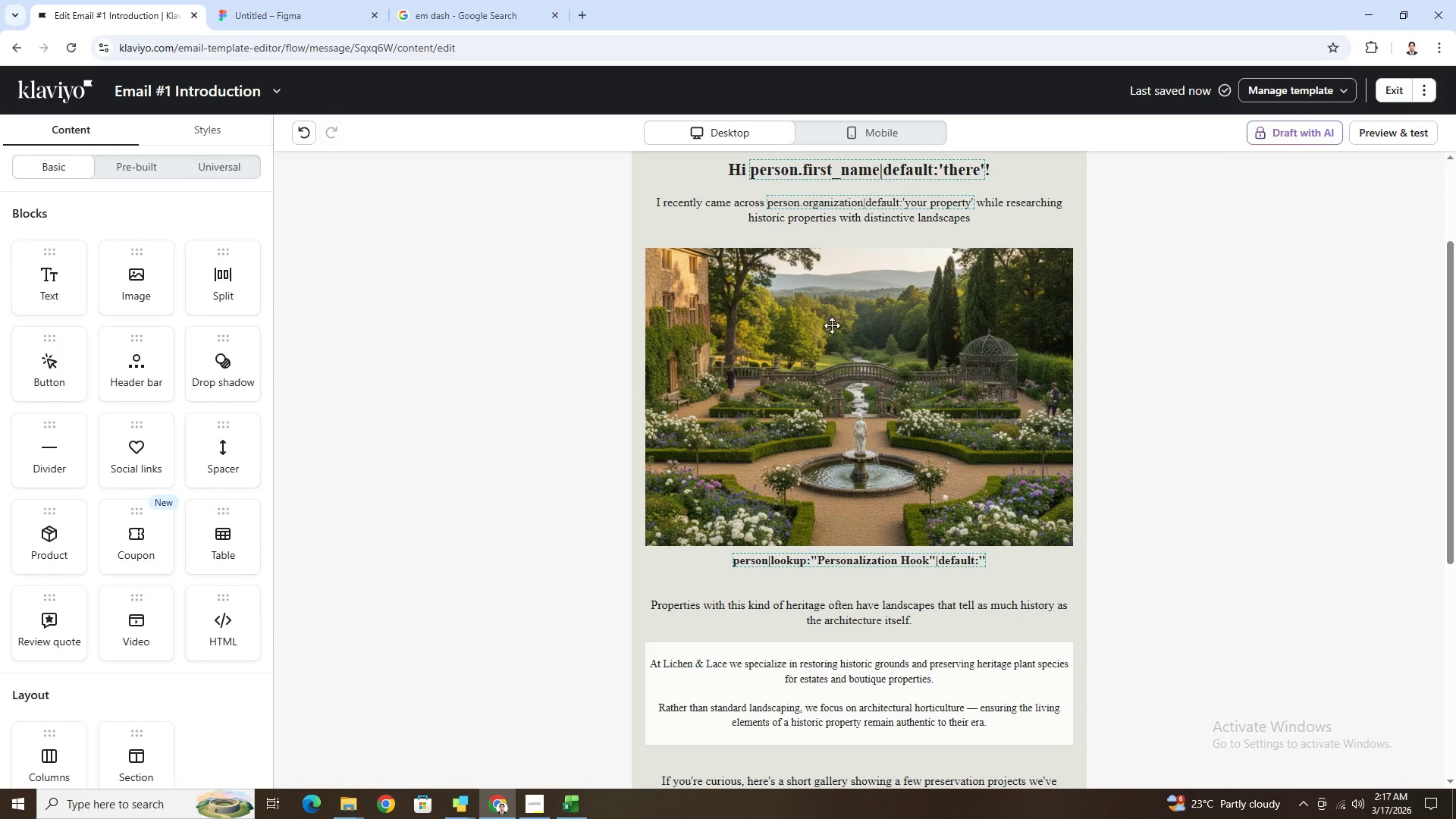 
left_click([741, 328])
 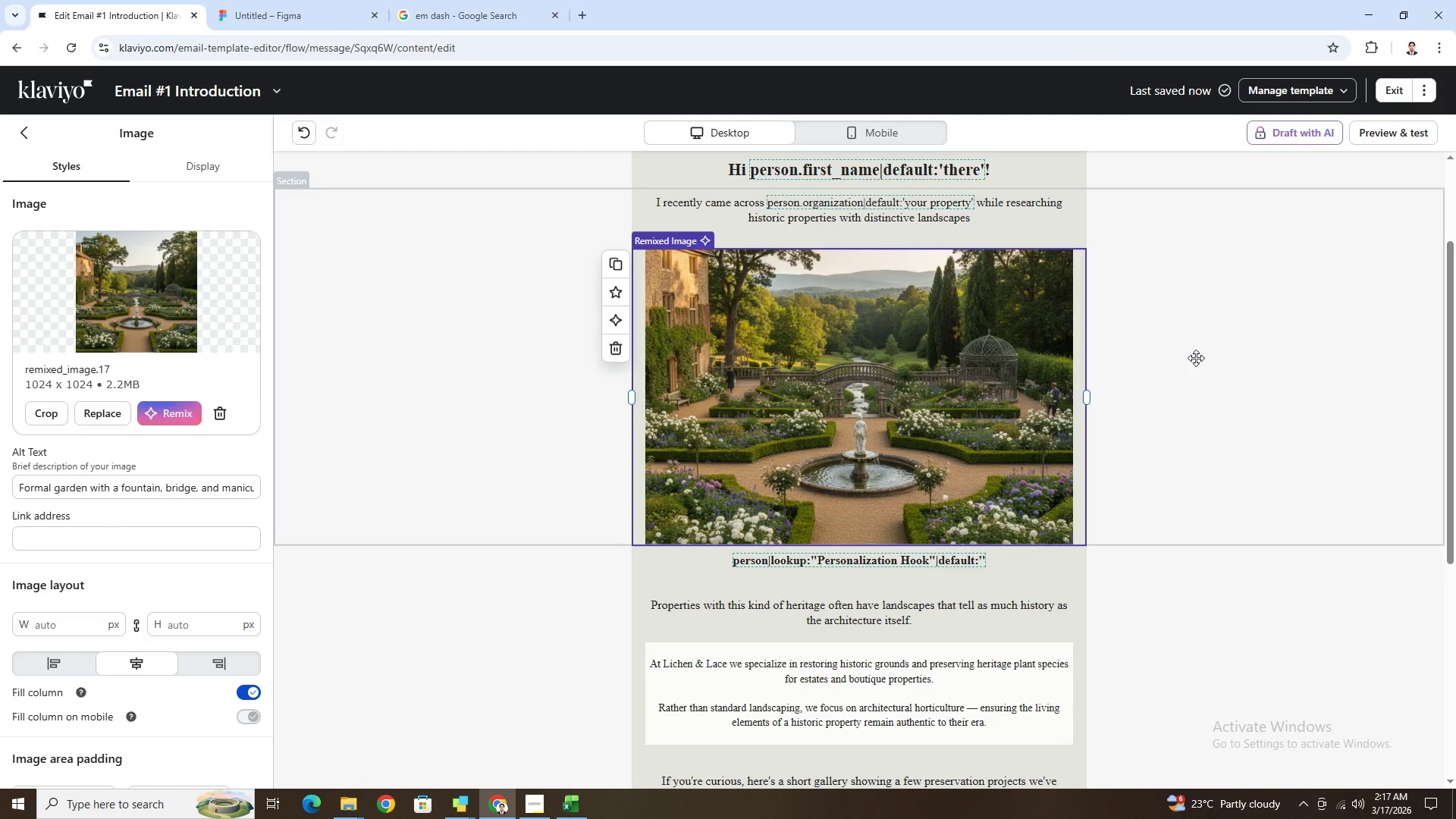 
left_click([1196, 358])
 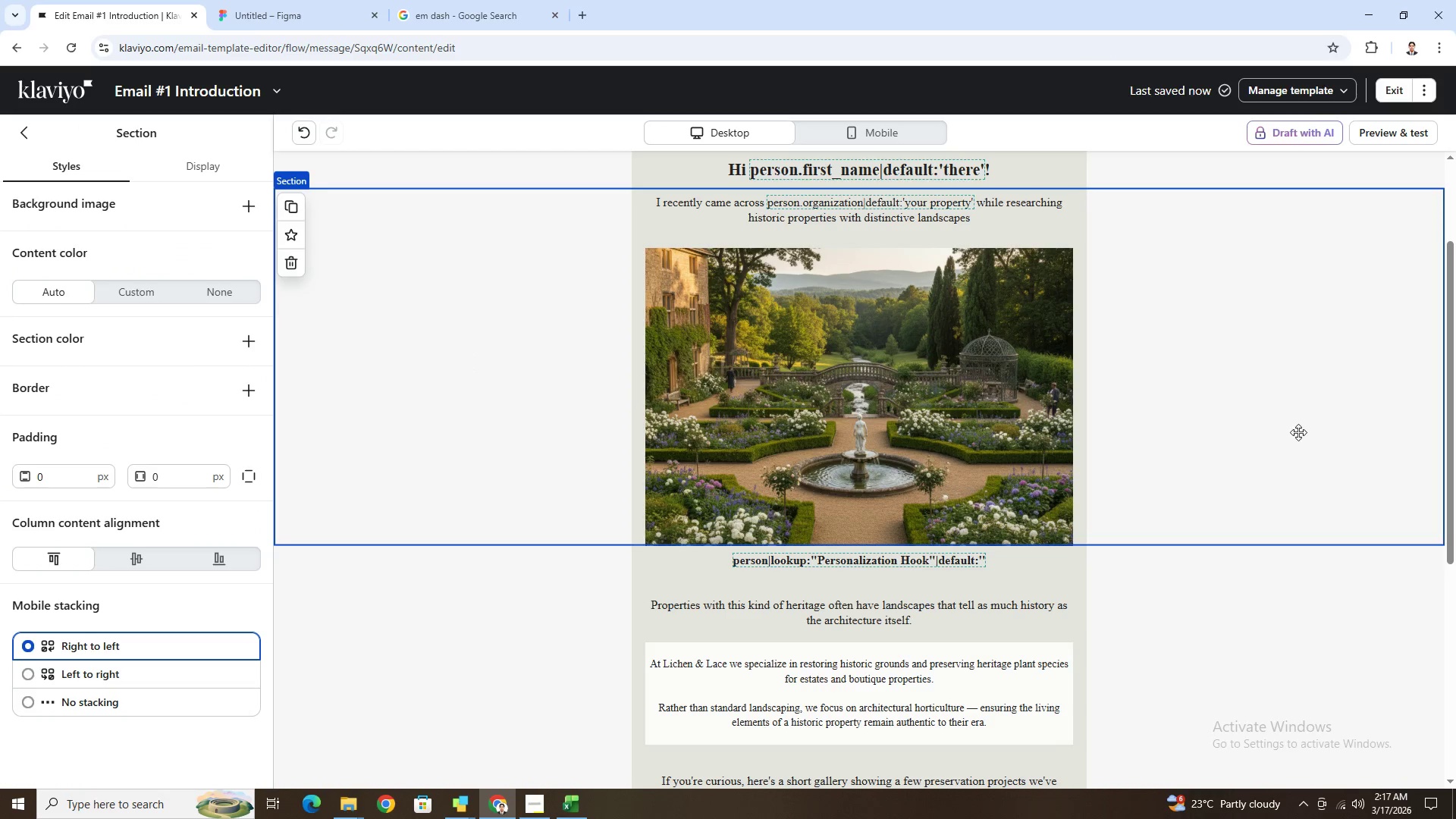 
scroll: coordinate [1300, 430], scroll_direction: up, amount: 2.0
 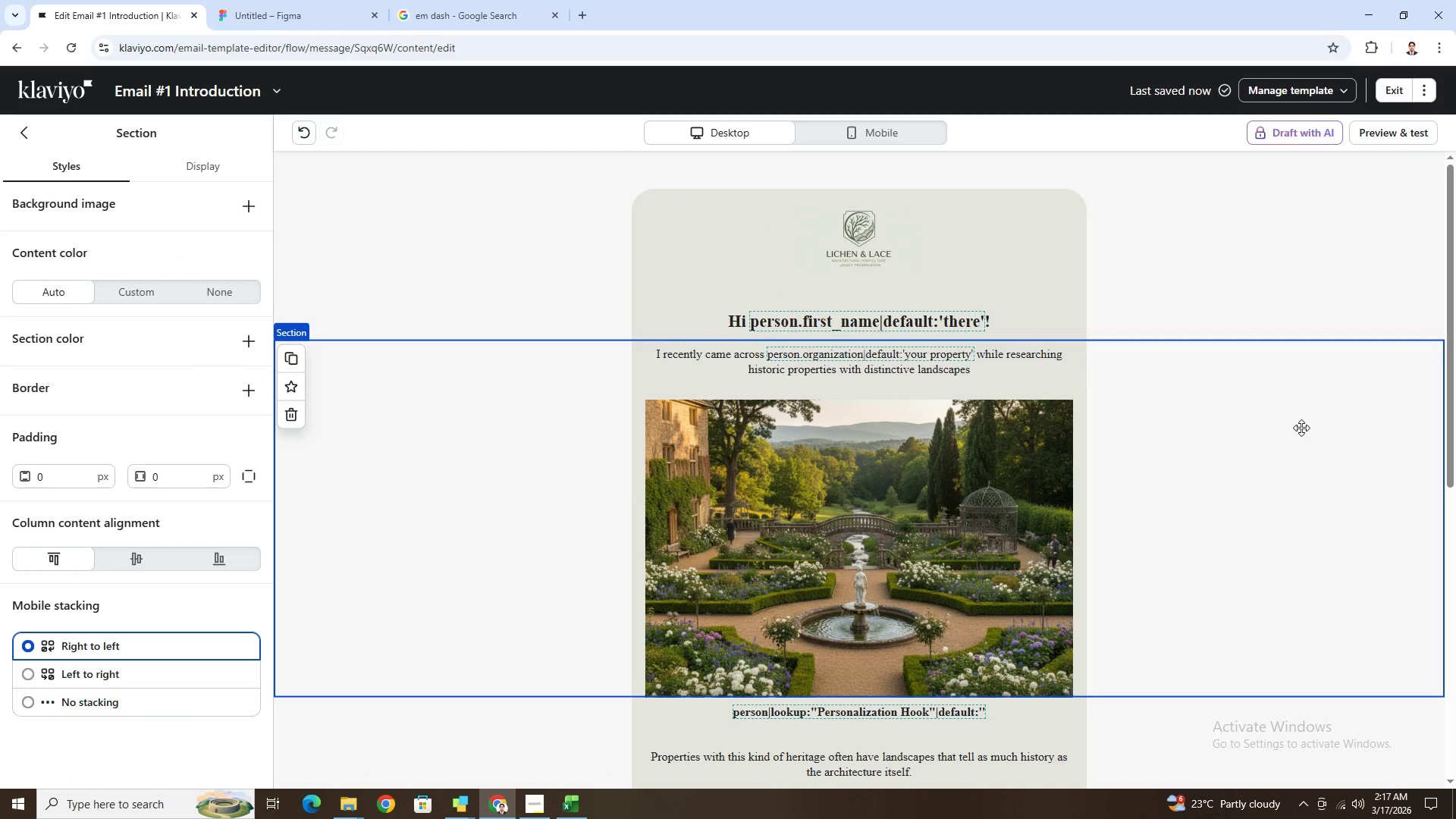 
scroll: coordinate [1301, 428], scroll_direction: down, amount: 2.0
 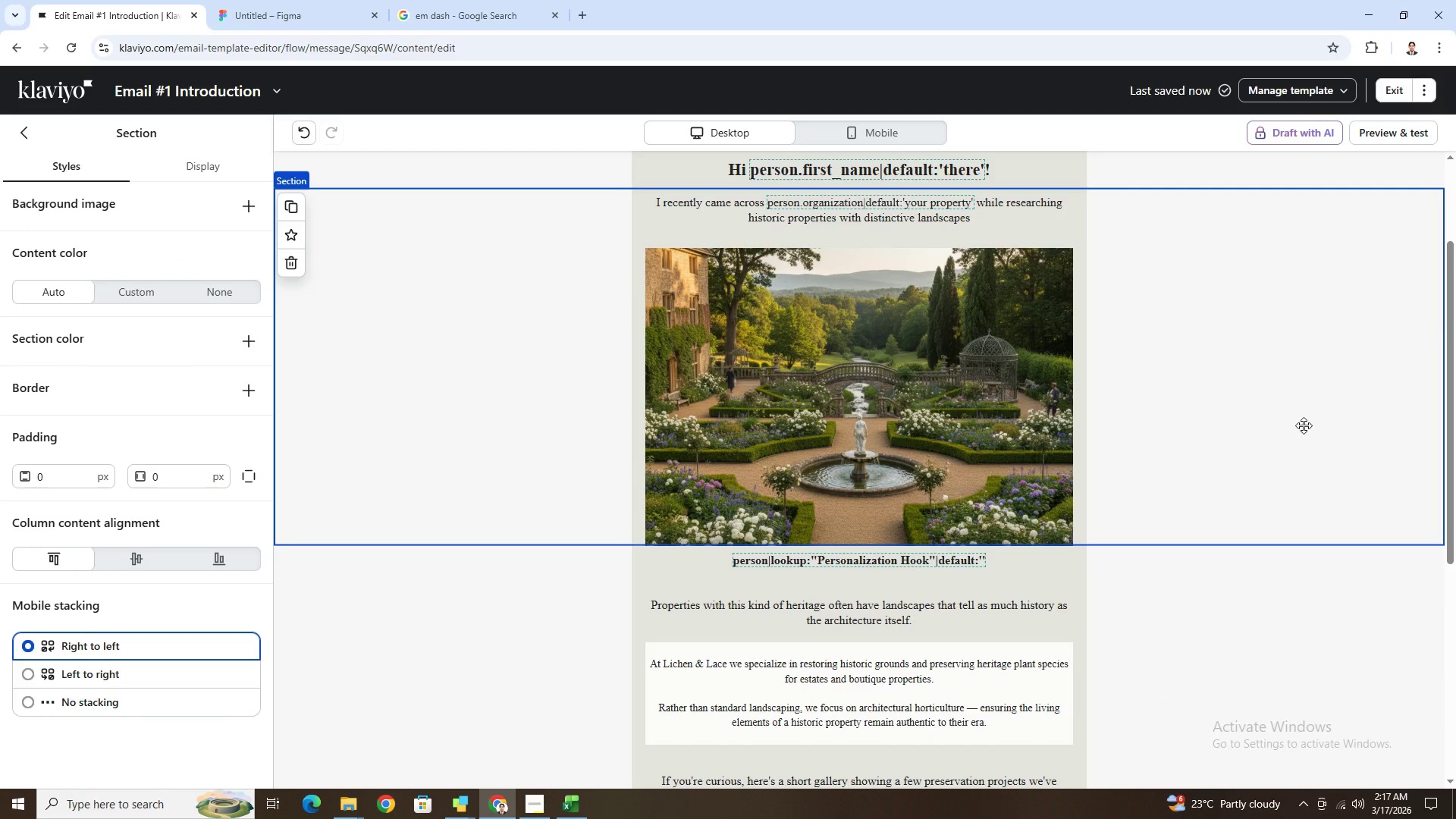 
scroll: coordinate [1304, 425], scroll_direction: up, amount: 1.0
 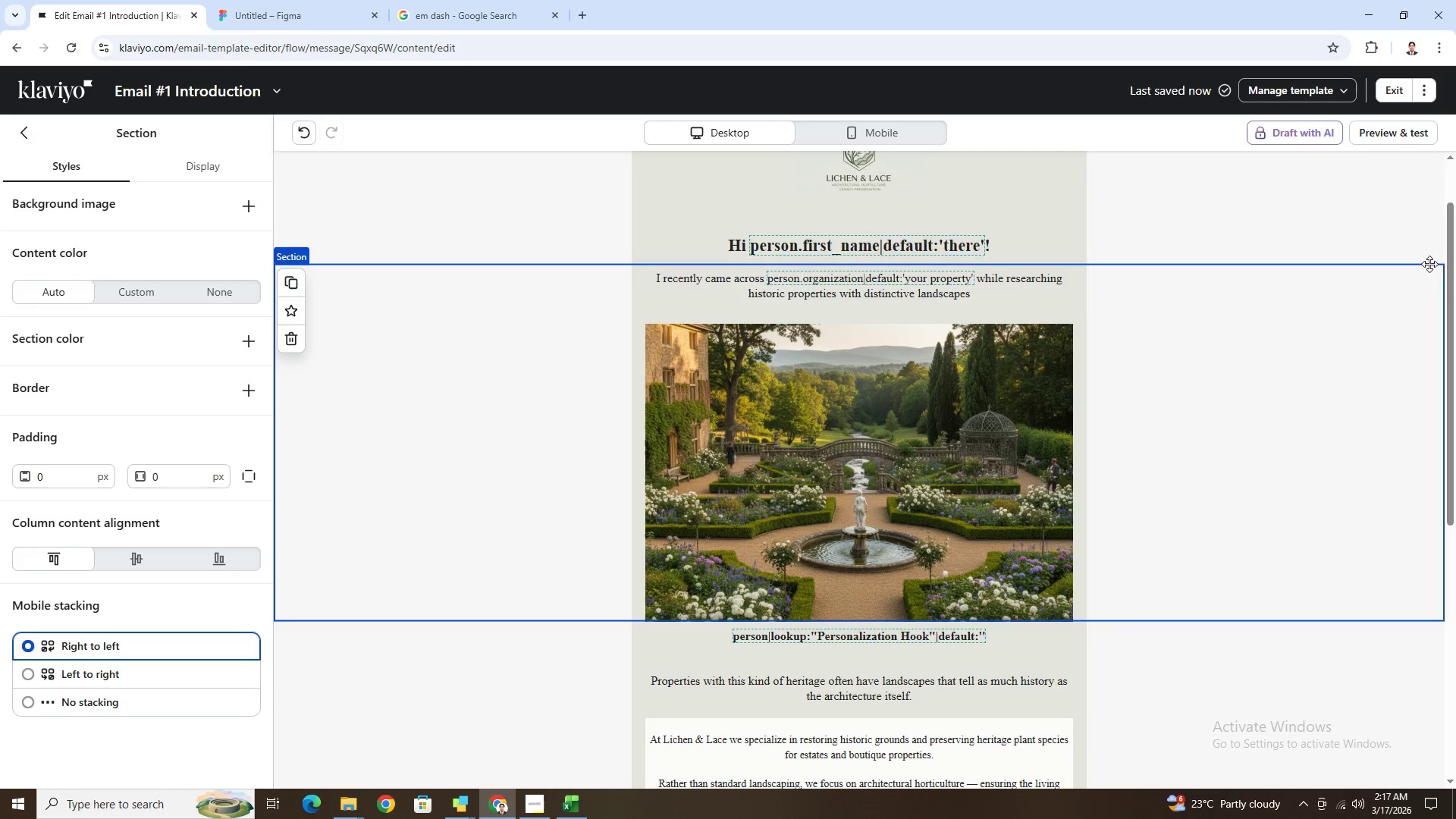 
left_click([916, 125])
 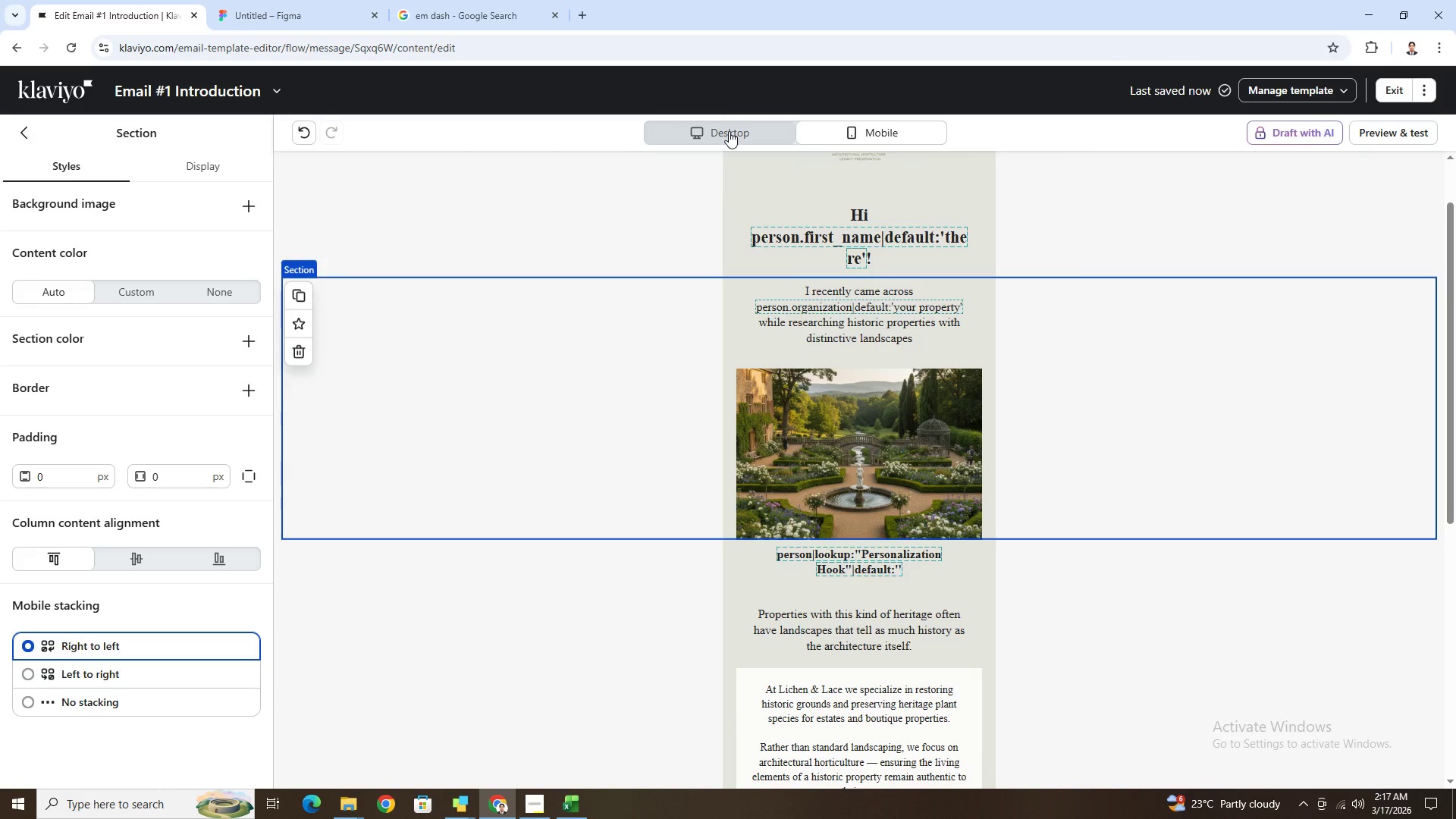 
left_click([729, 131])
 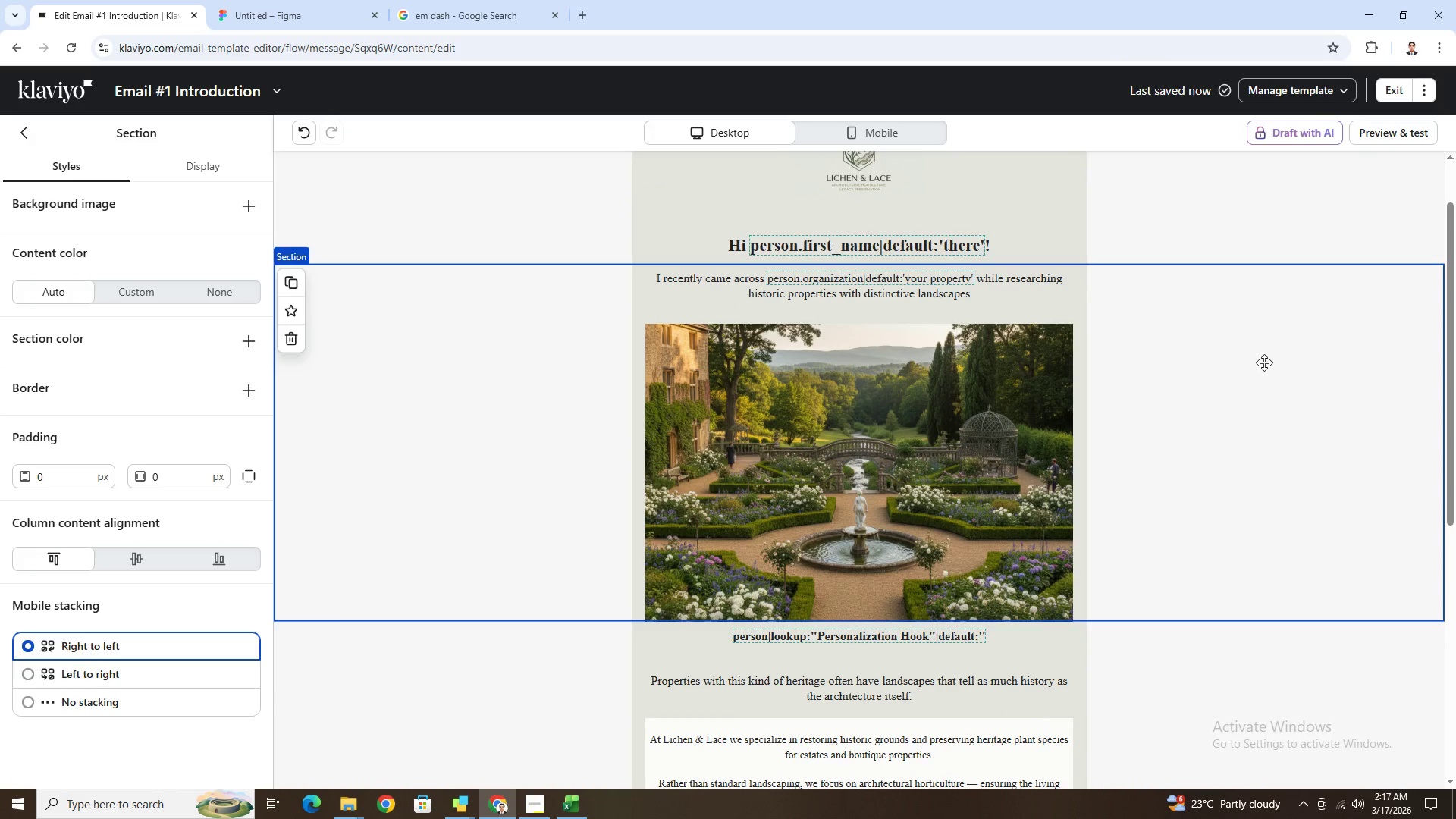 
wait(5.05)
 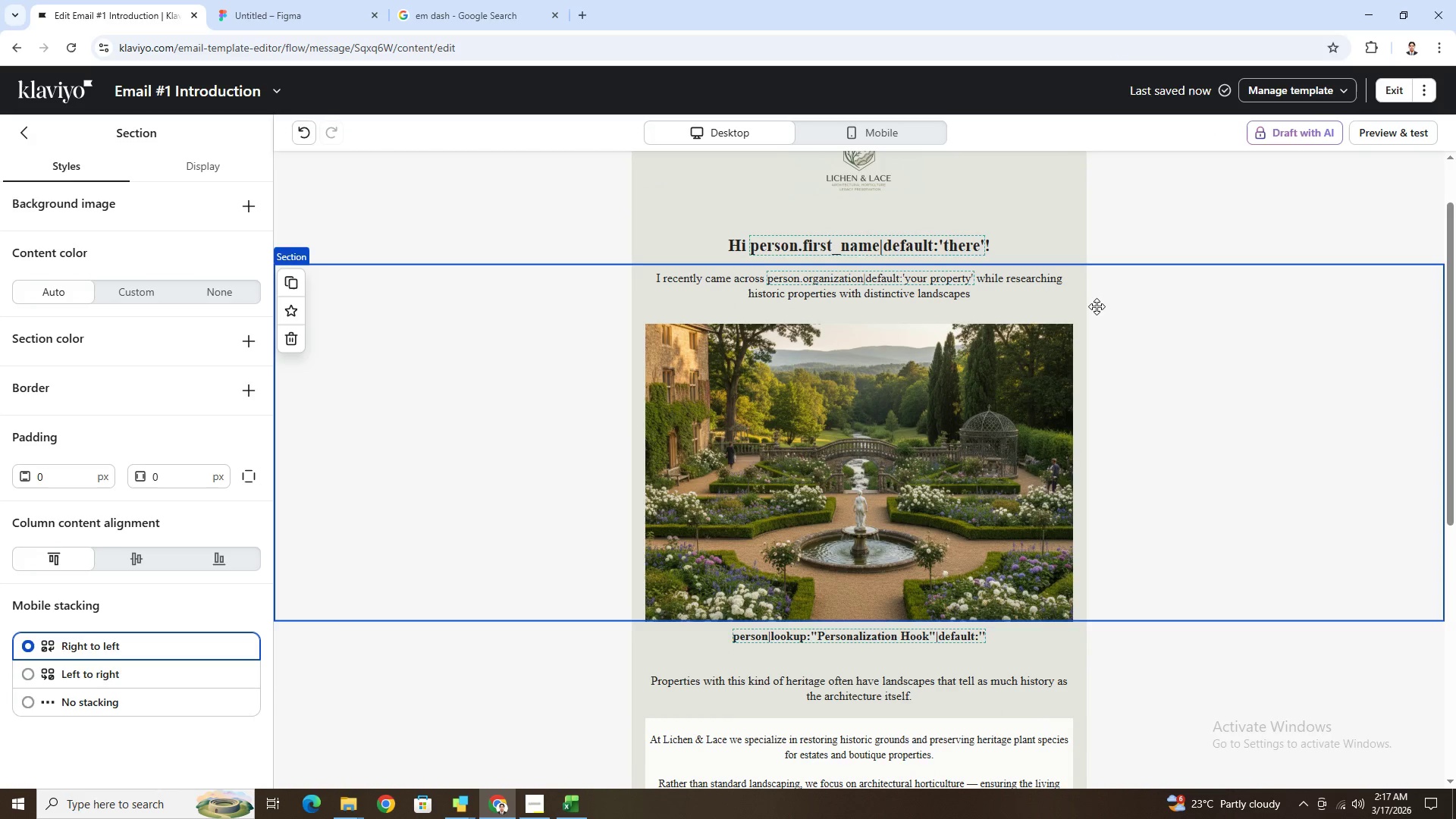 
scroll: coordinate [1267, 362], scroll_direction: down, amount: 5.0
 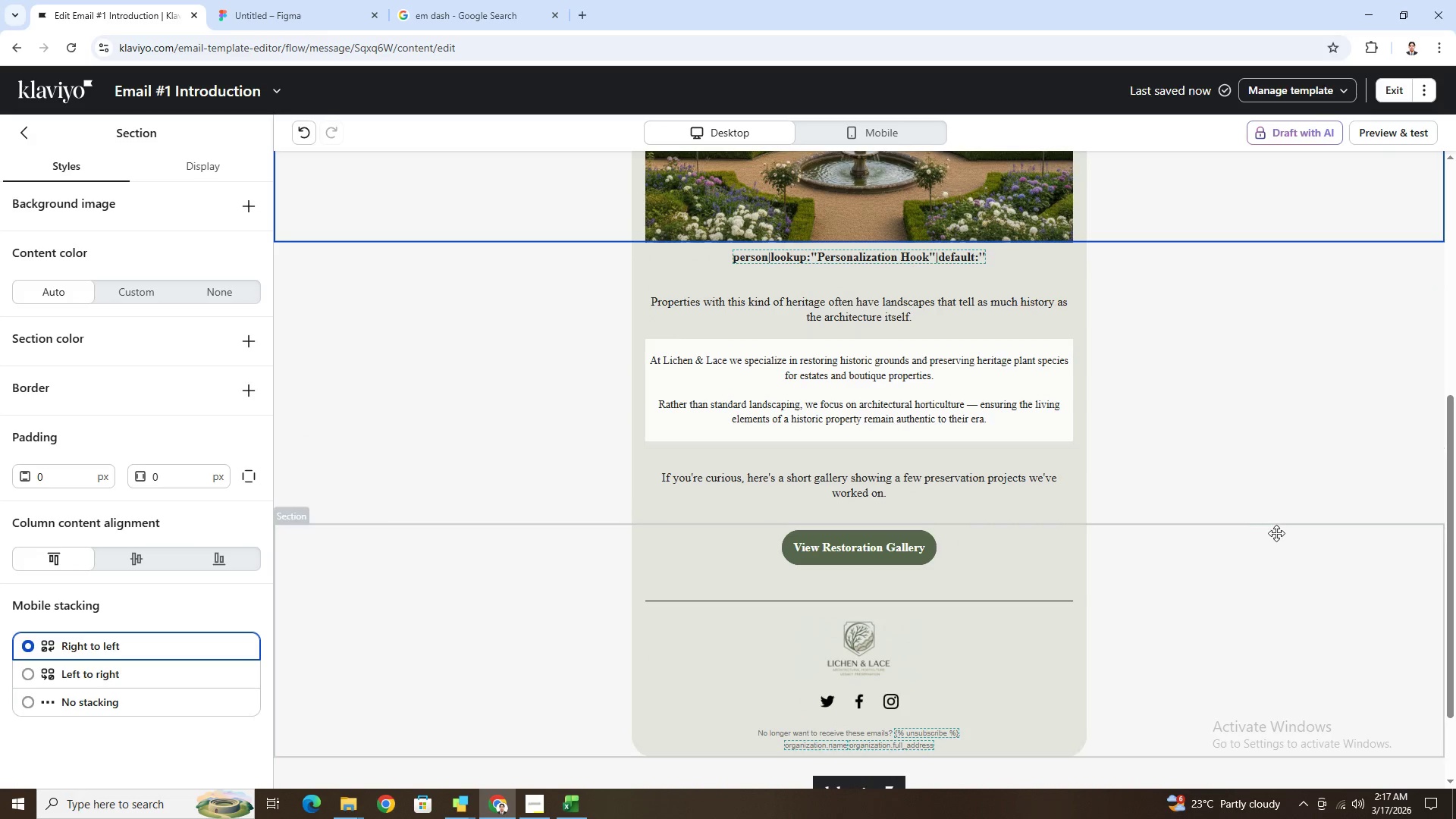 
scroll: coordinate [1283, 532], scroll_direction: up, amount: 5.0
 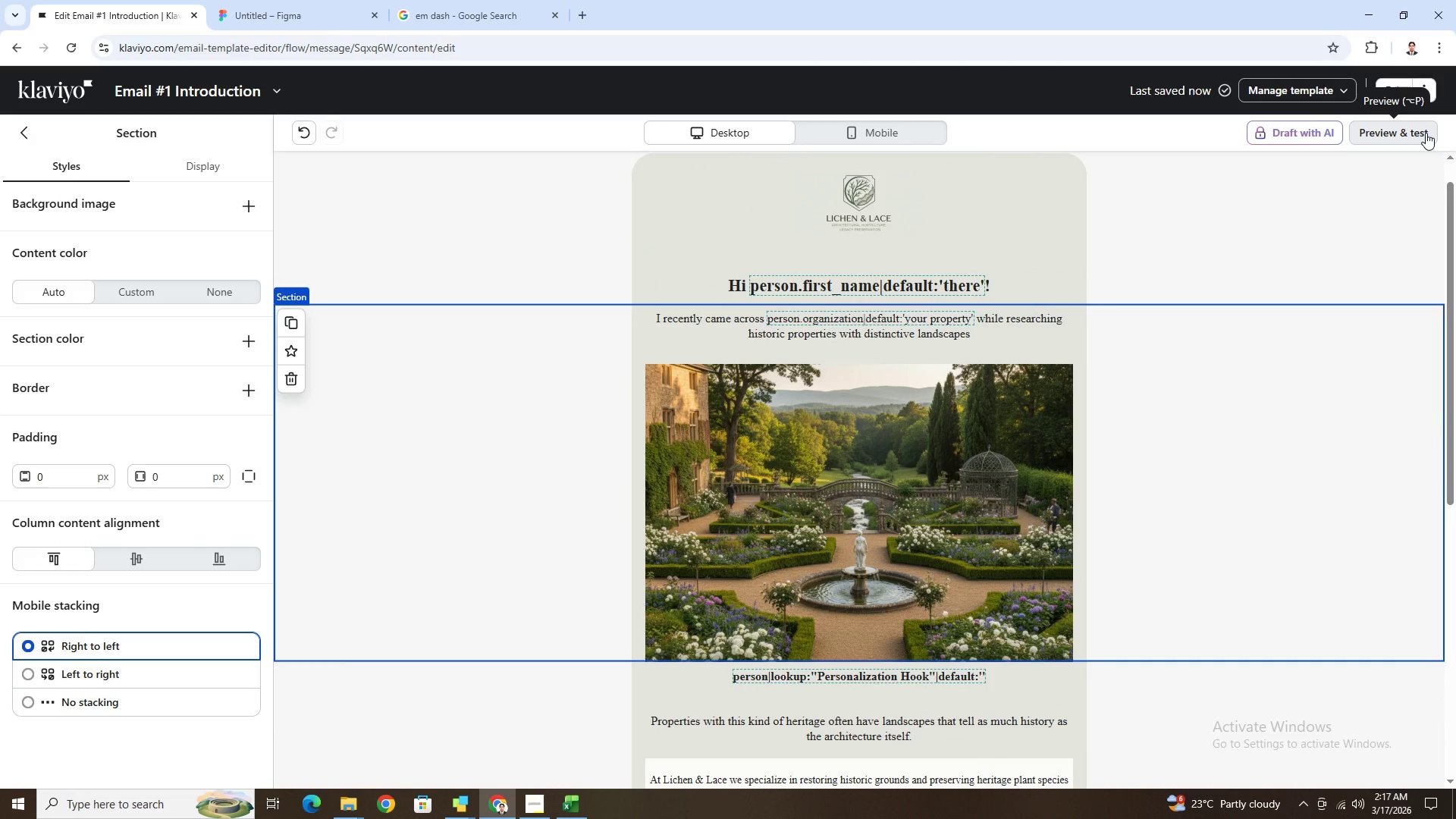 
wait(5.79)
 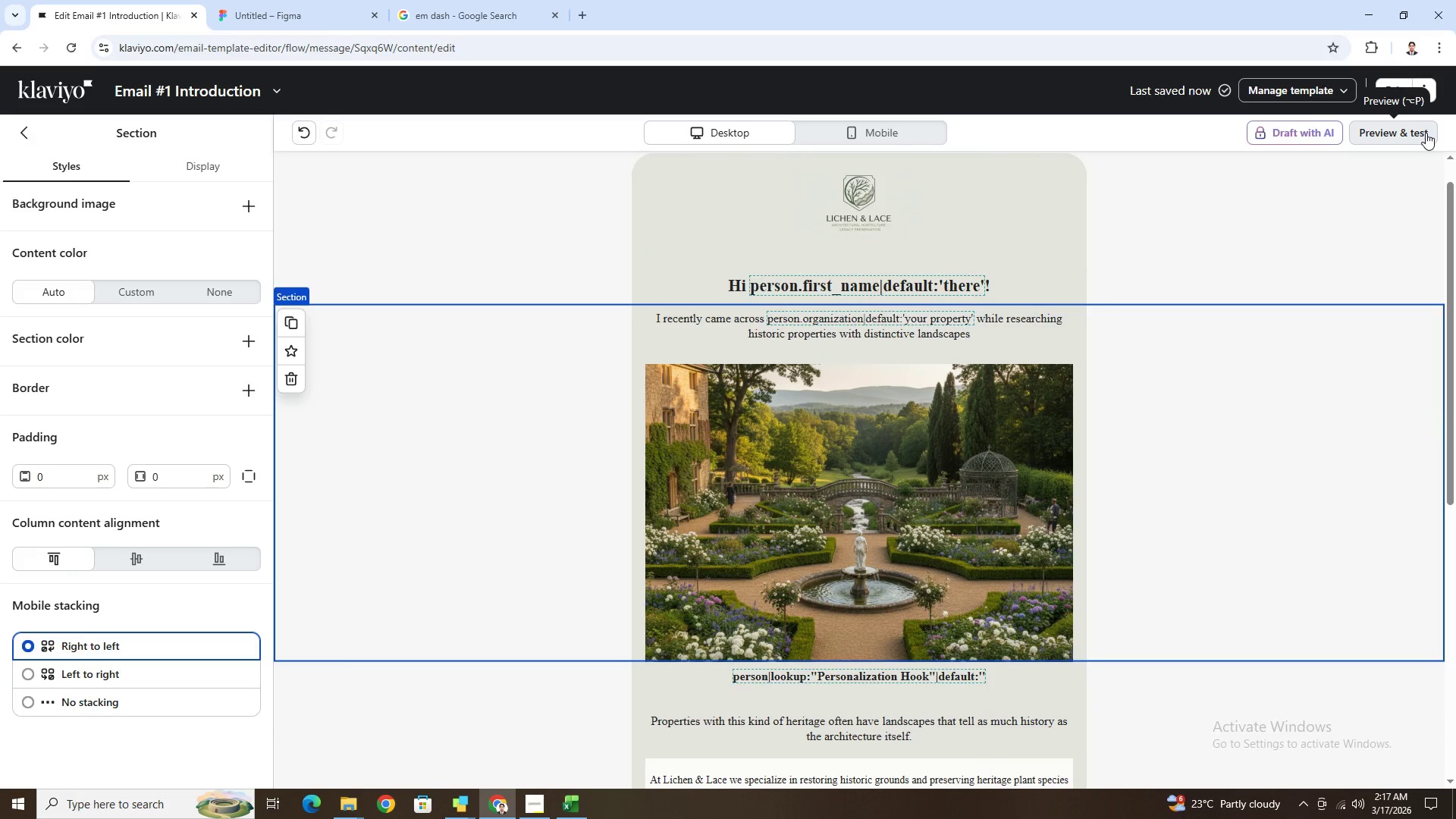 
left_click([1426, 133])
 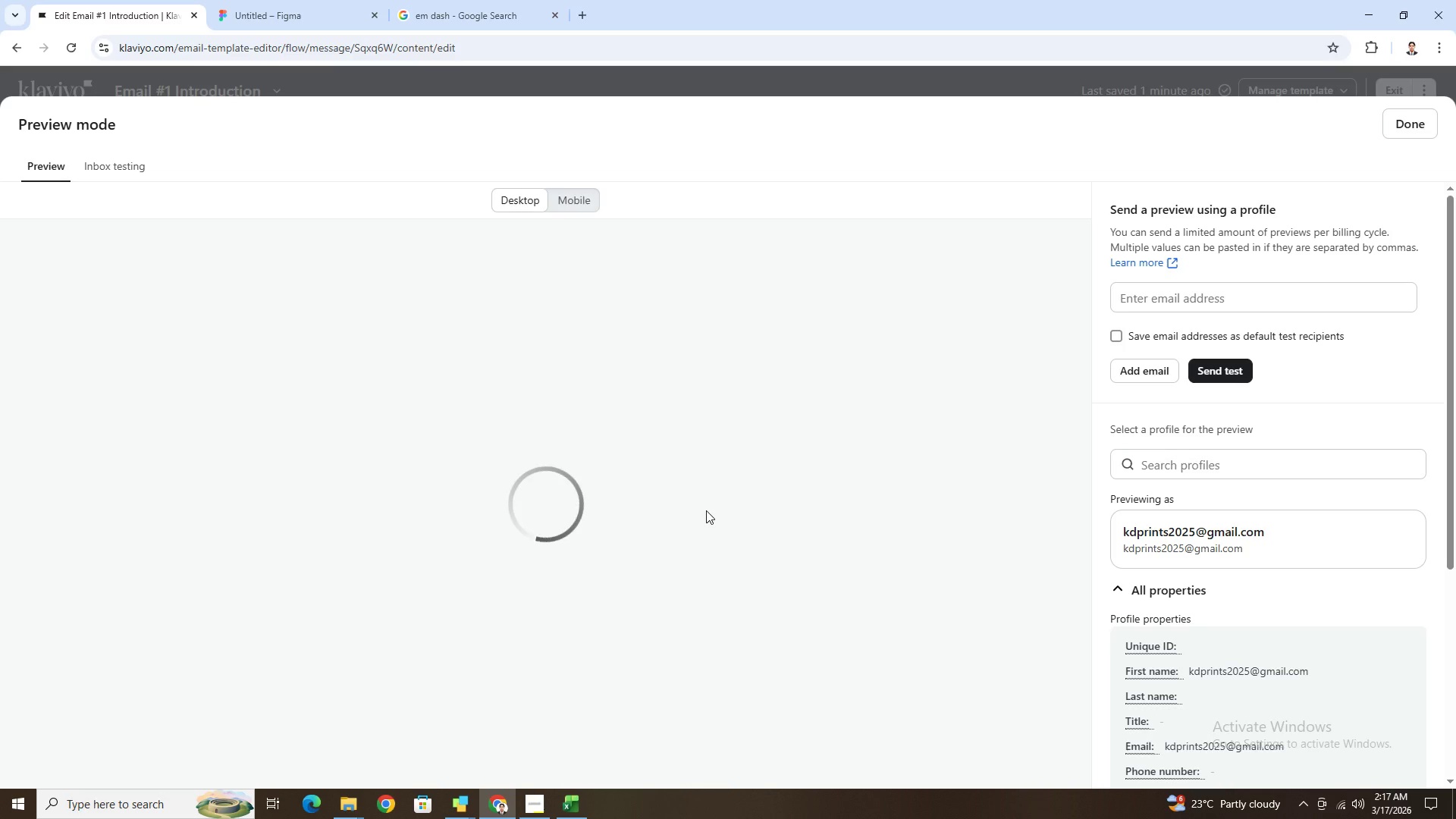 
scroll: coordinate [703, 510], scroll_direction: down, amount: 7.0
 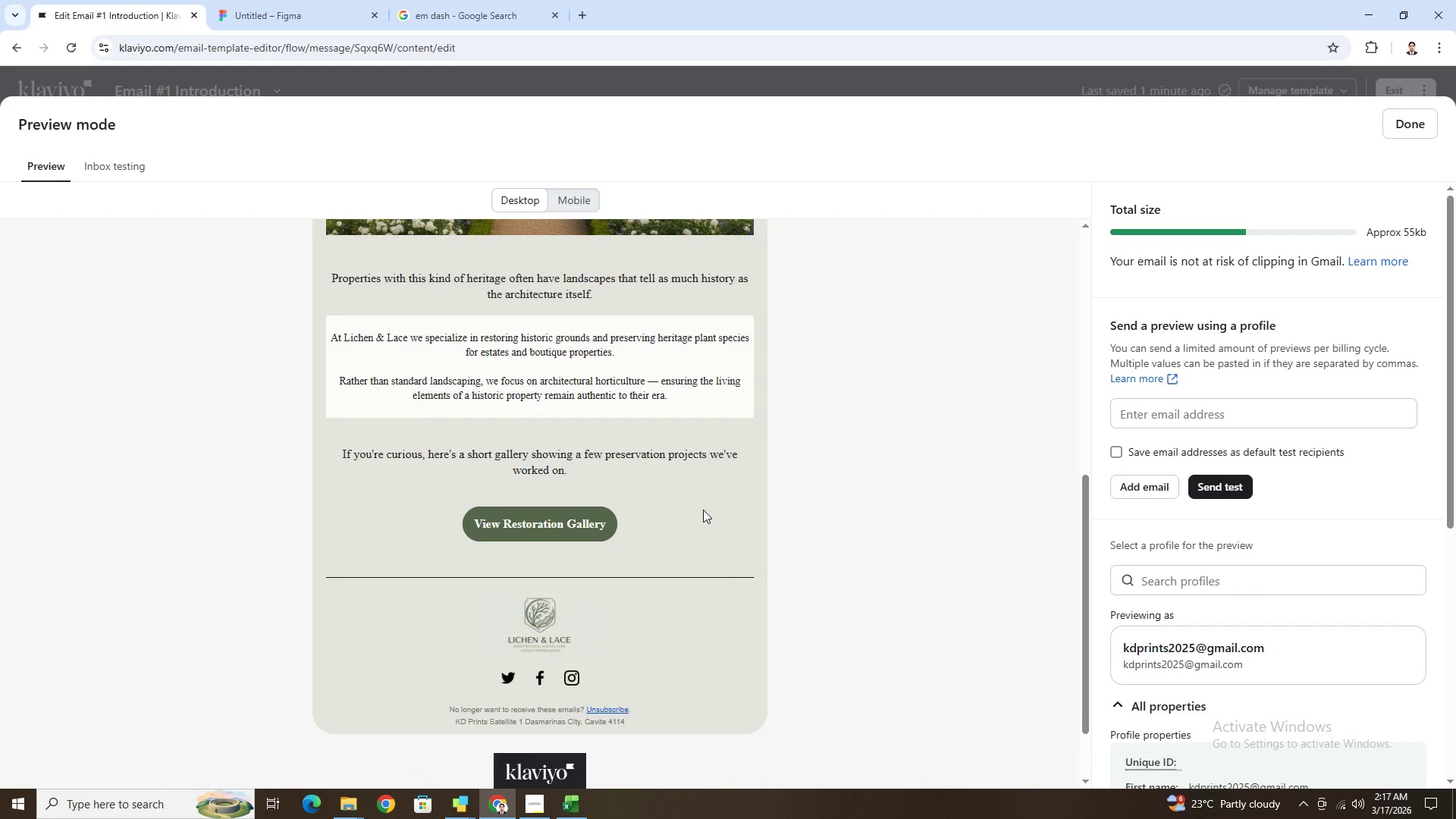 
scroll: coordinate [703, 510], scroll_direction: up, amount: 6.0
 